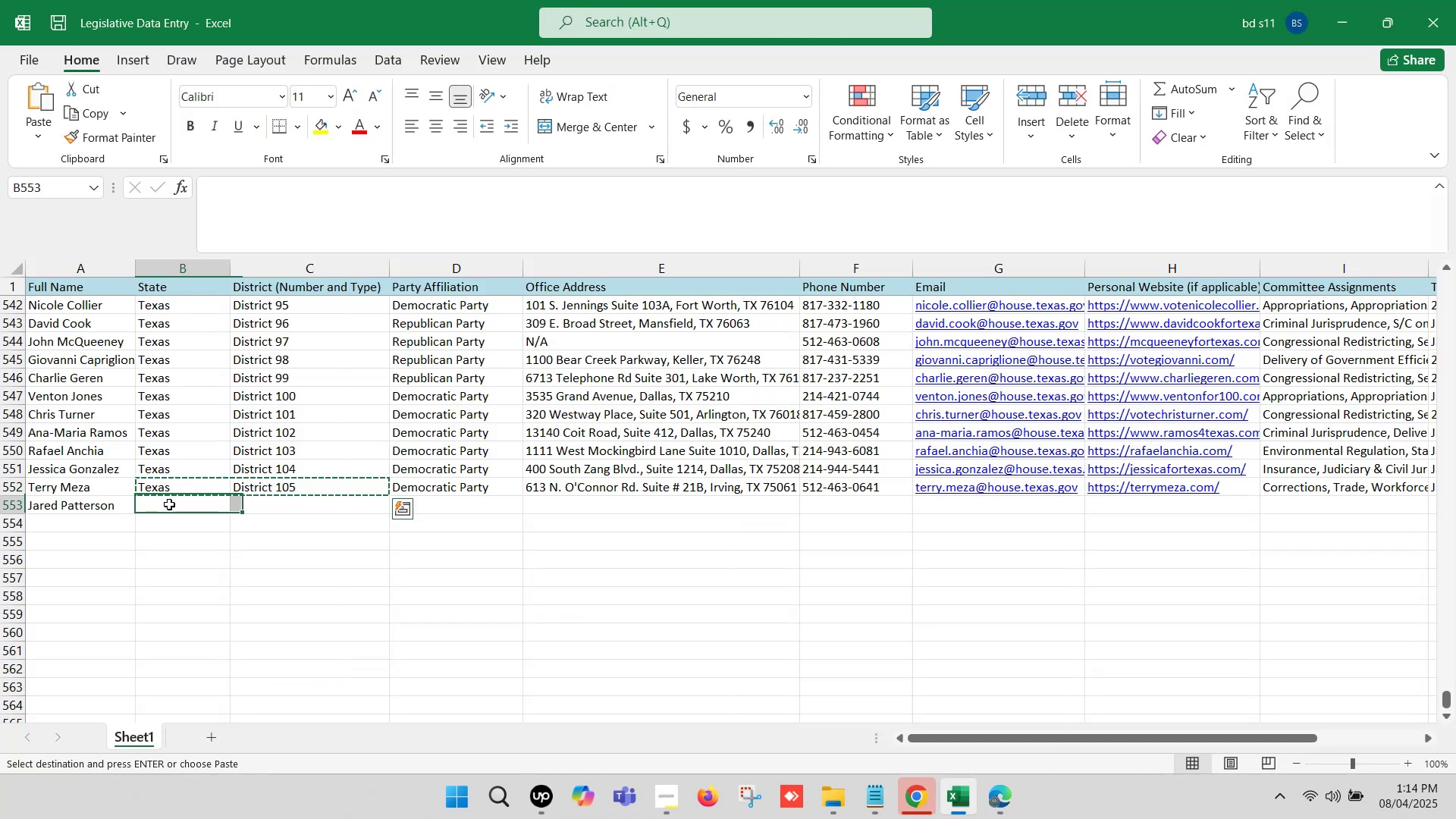 
left_click([169, 504])
 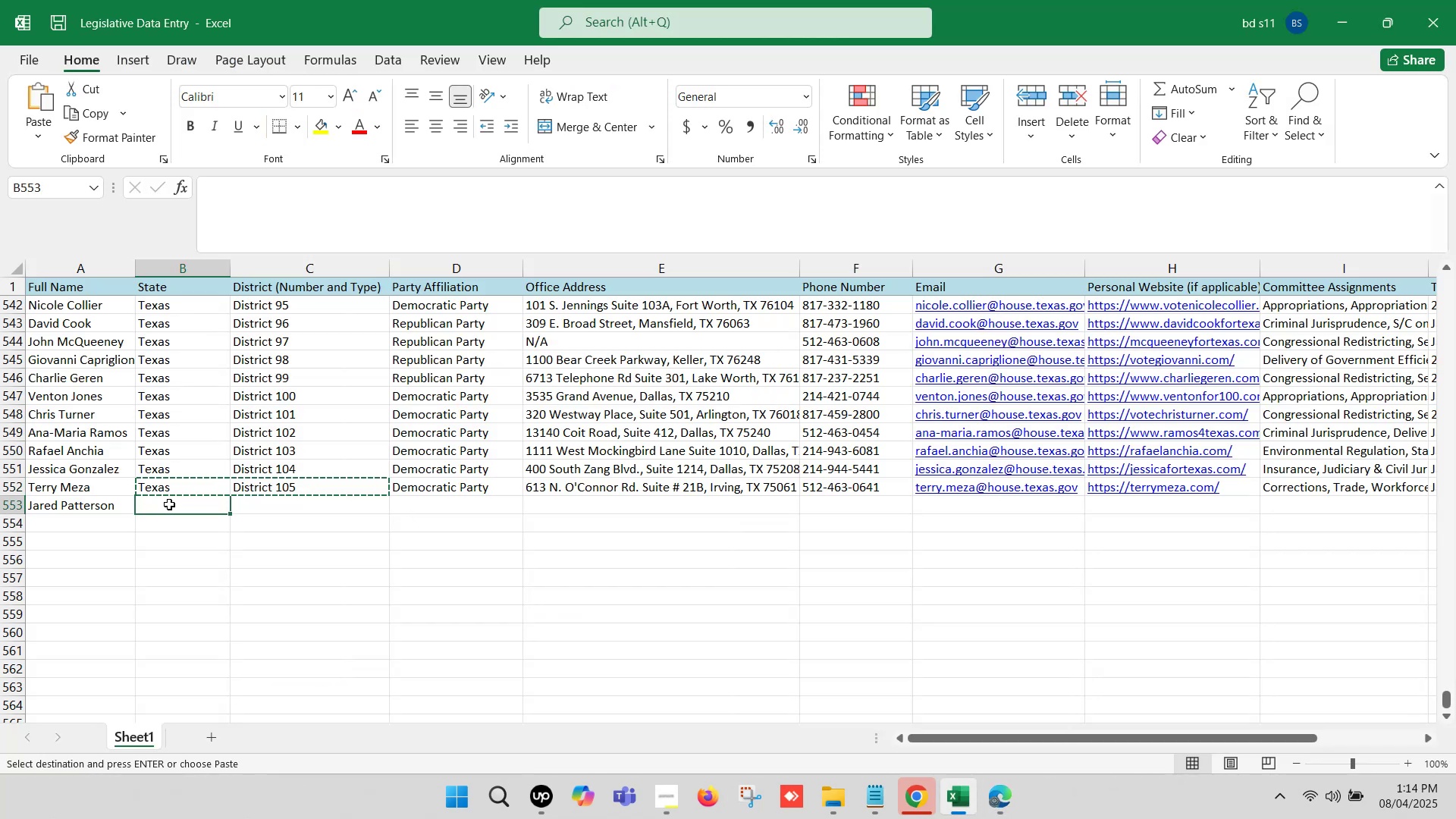 
key(Control+V)
 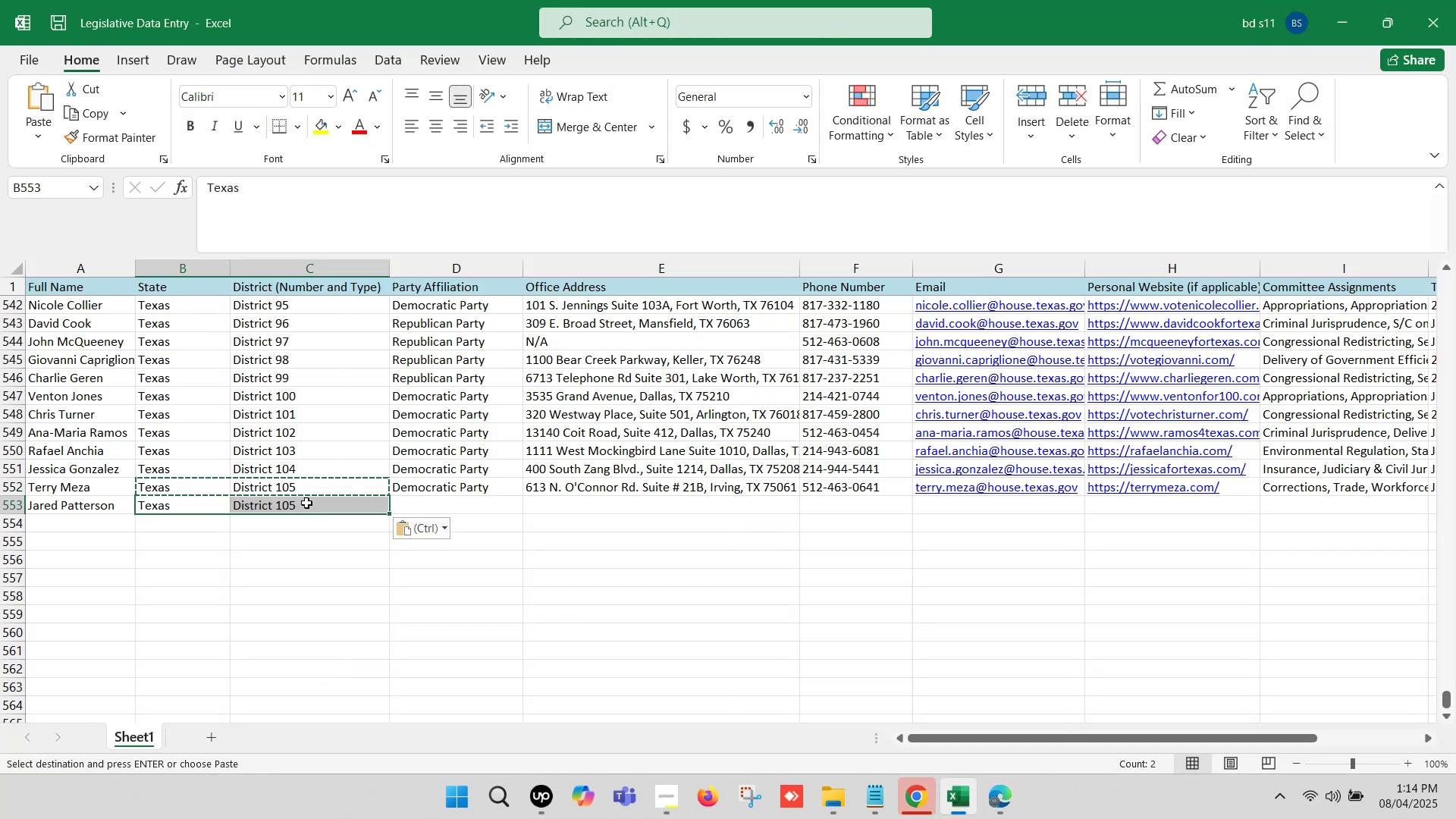 
left_click([306, 503])
 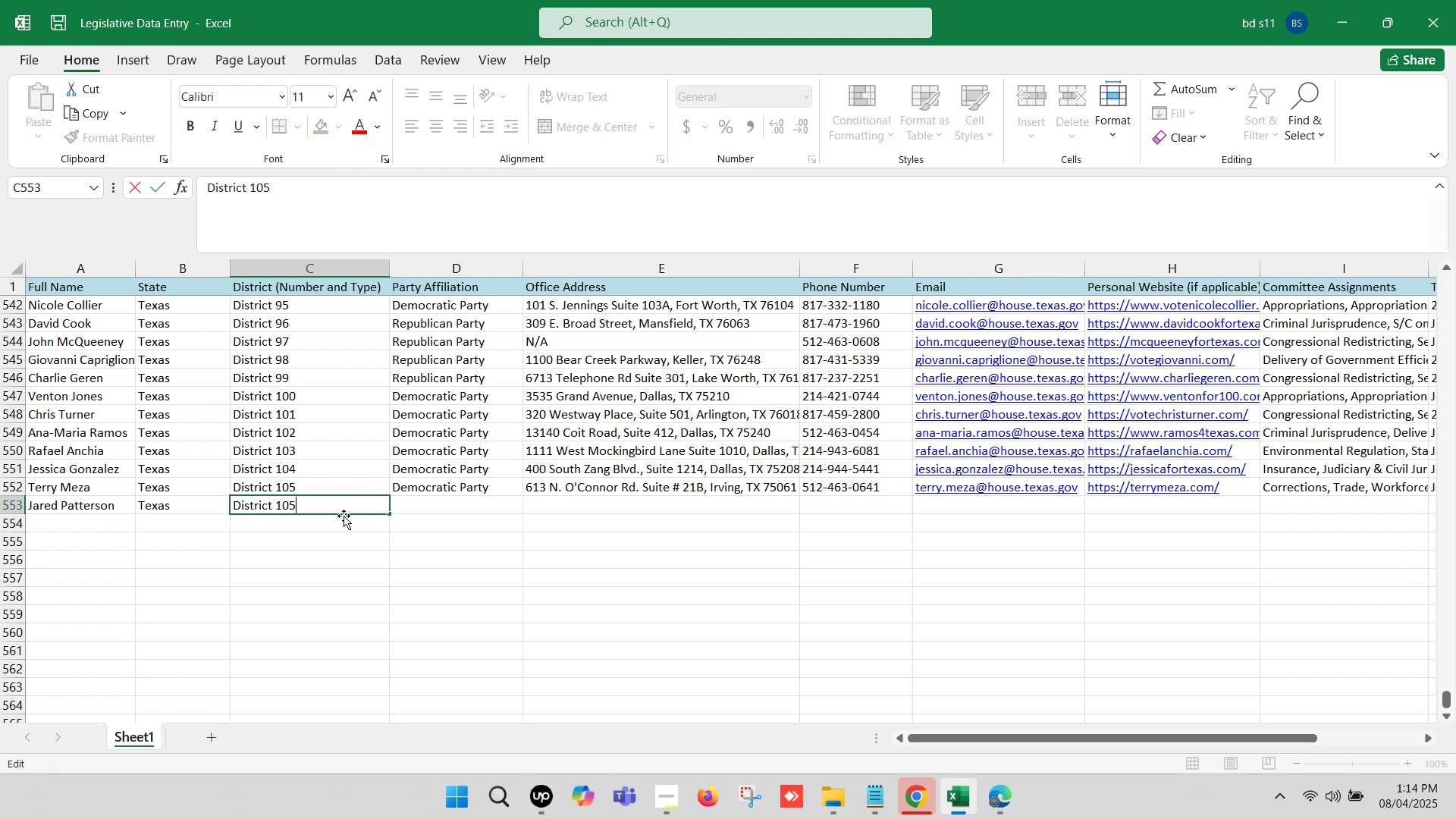 
key(Backspace)
 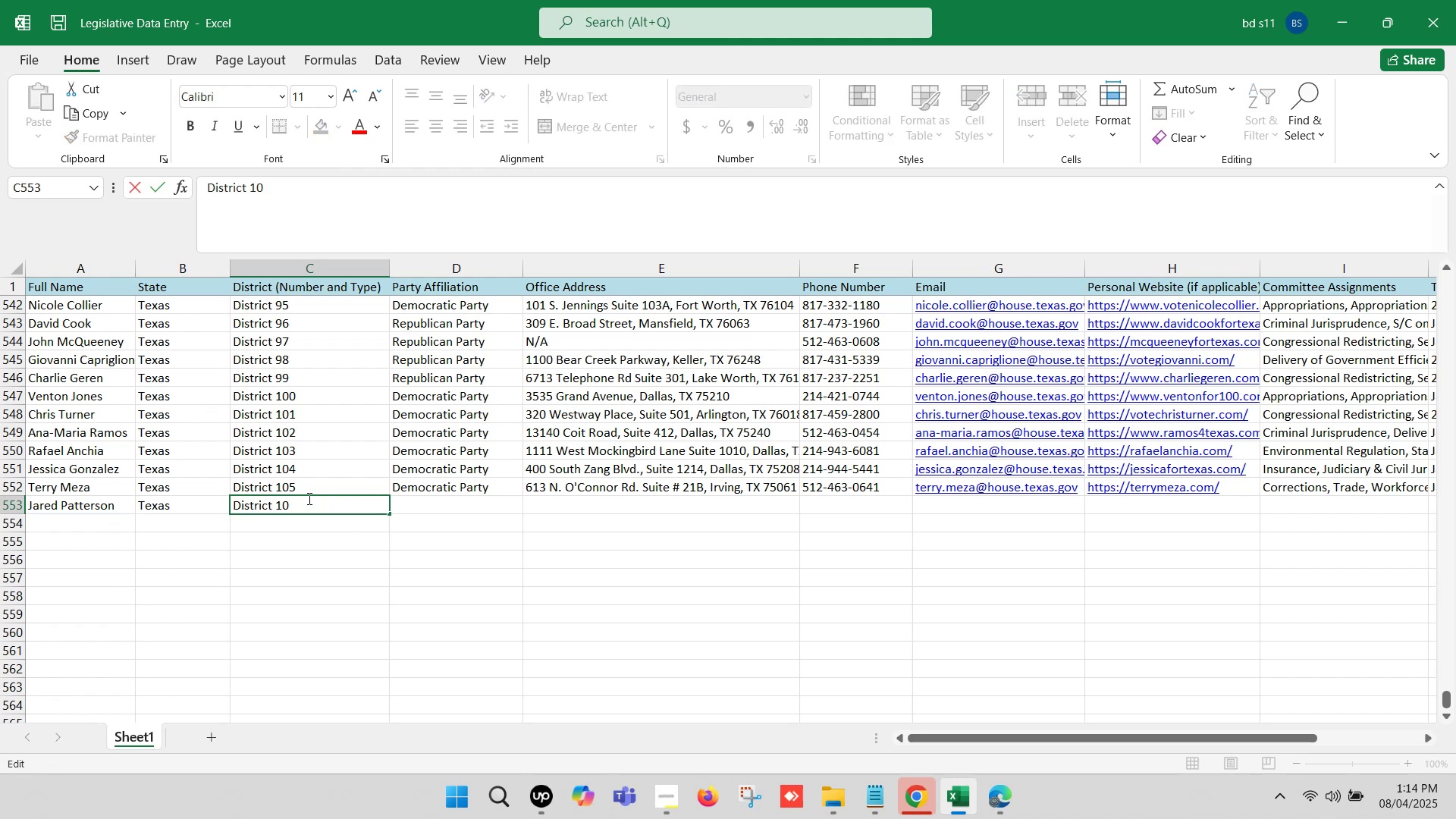 
key(6)
 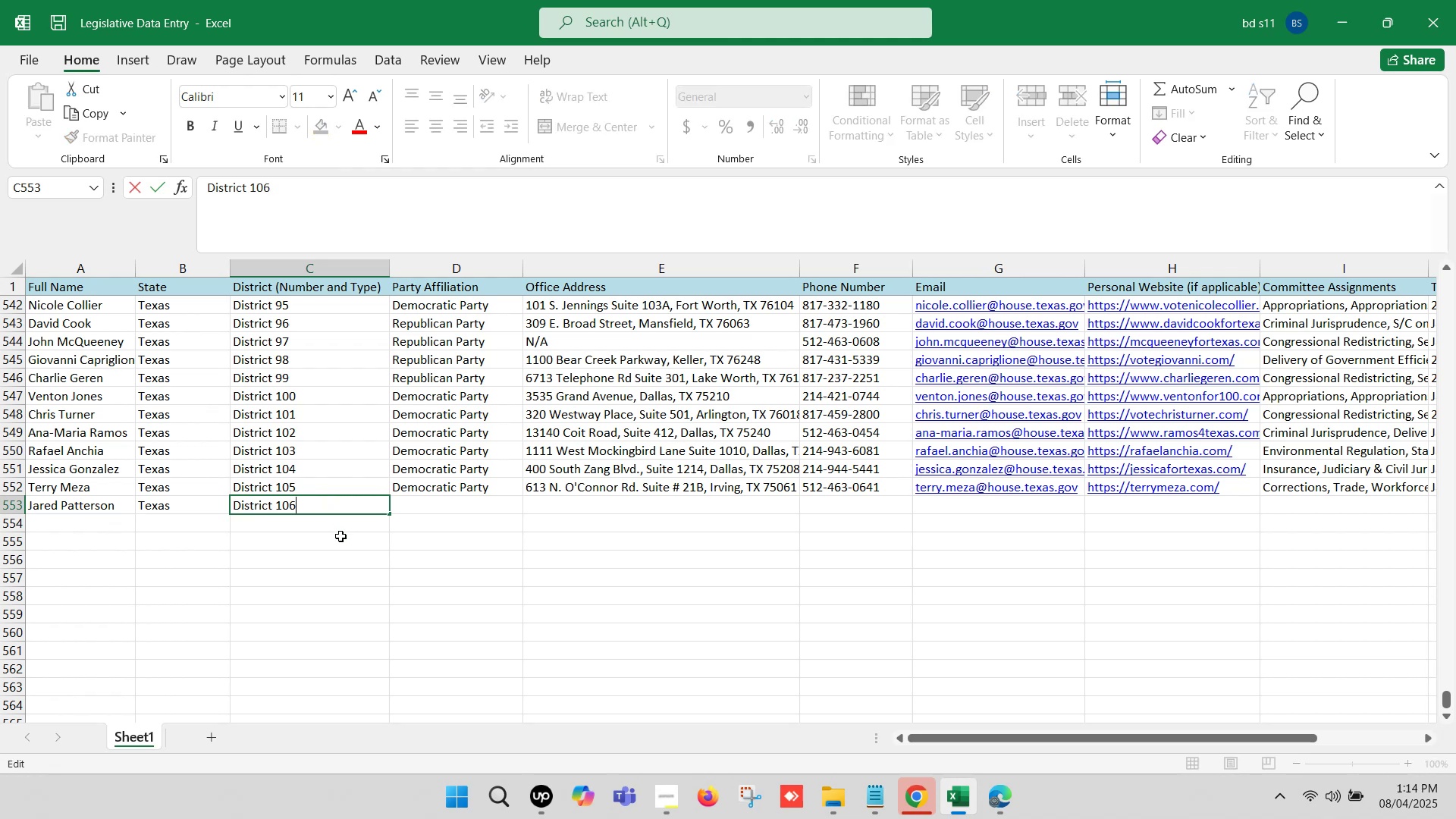 
left_click([340, 536])
 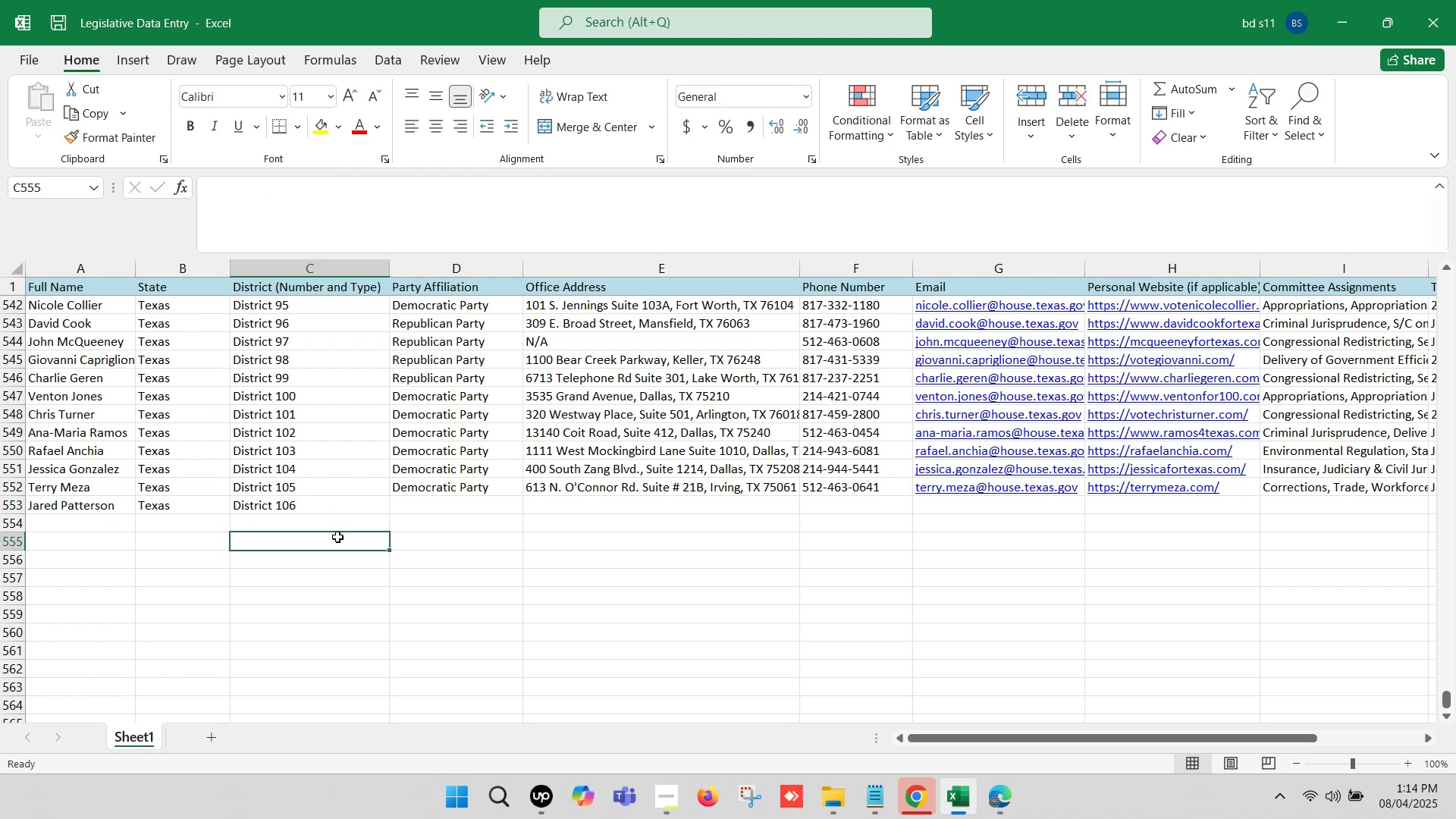 
key(Control+S)
 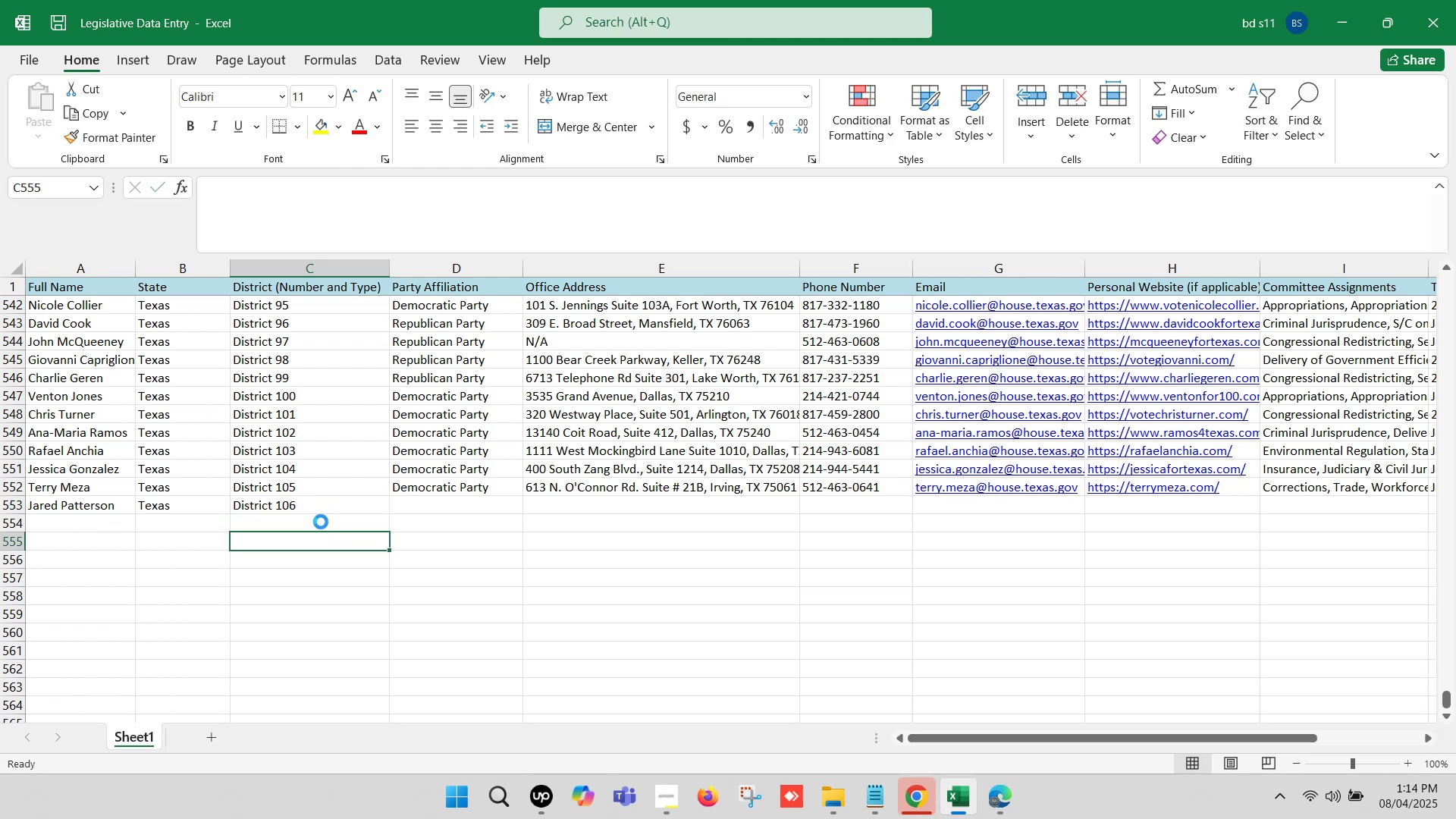 
key(Control+S)
 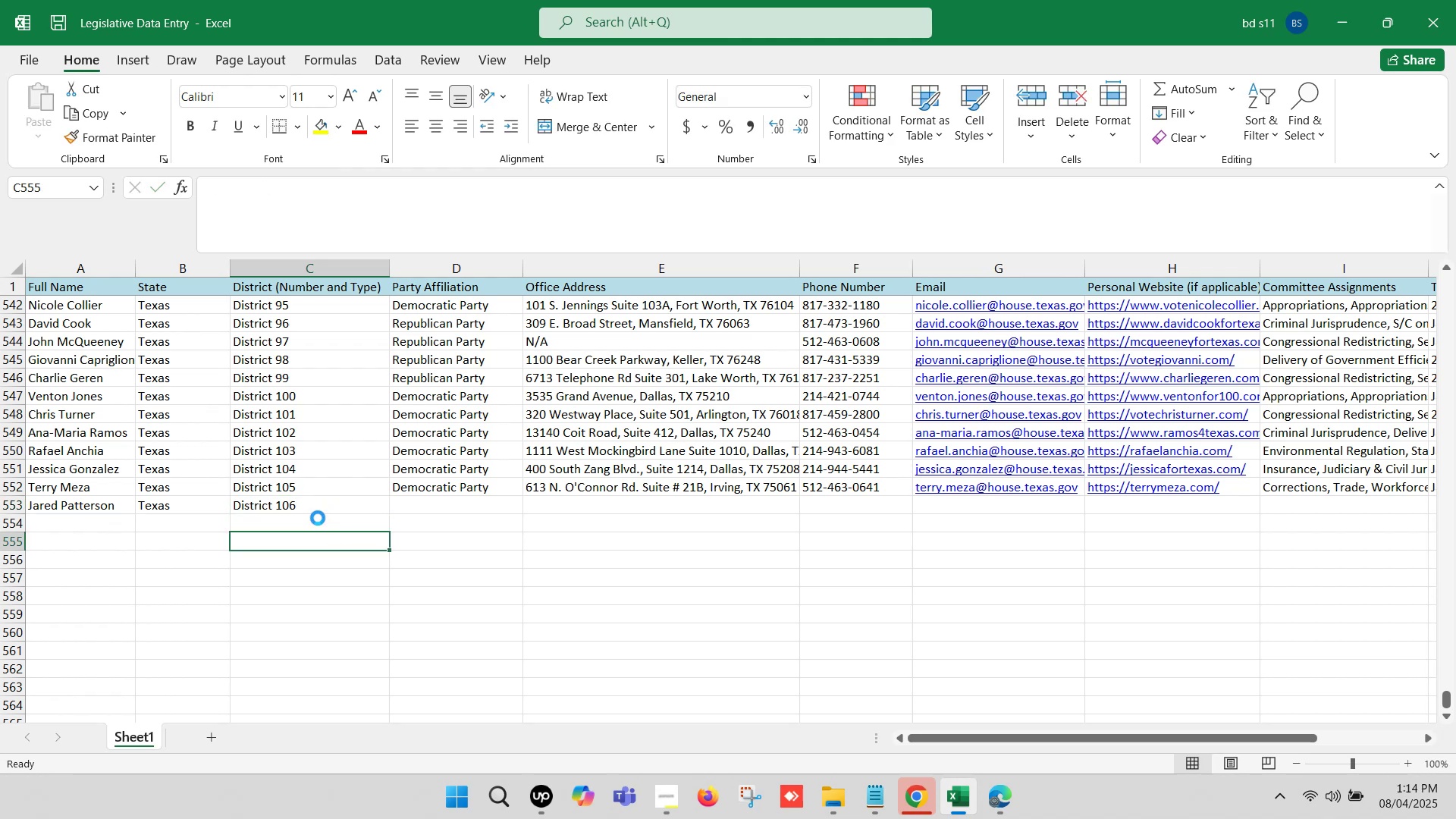 
key(Control+S)
 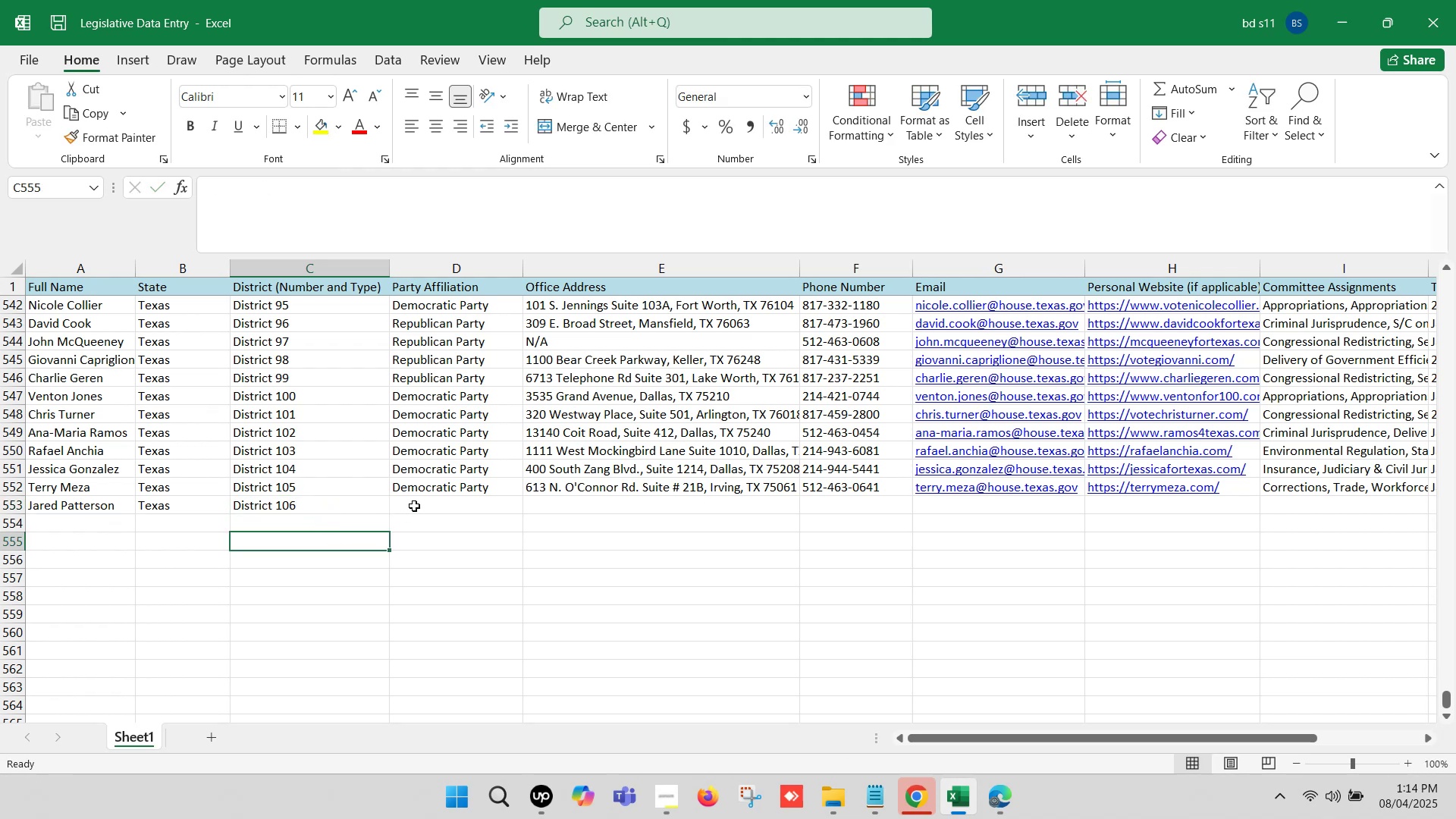 
left_click([415, 505])
 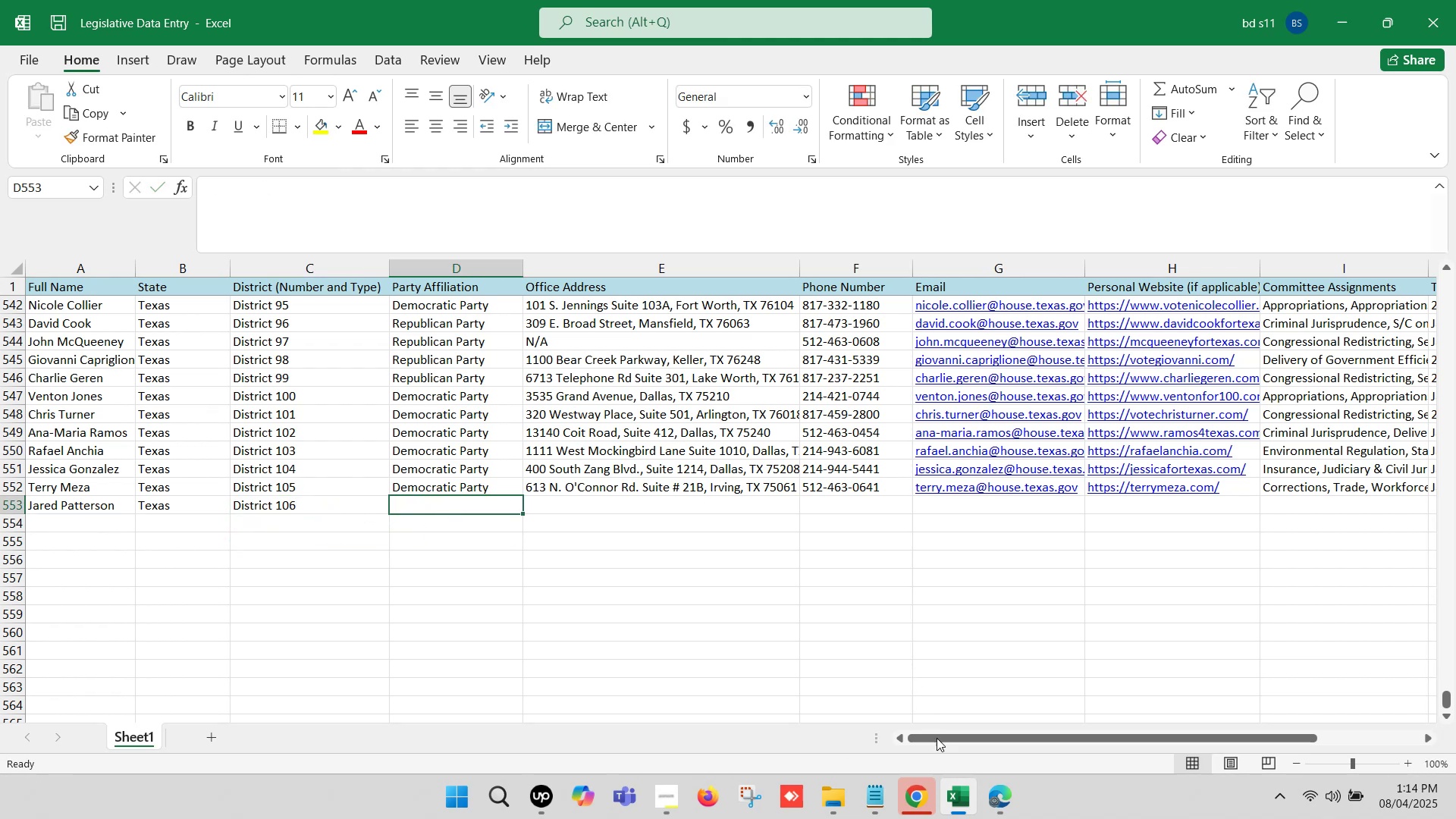 
left_click([999, 791])
 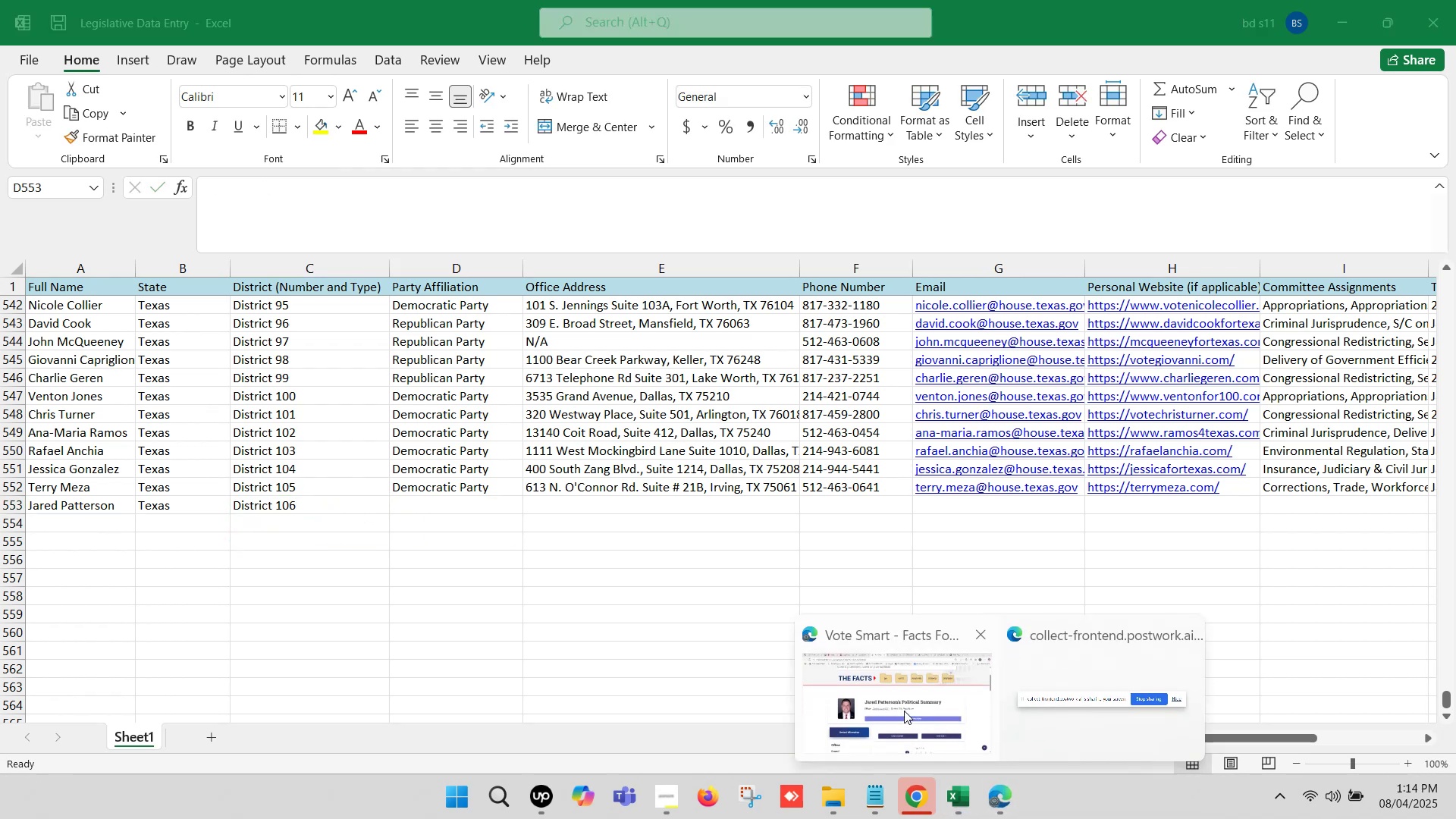 
left_click([902, 710])
 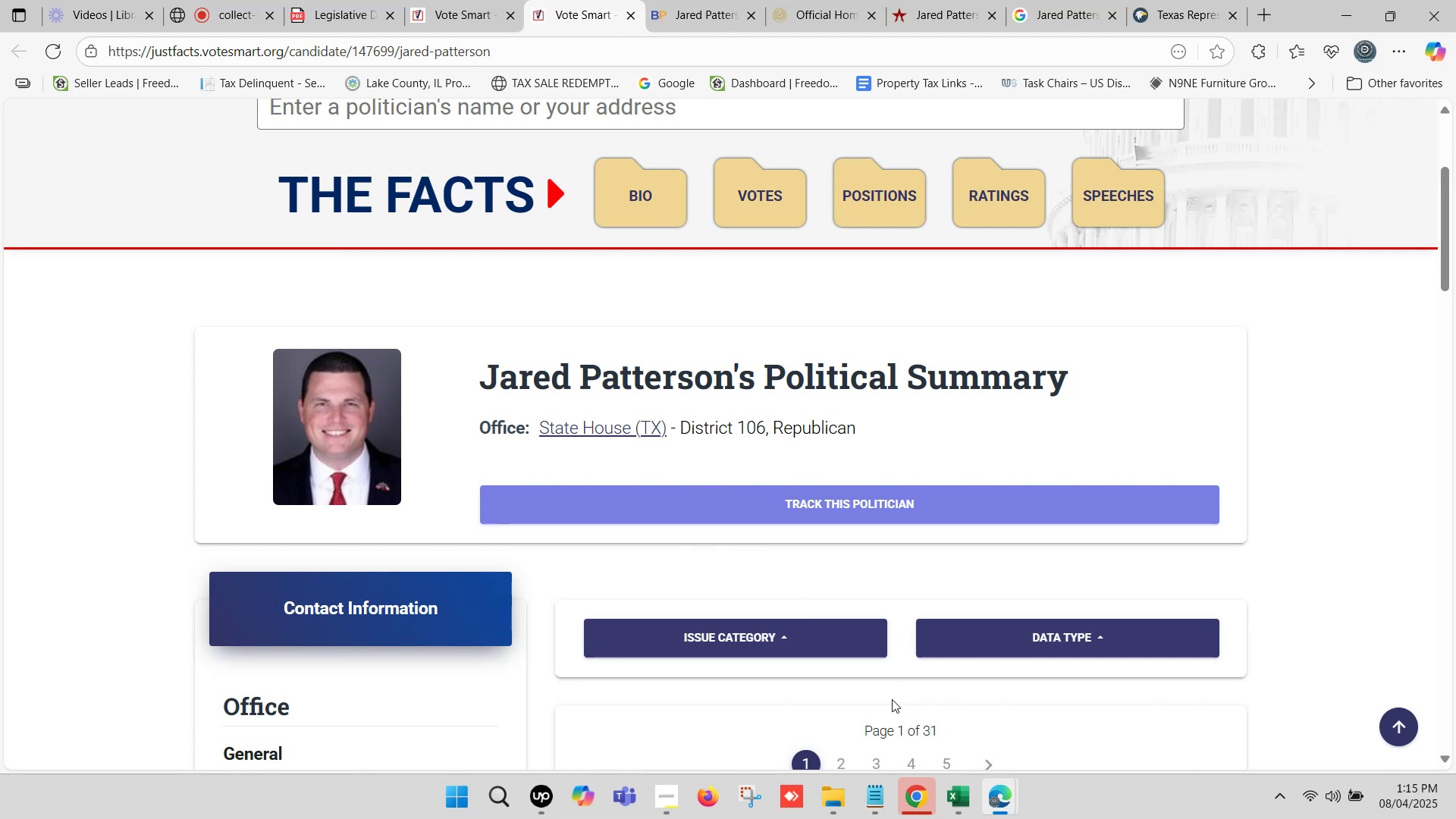 
left_click([967, 786])
 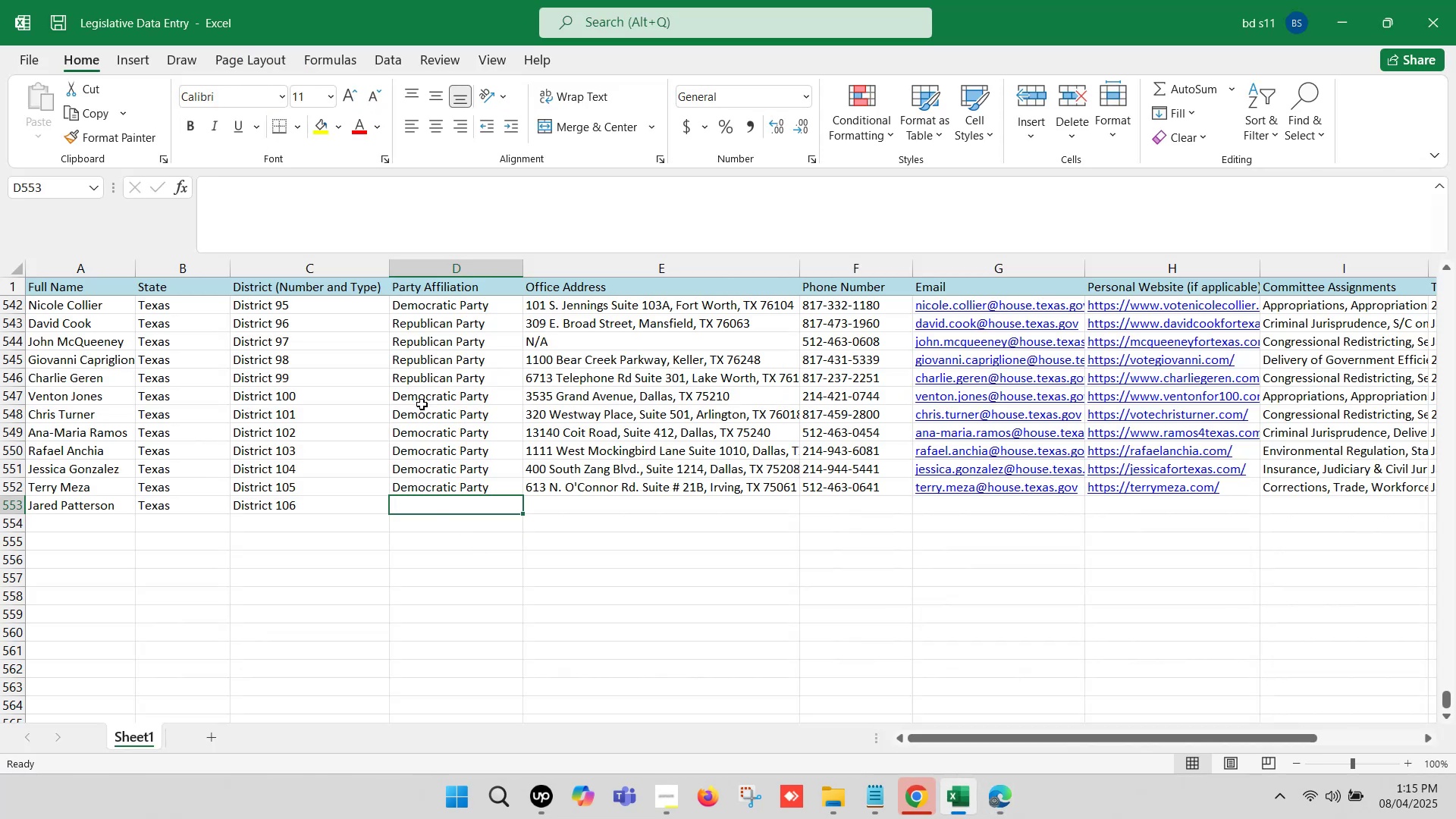 
left_click([422, 375])
 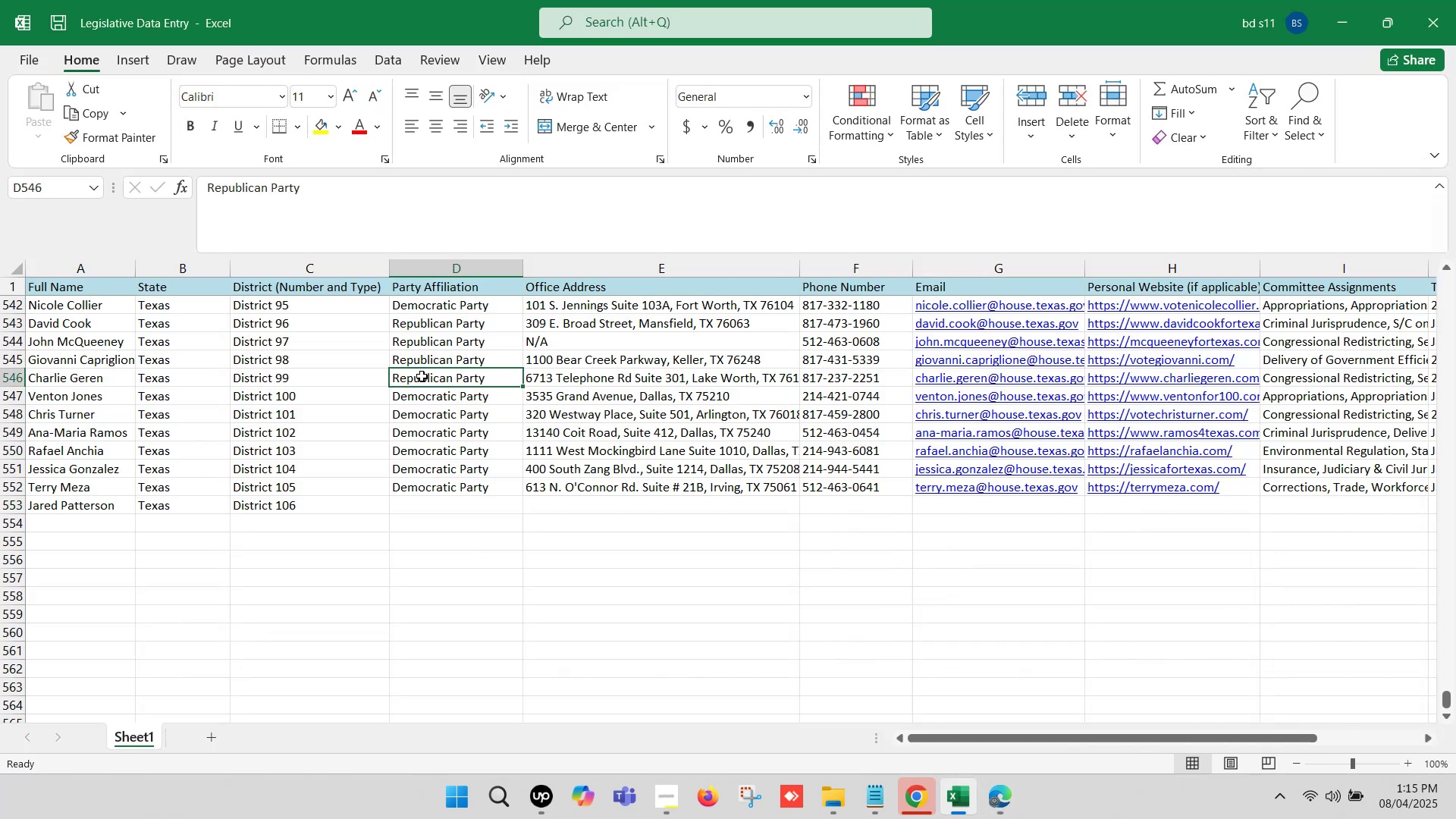 
key(Control+C)
 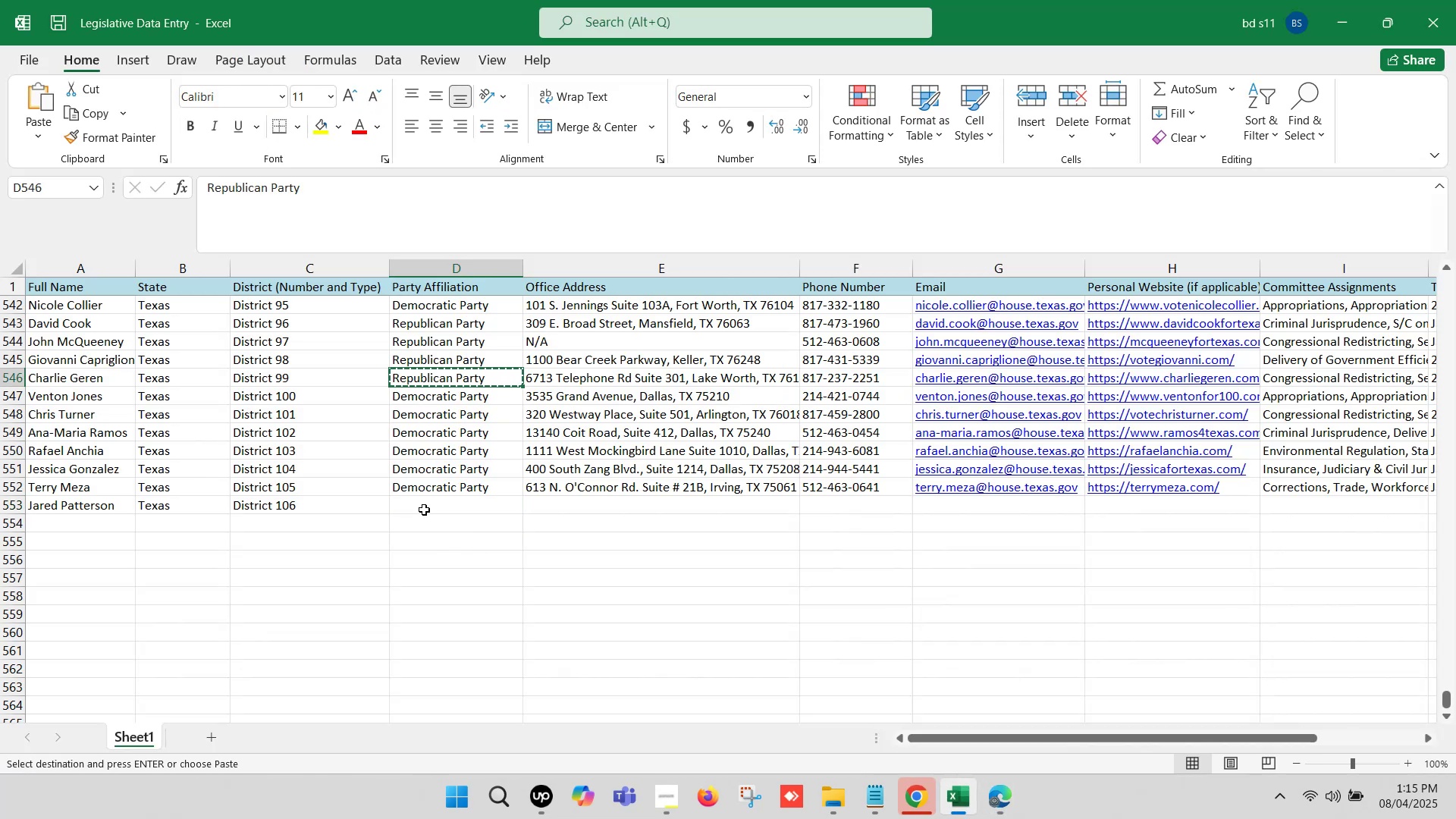 
left_click([424, 506])
 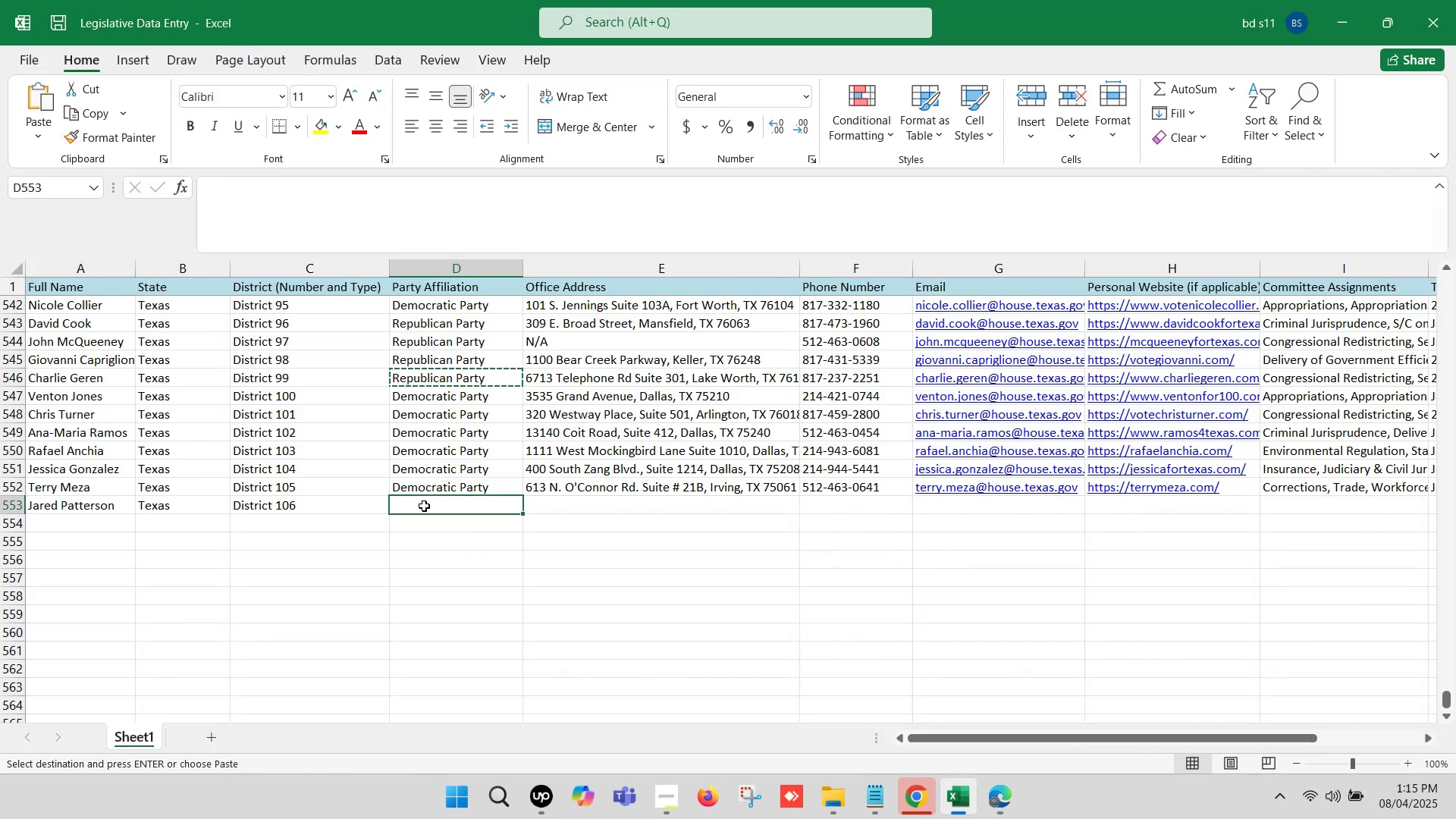 
key(Control+ControlLeft)
 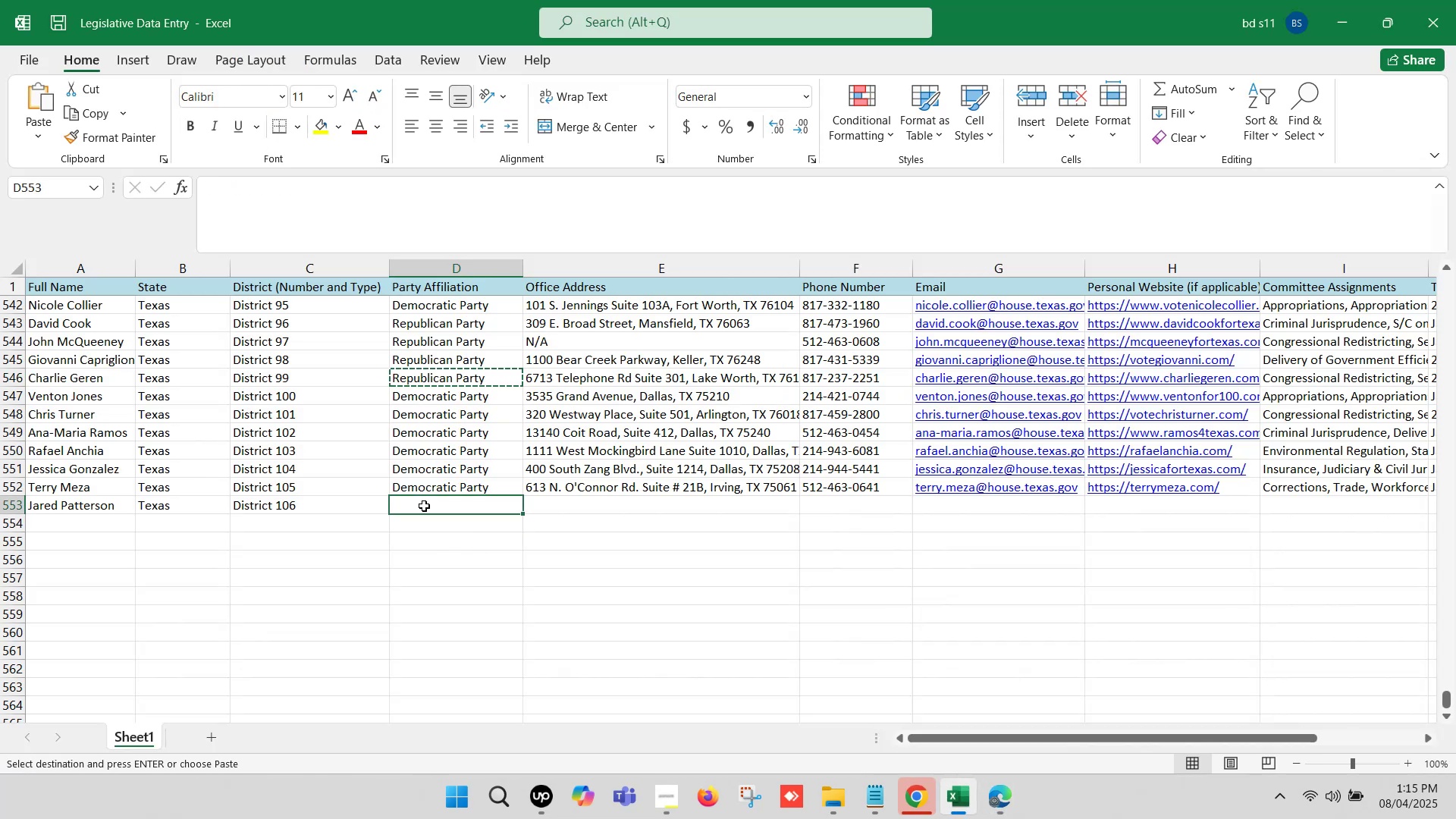 
key(Control+V)
 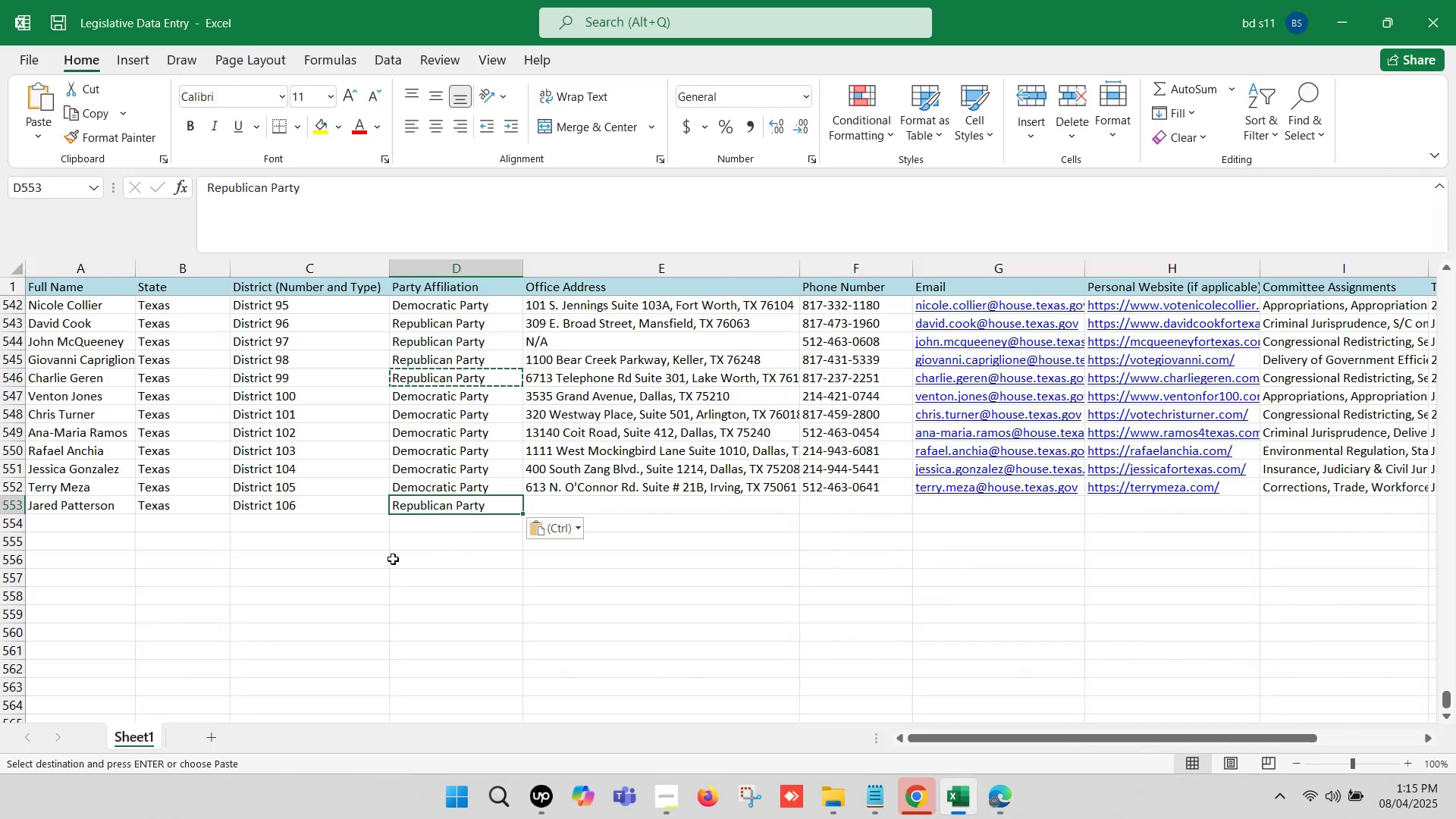 
left_click([393, 559])
 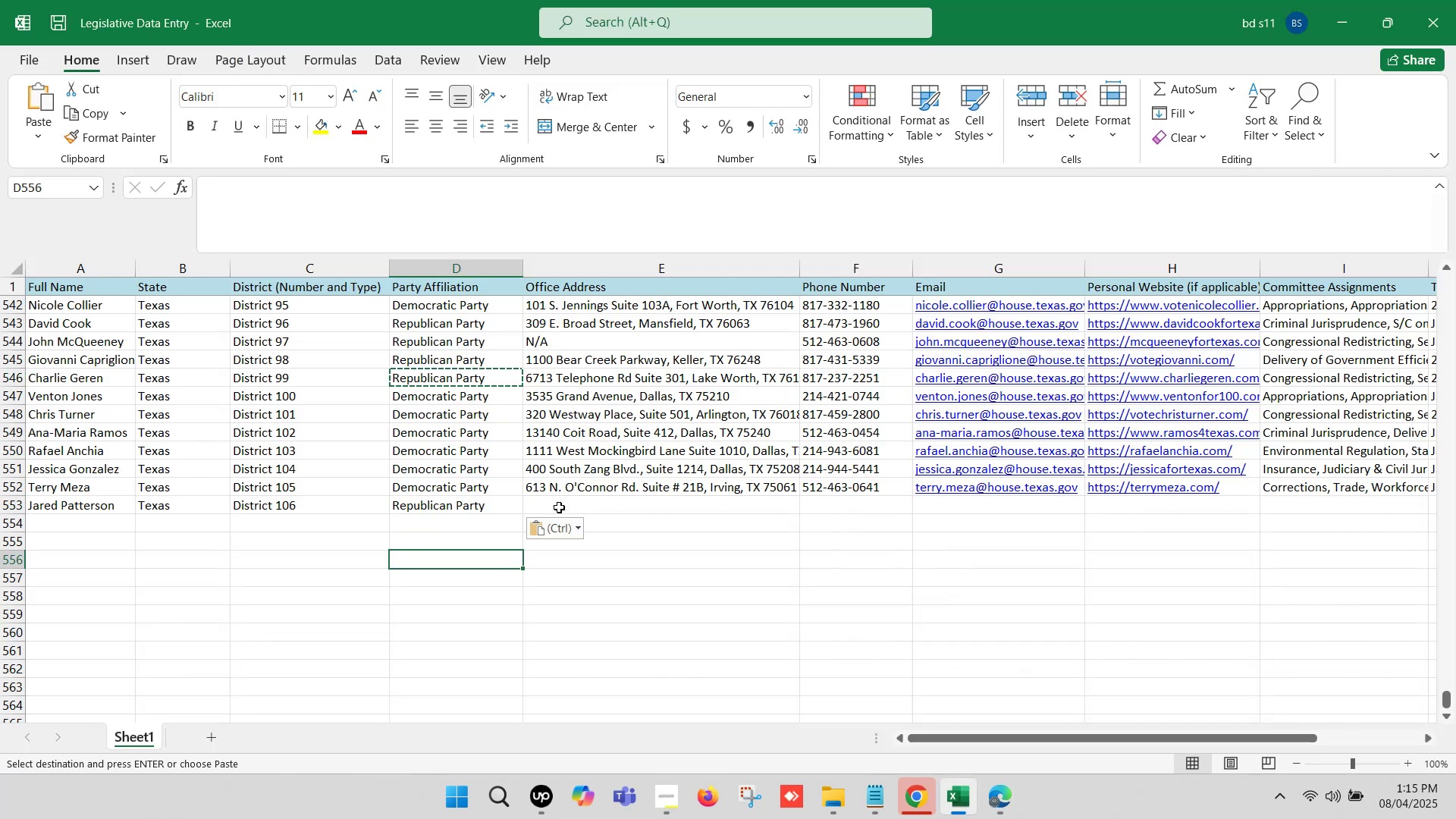 
wait(5.24)
 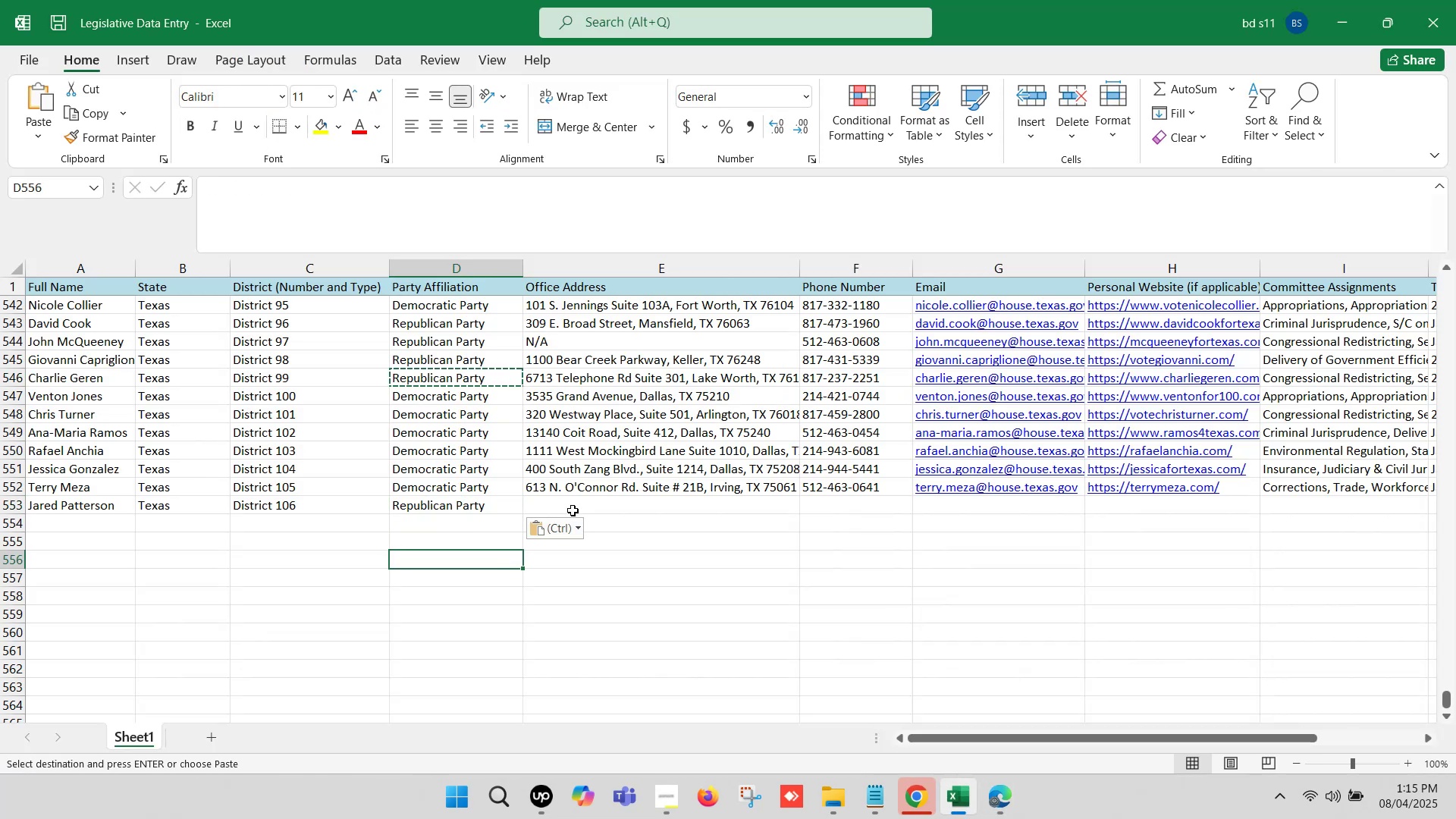 
left_click([570, 508])
 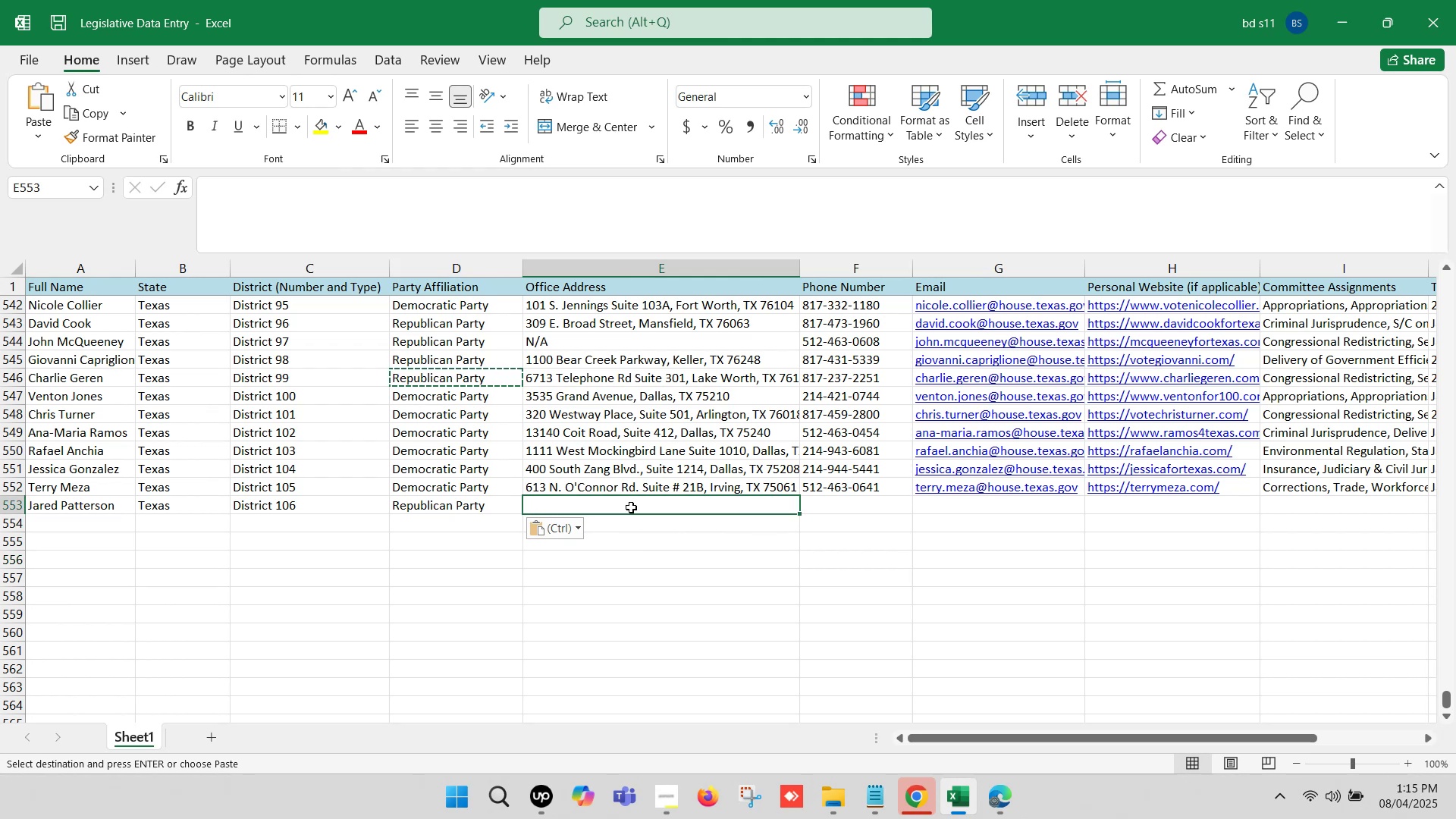 
wait(6.06)
 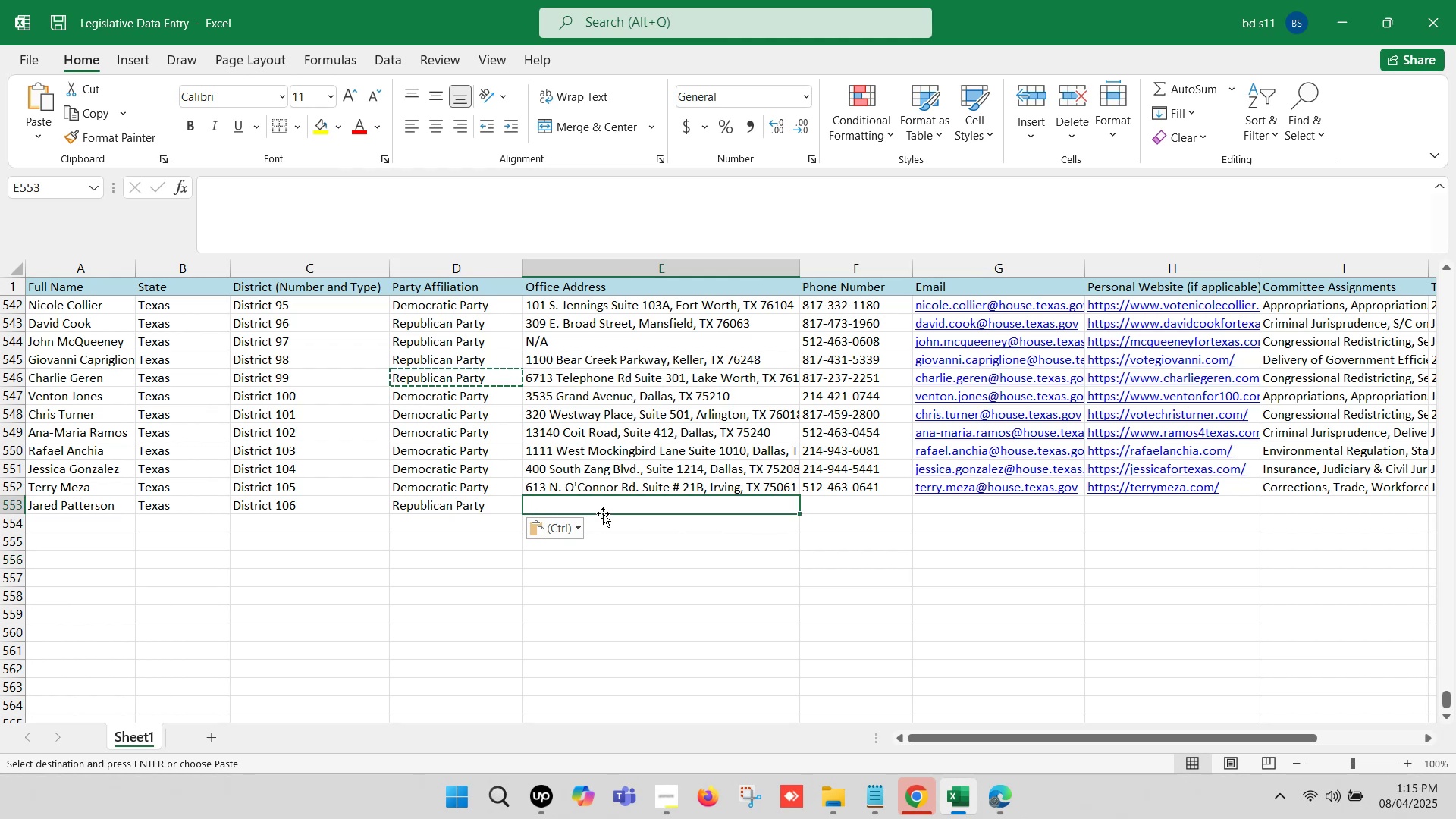 
left_click([1005, 794])
 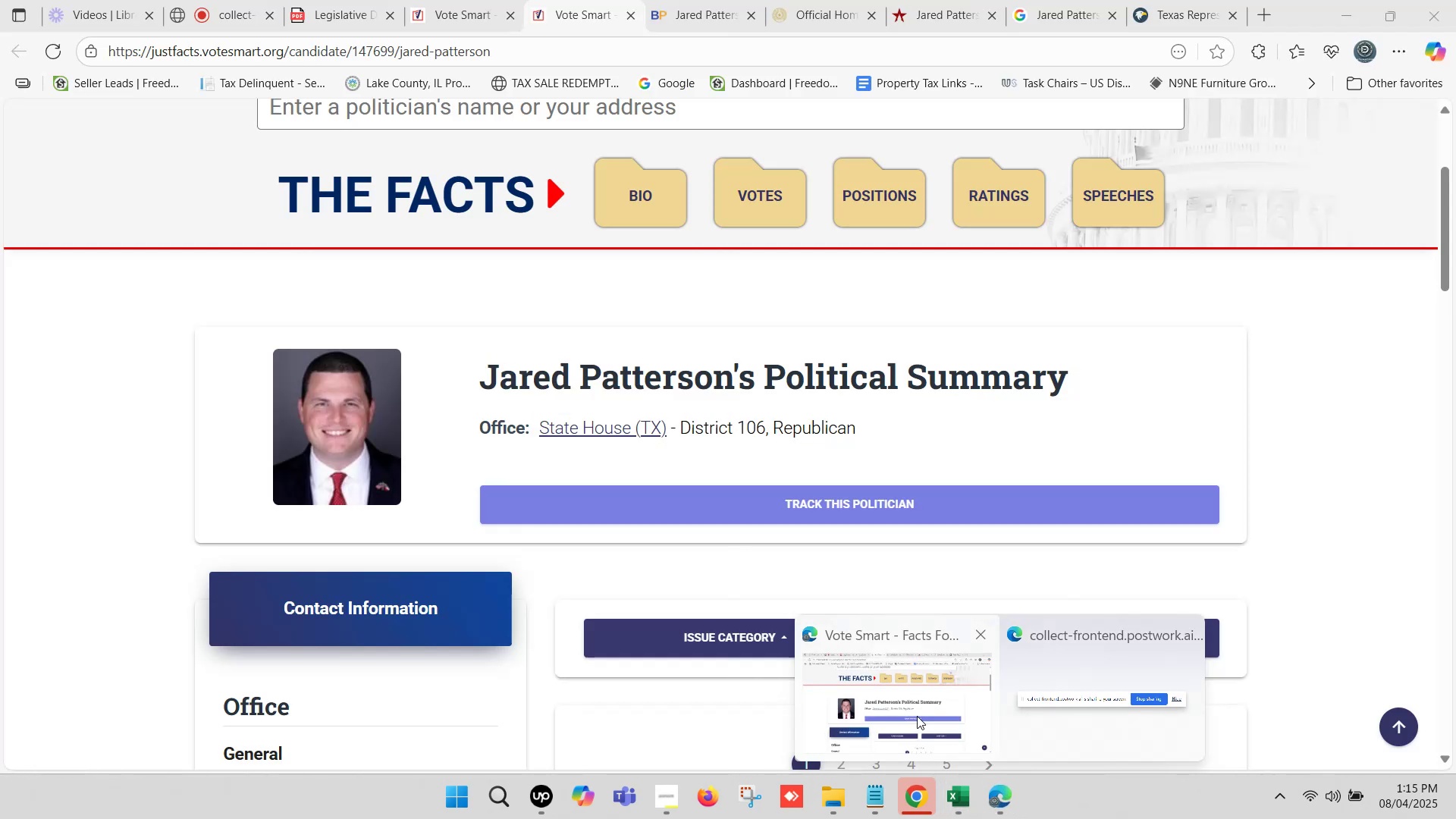 
left_click([917, 716])
 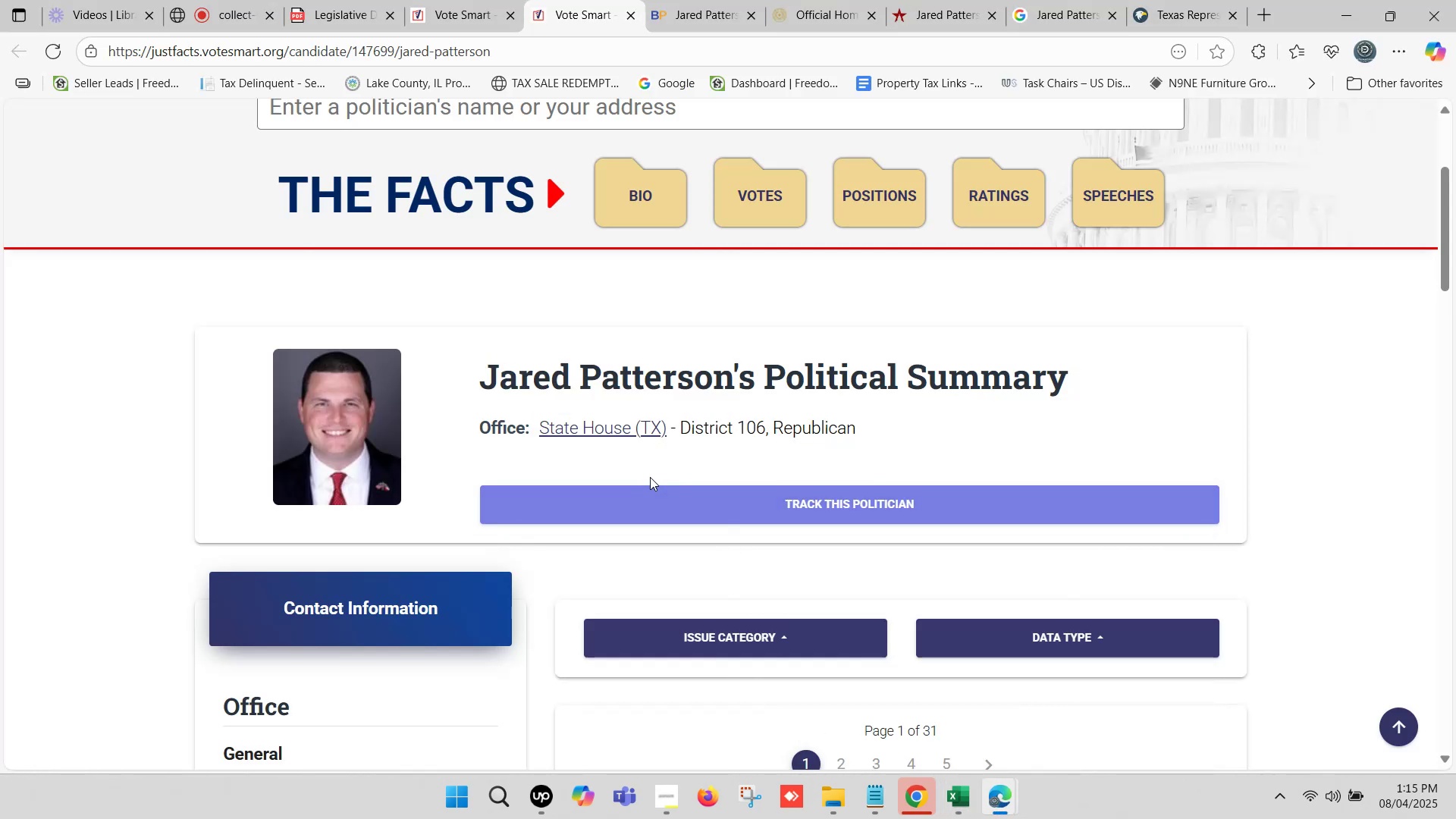 
scroll: coordinate [613, 453], scroll_direction: down, amount: 1.0
 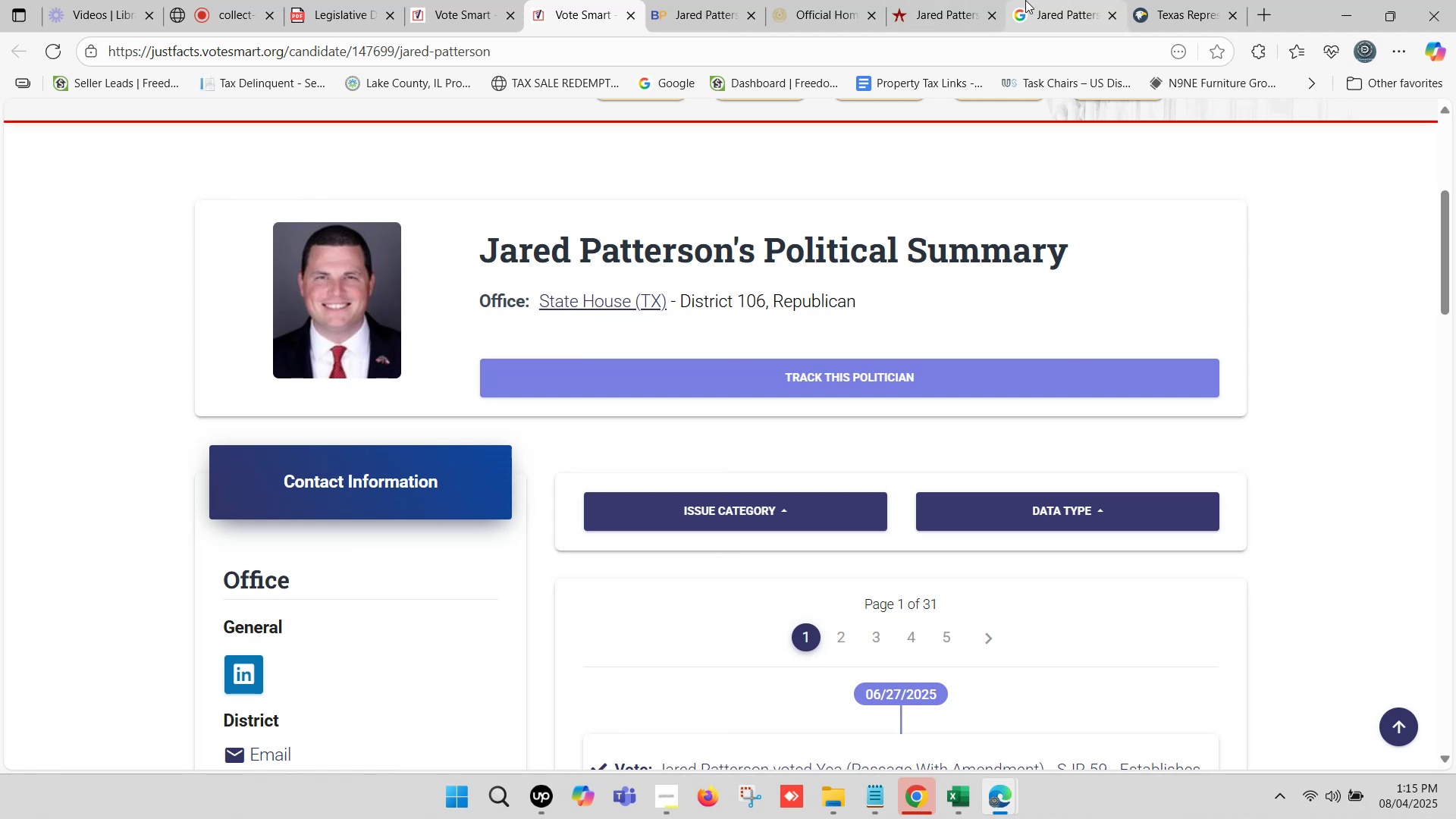 
left_click([1154, 0])
 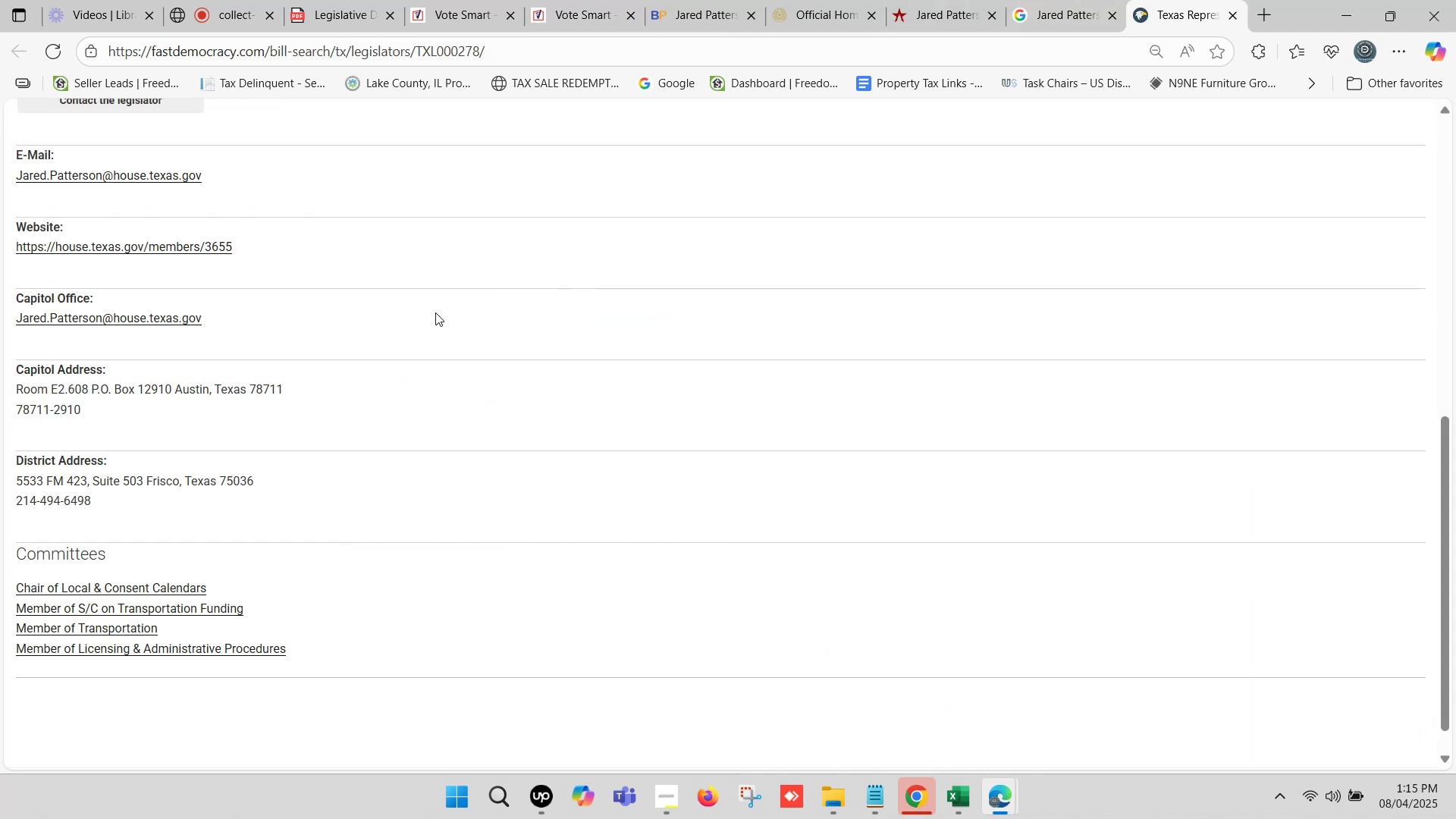 
scroll: coordinate [264, 394], scroll_direction: down, amount: 1.0
 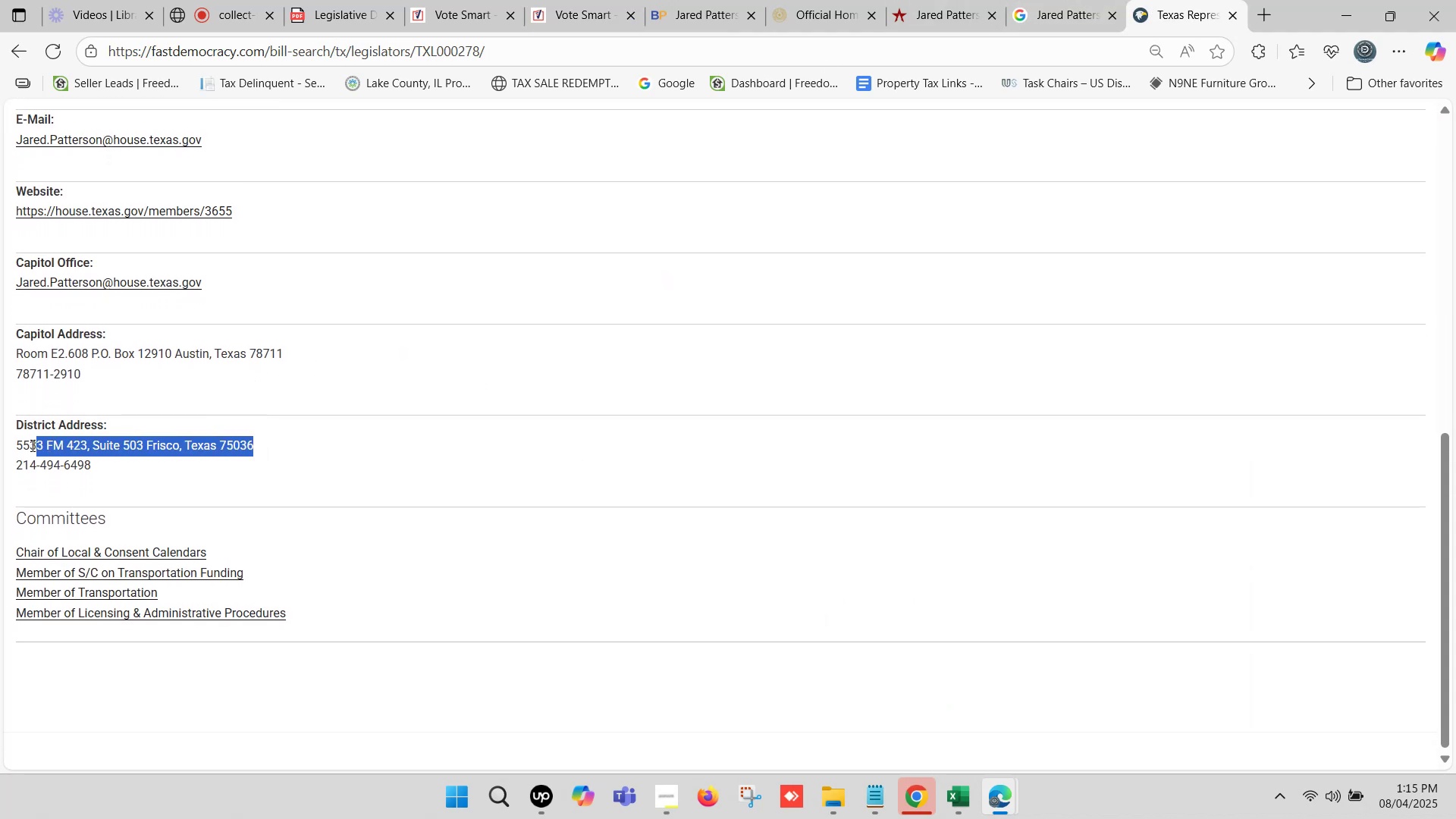 
key(Control+C)
 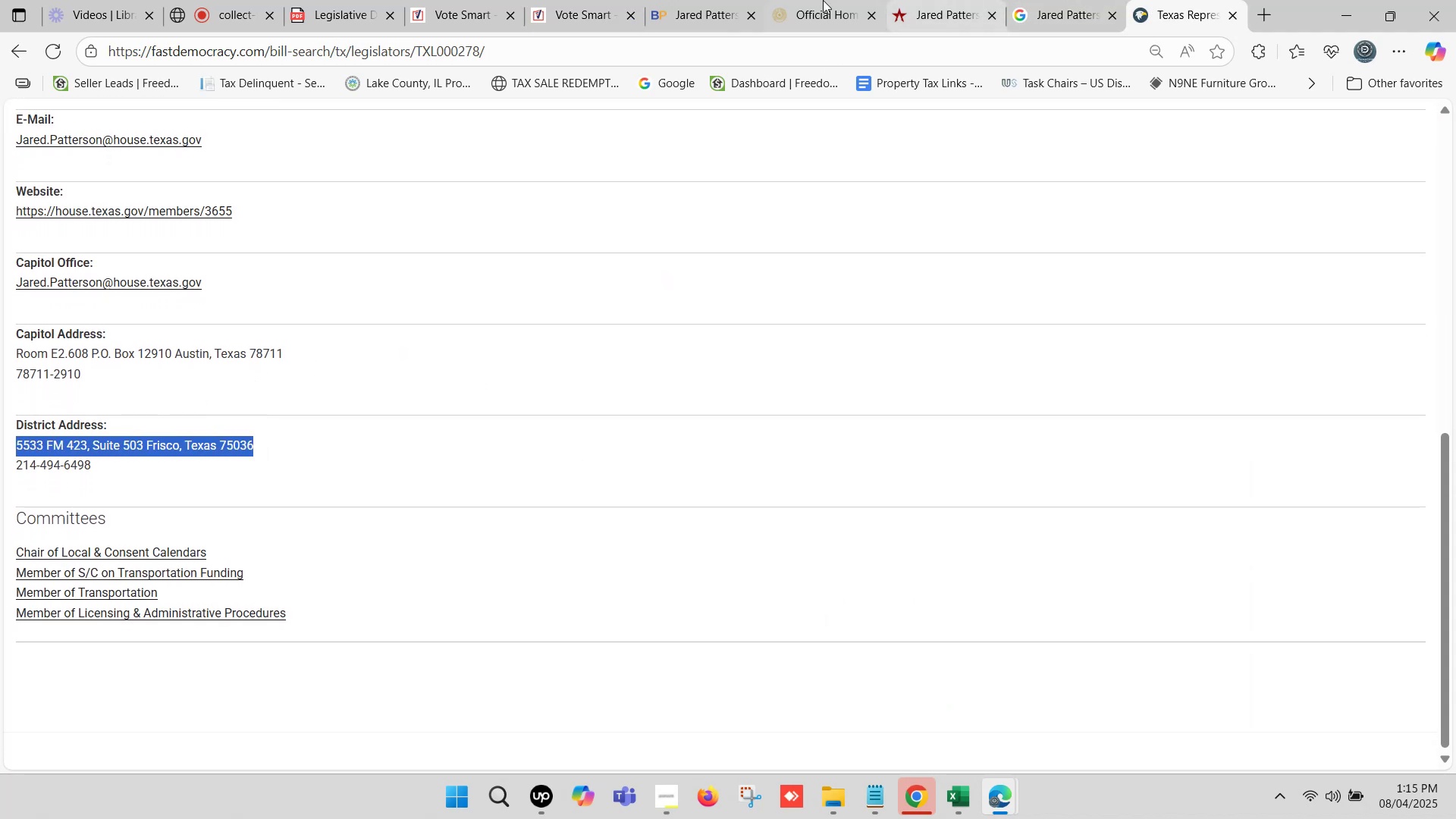 
left_click([686, 0])
 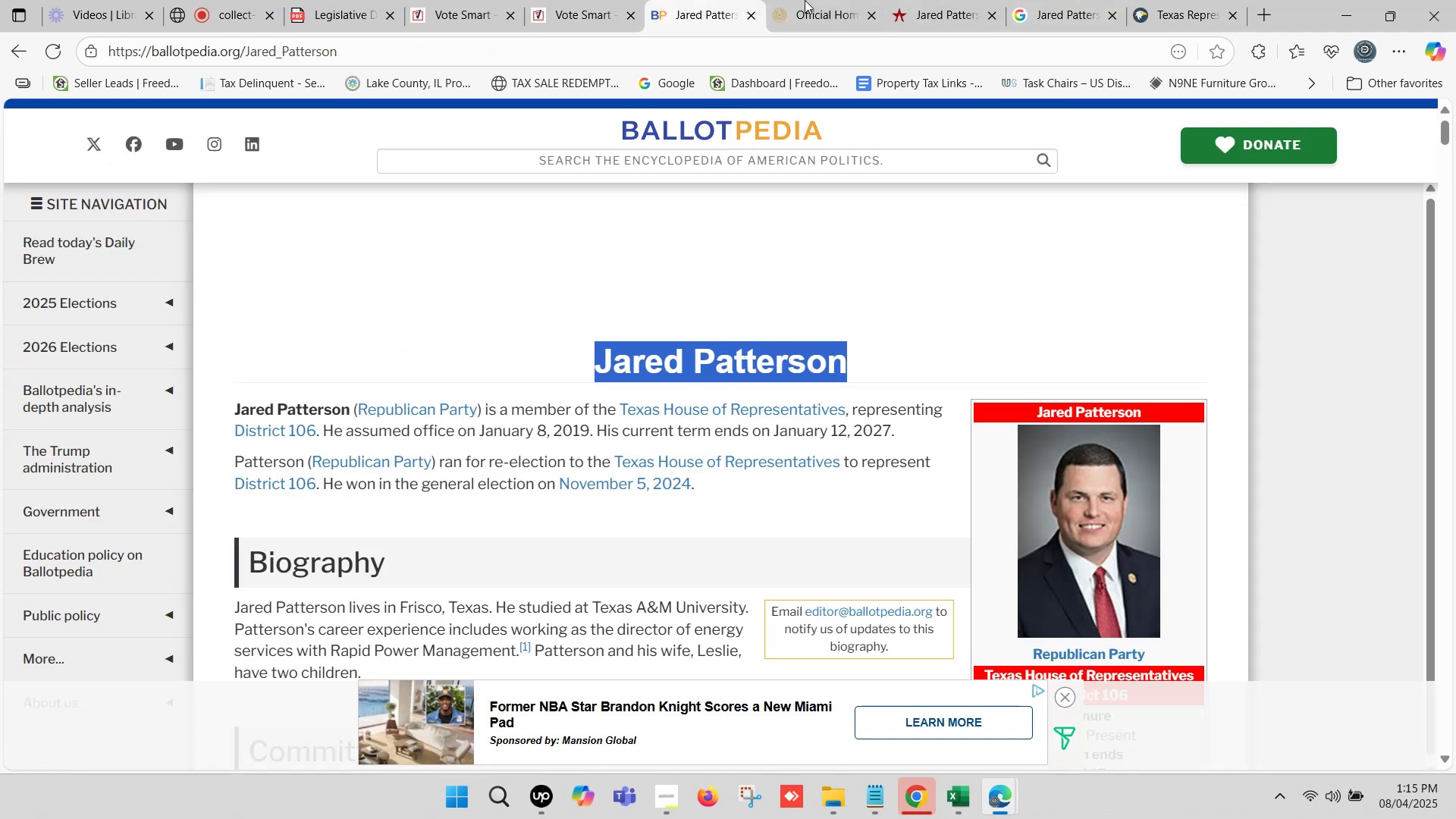 
left_click([858, 0])
 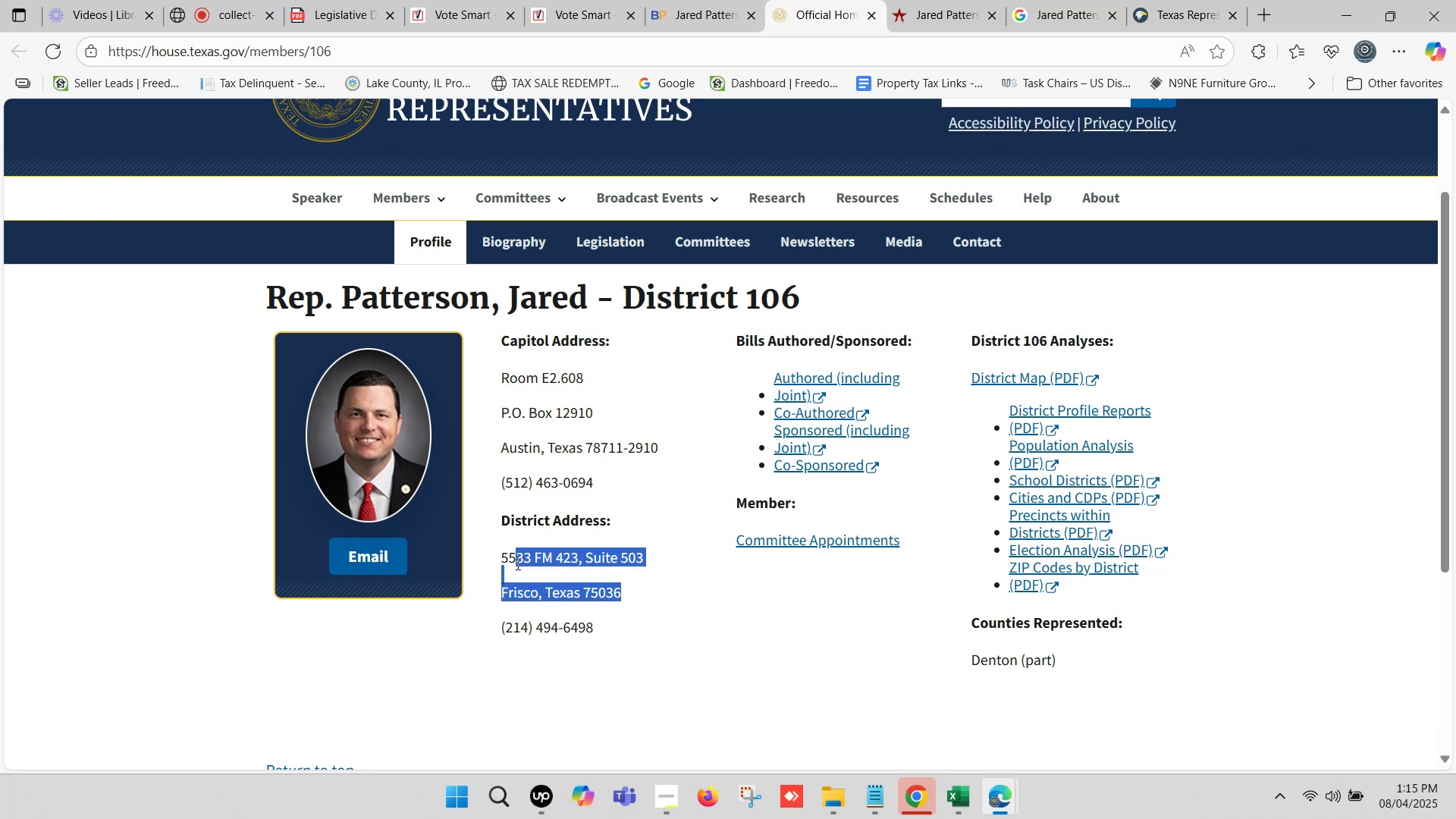 
key(Control+C)
 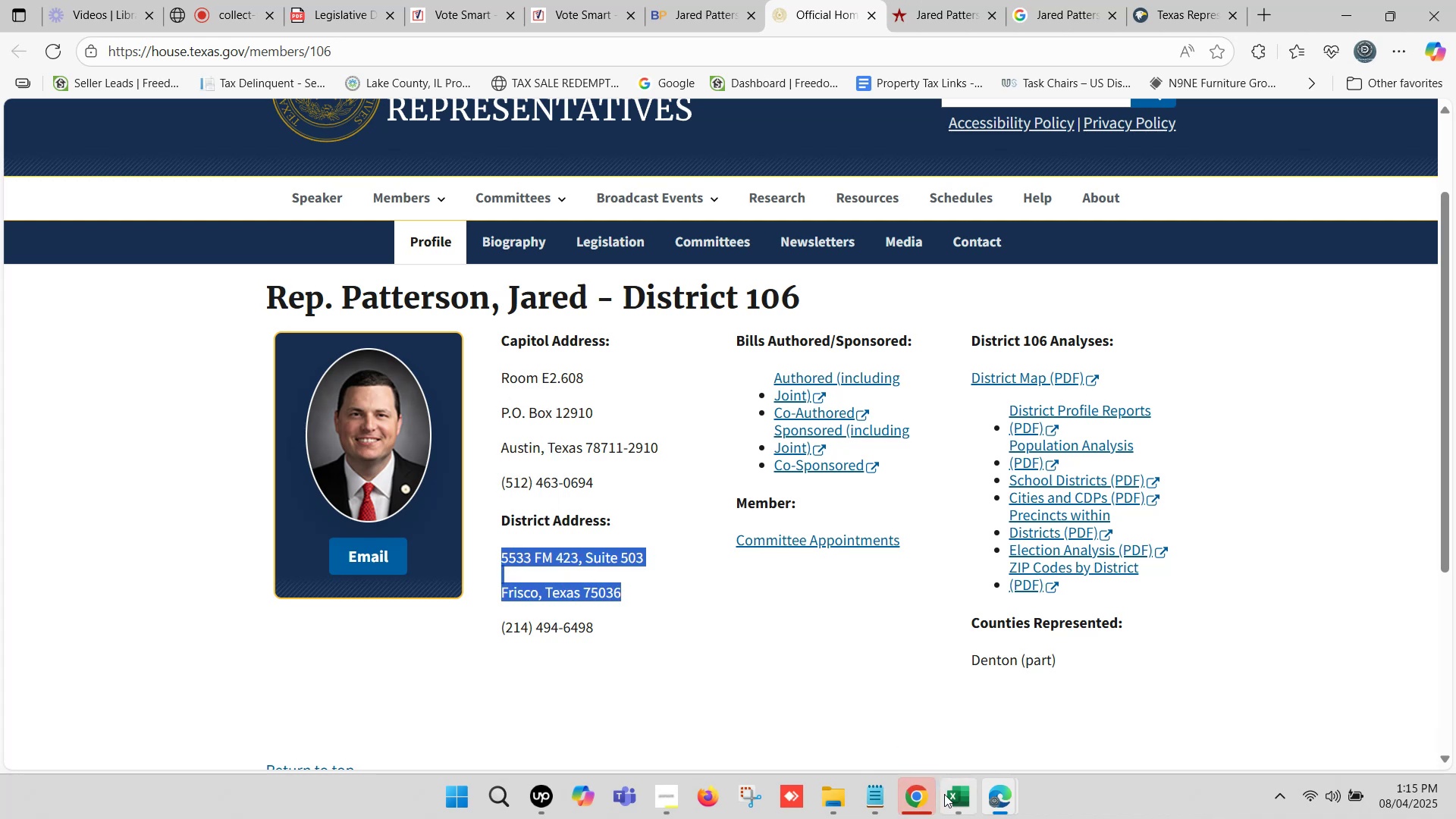 
left_click([945, 794])
 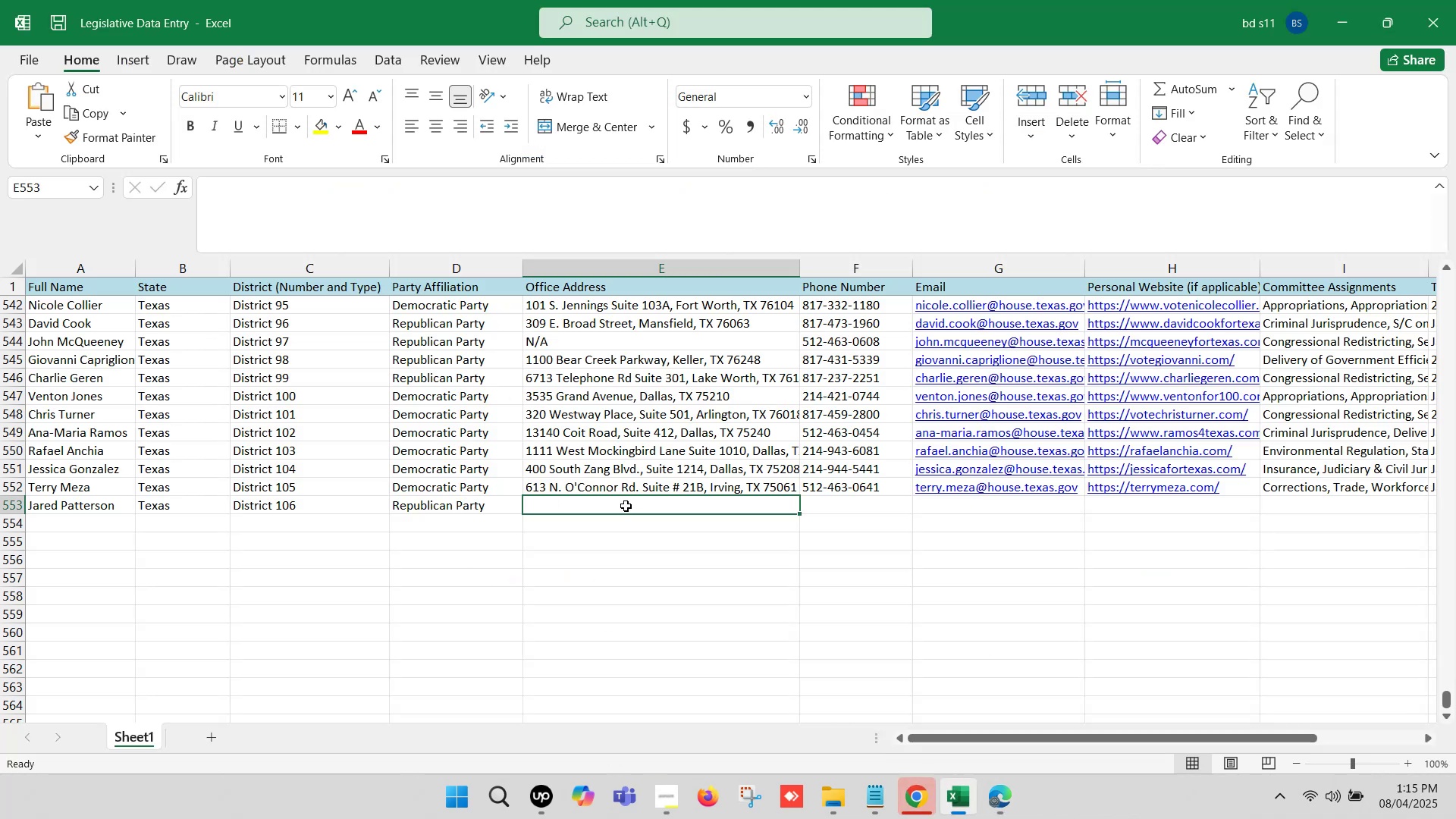 
double_click([626, 506])
 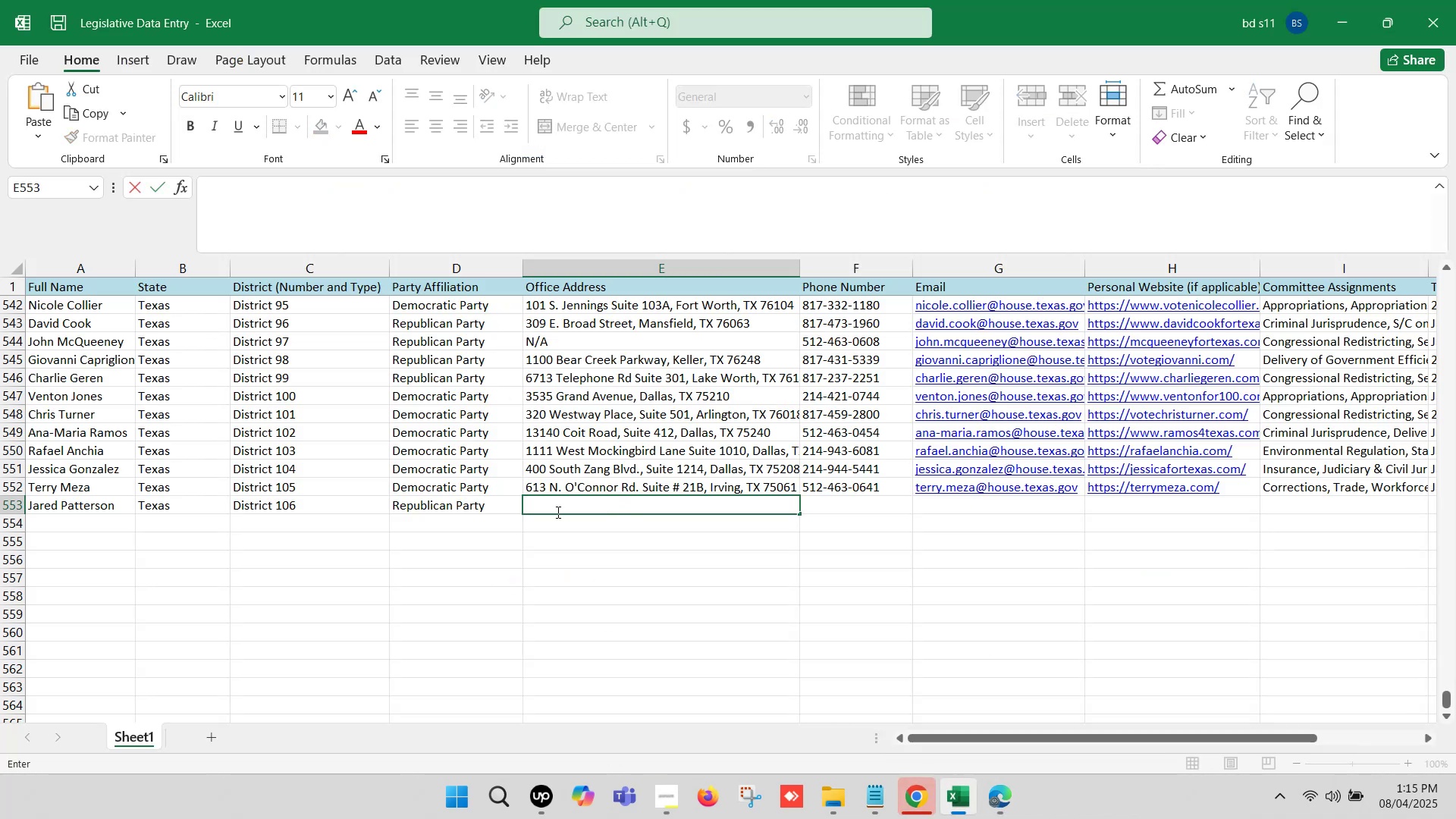 
key(Control+V)
 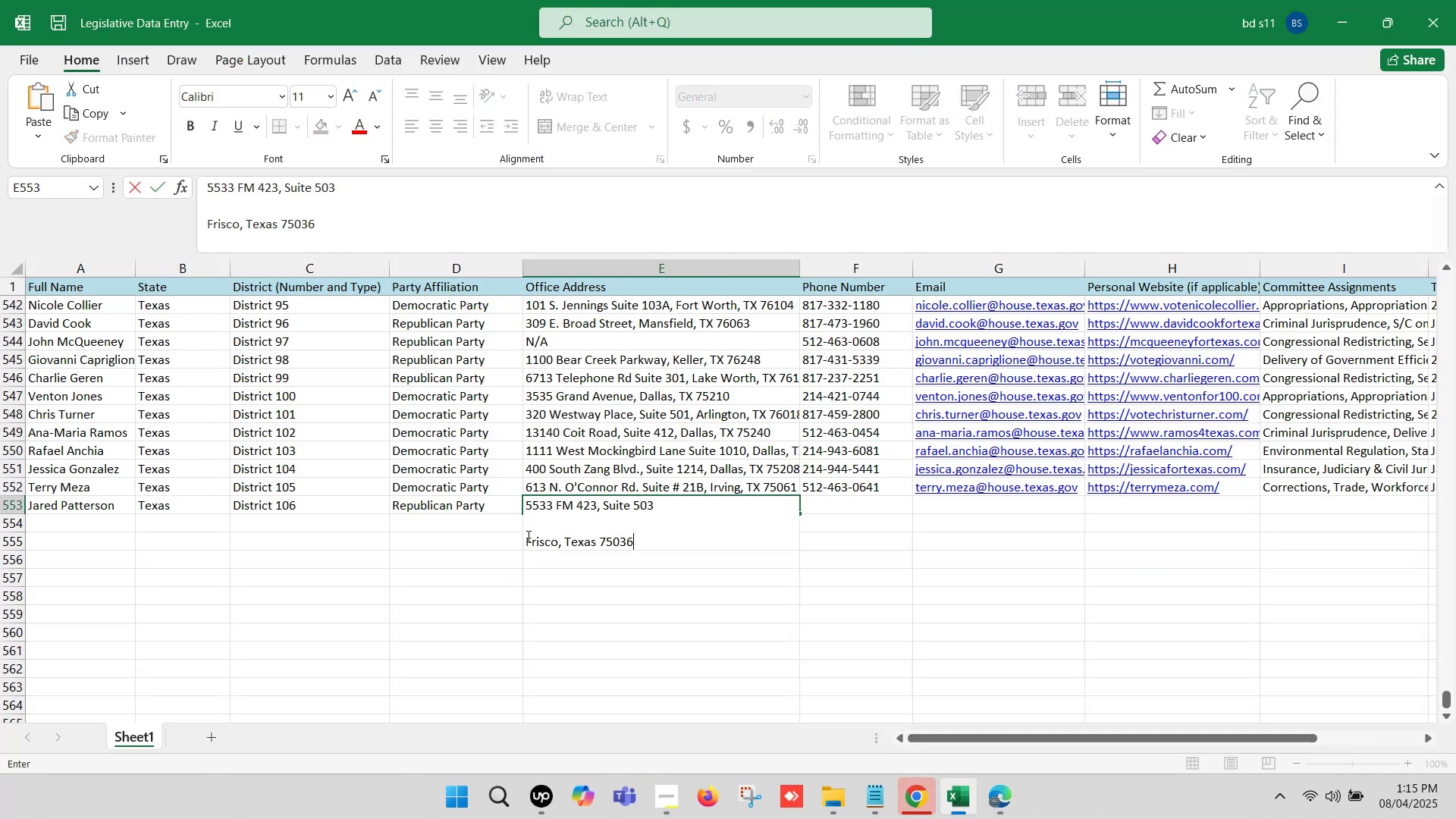 
left_click([527, 535])
 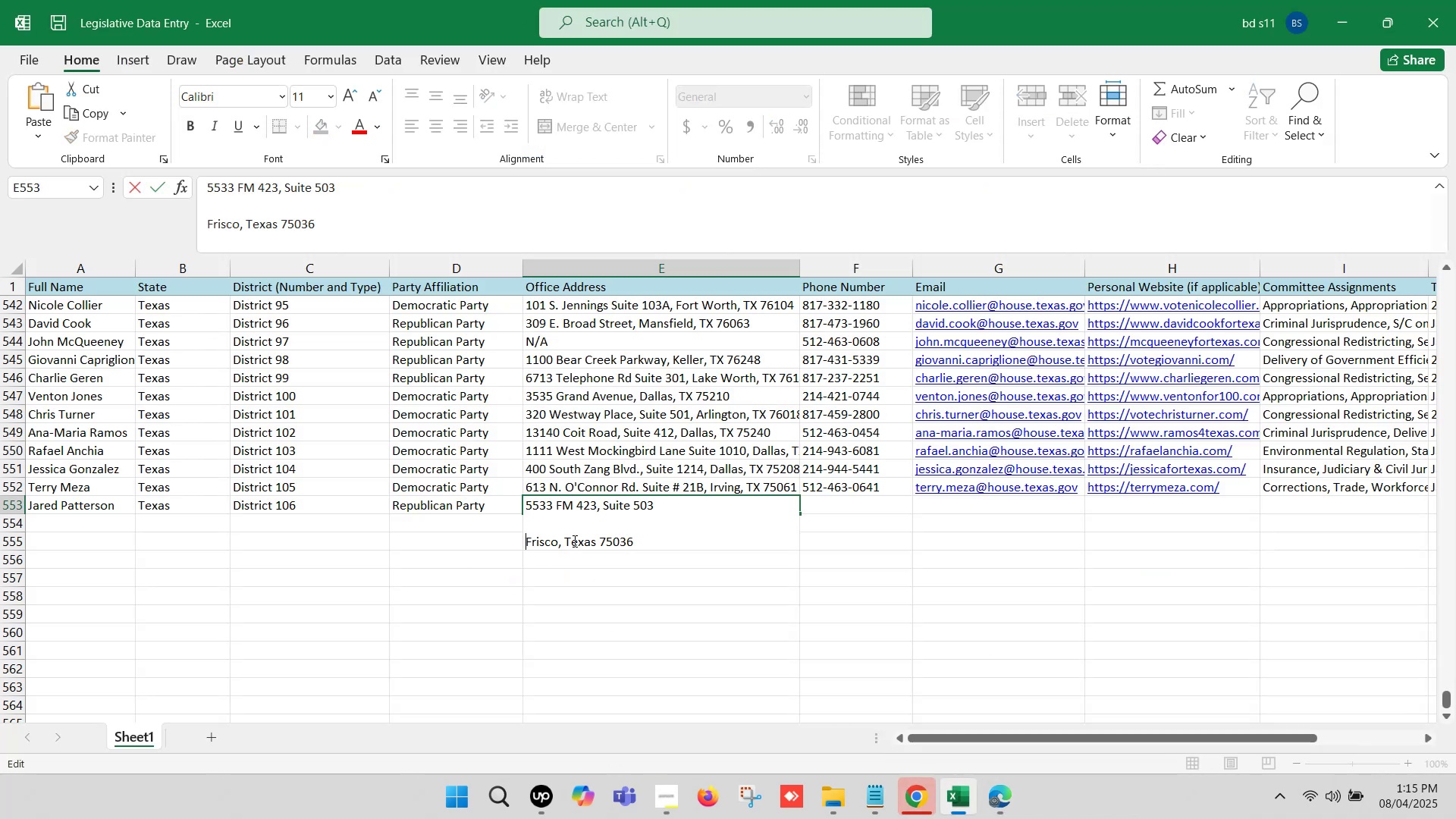 
key(Backspace)
 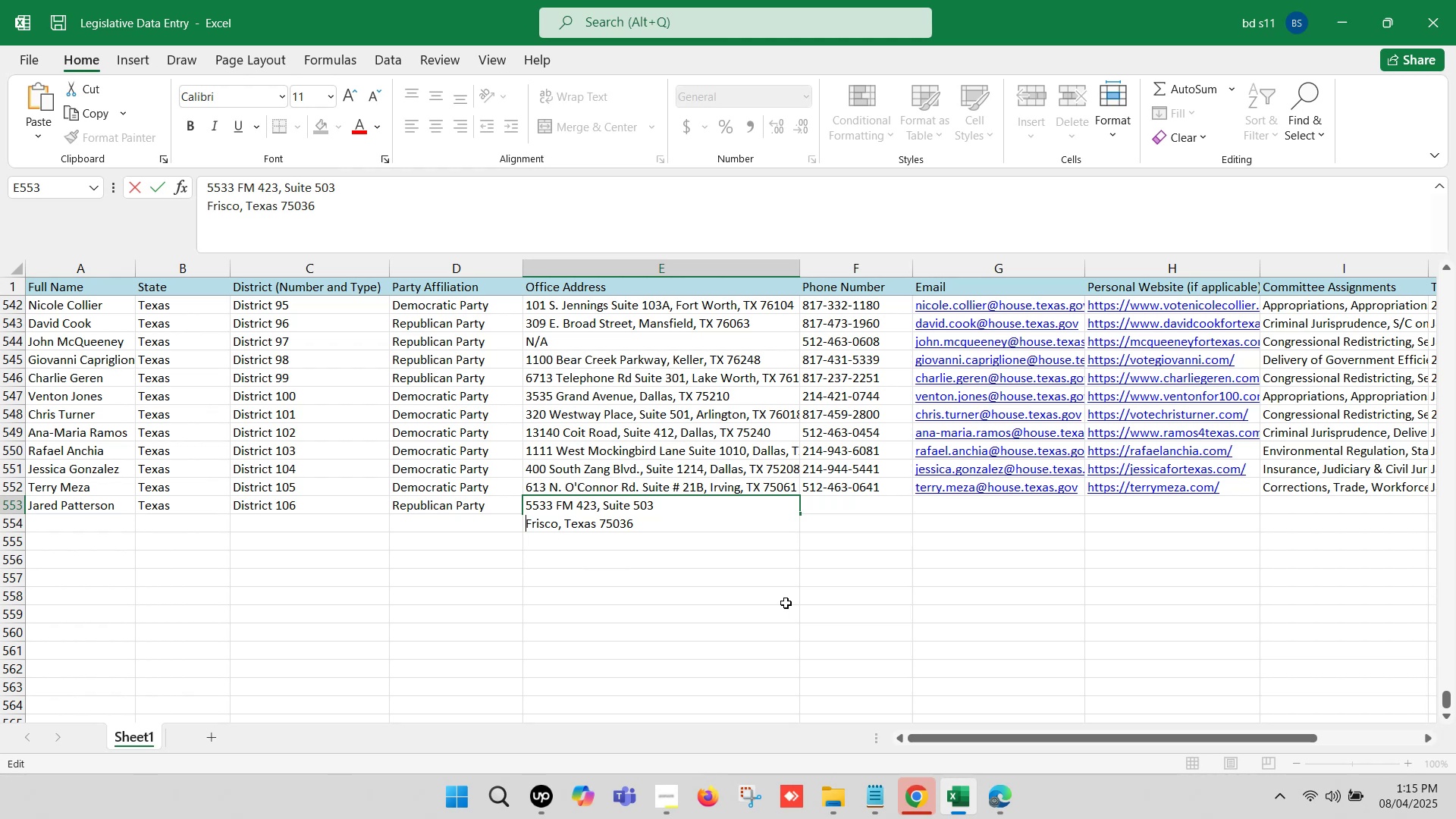 
key(Backspace)
 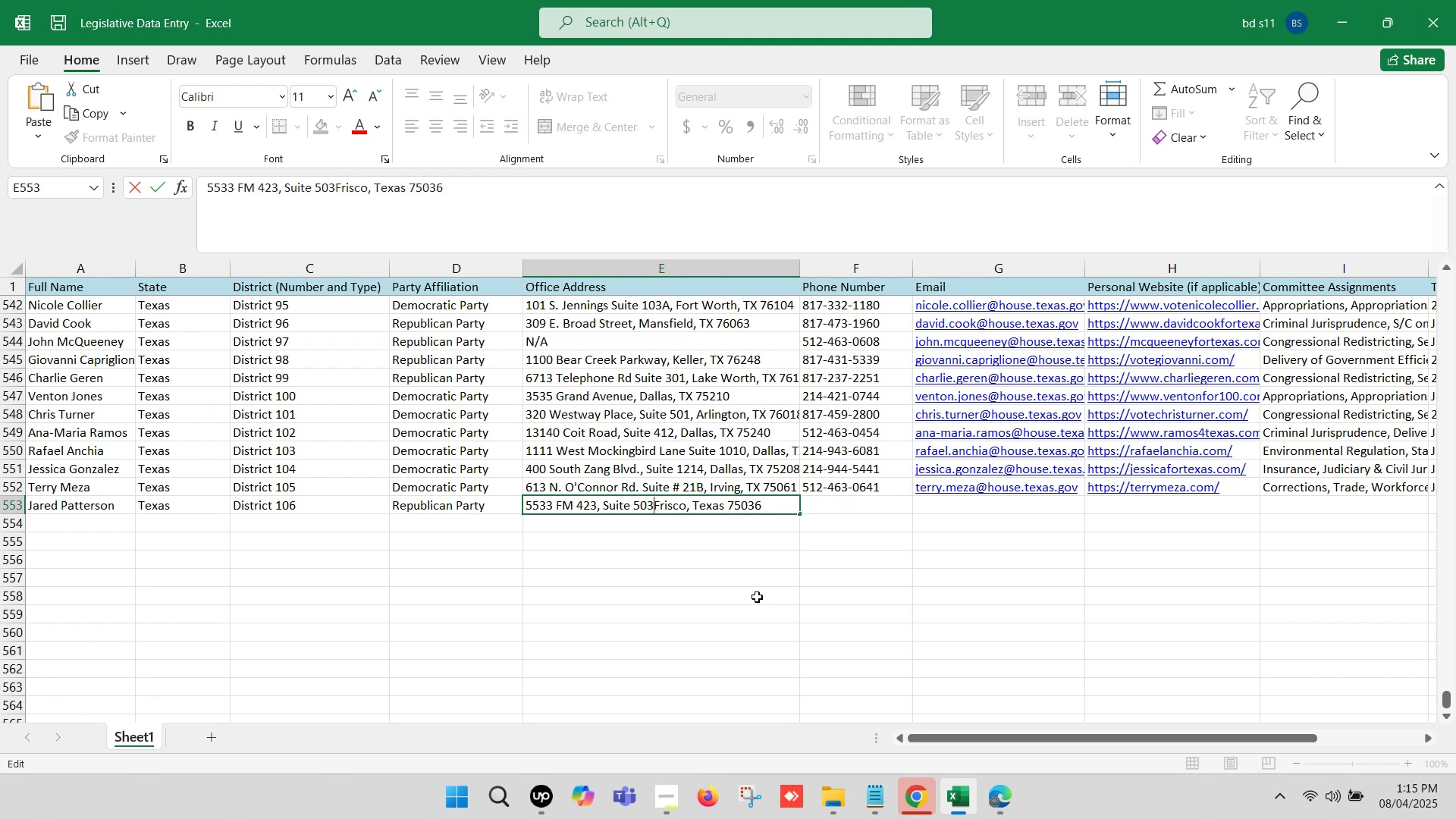 
key(Comma)
 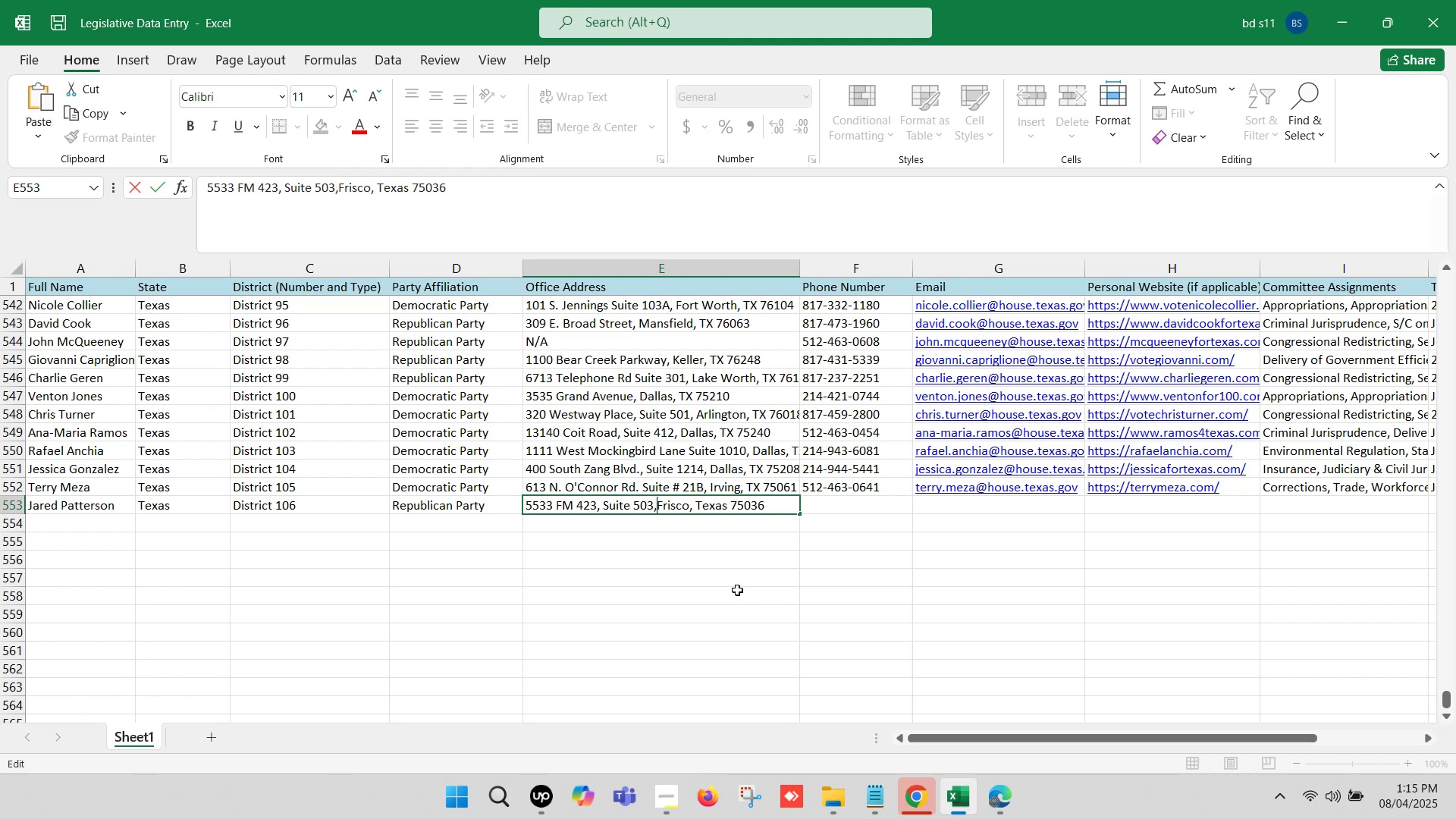 
key(Space)
 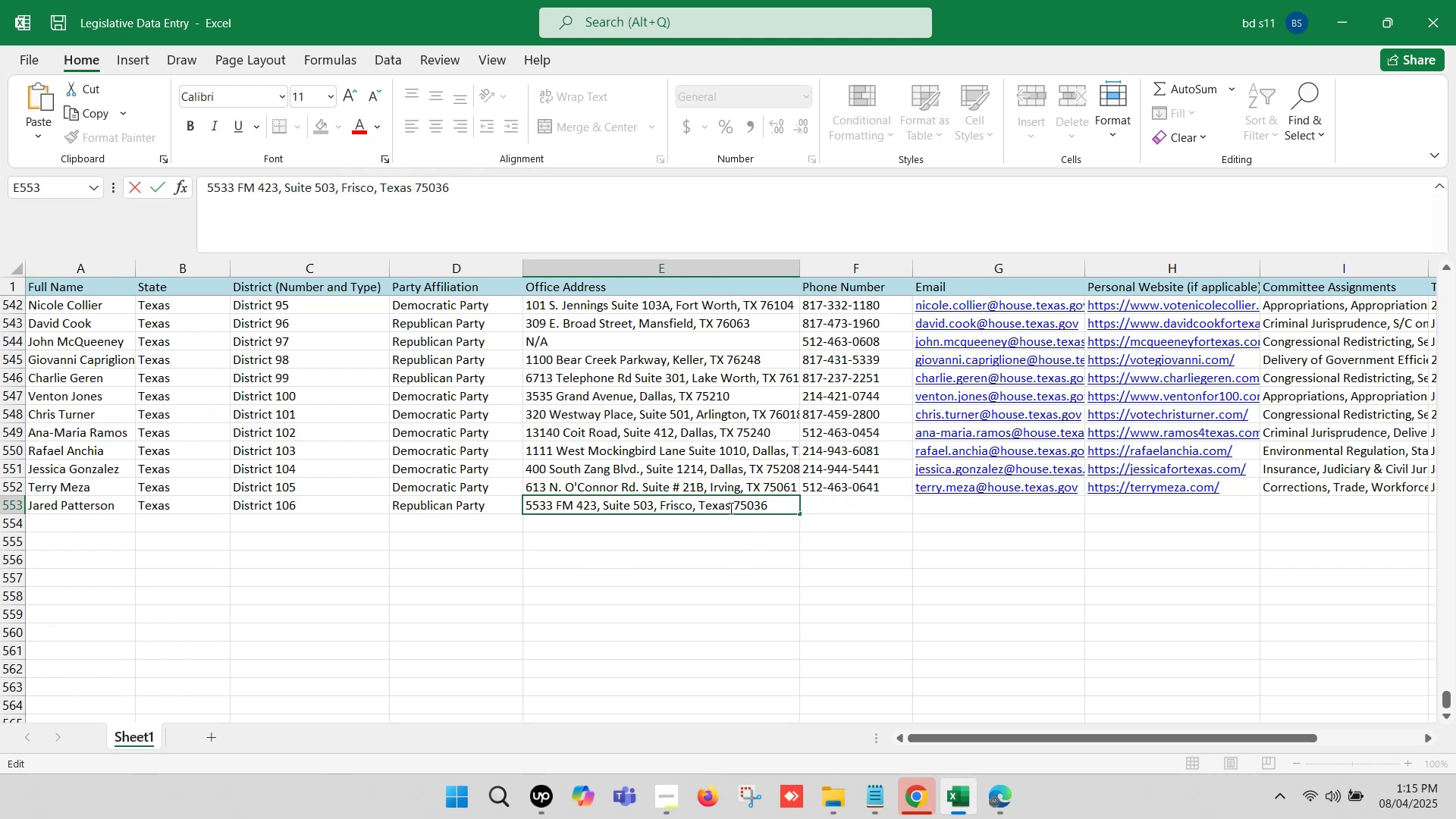 
left_click([730, 504])
 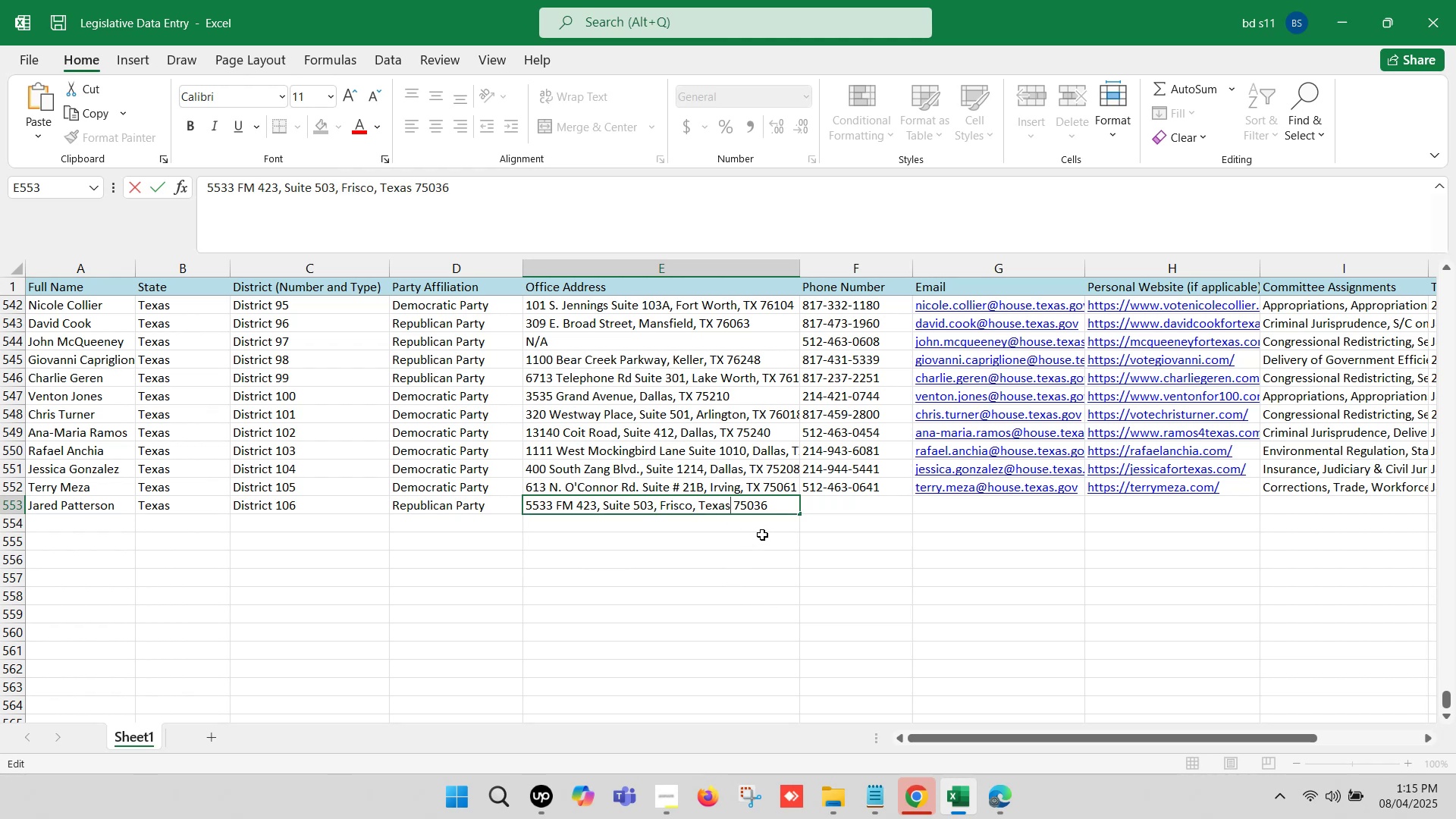 
key(Backspace)
 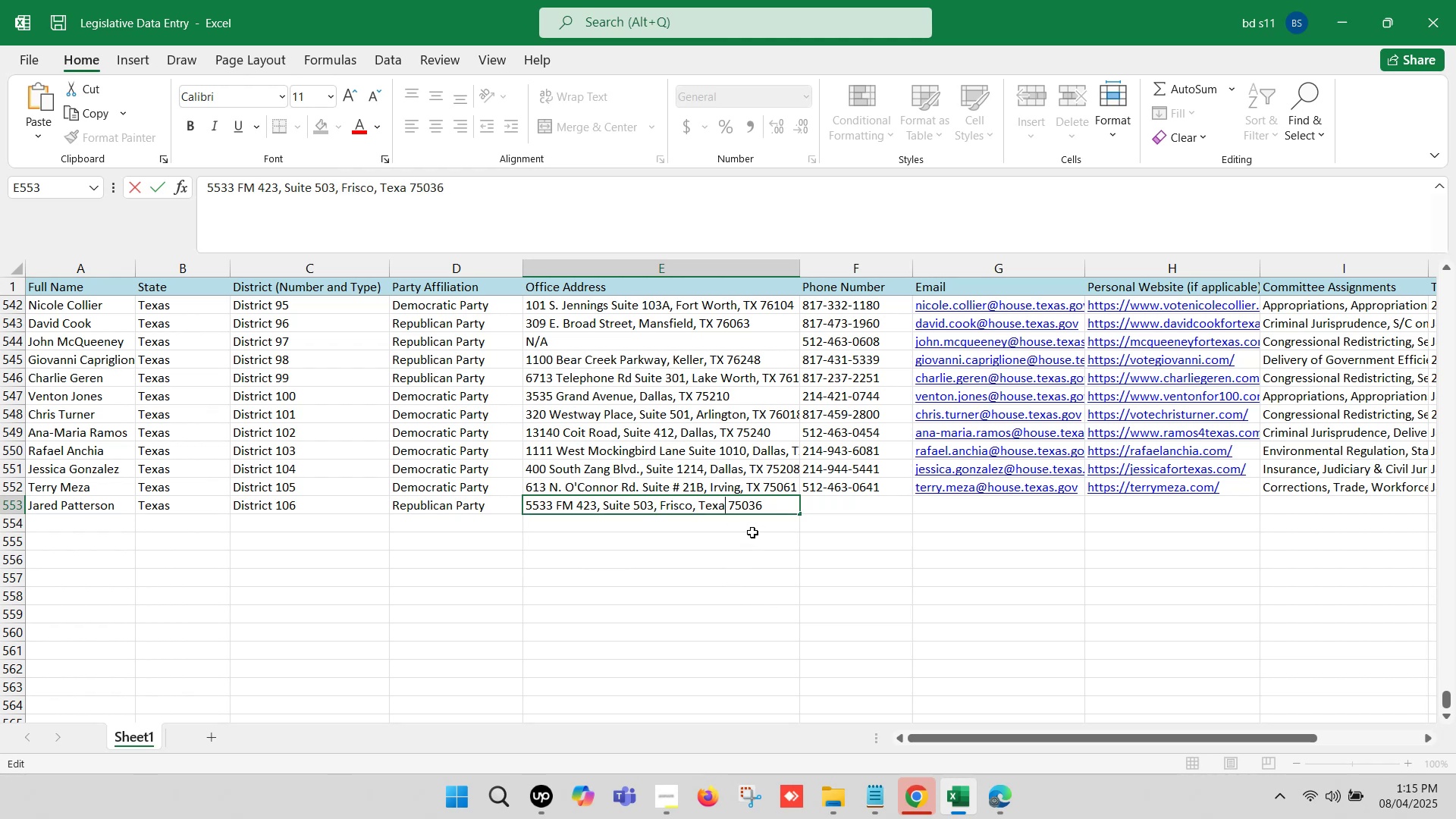 
key(Backspace)
 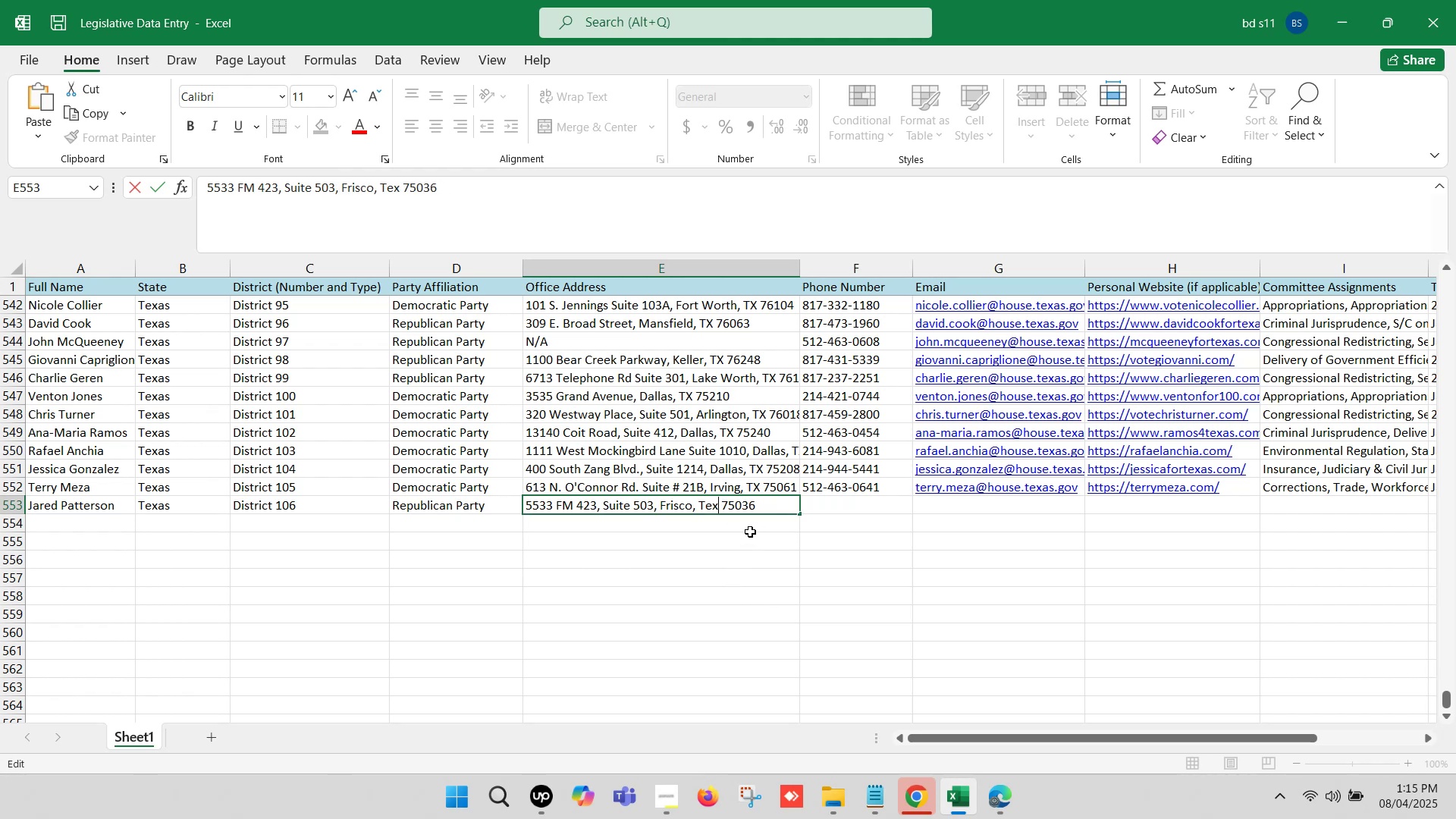 
key(Backspace)
 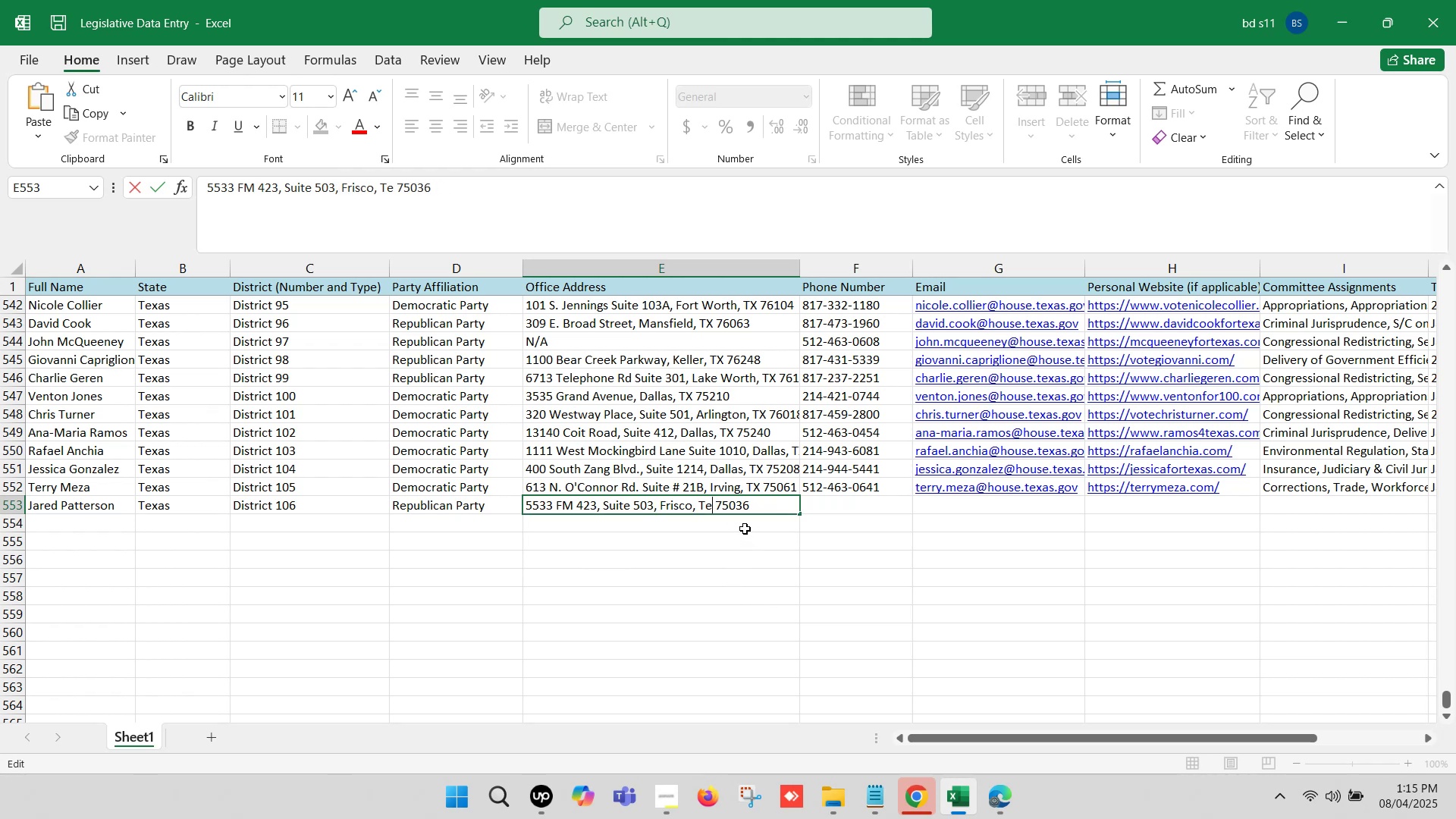 
key(Backspace)
 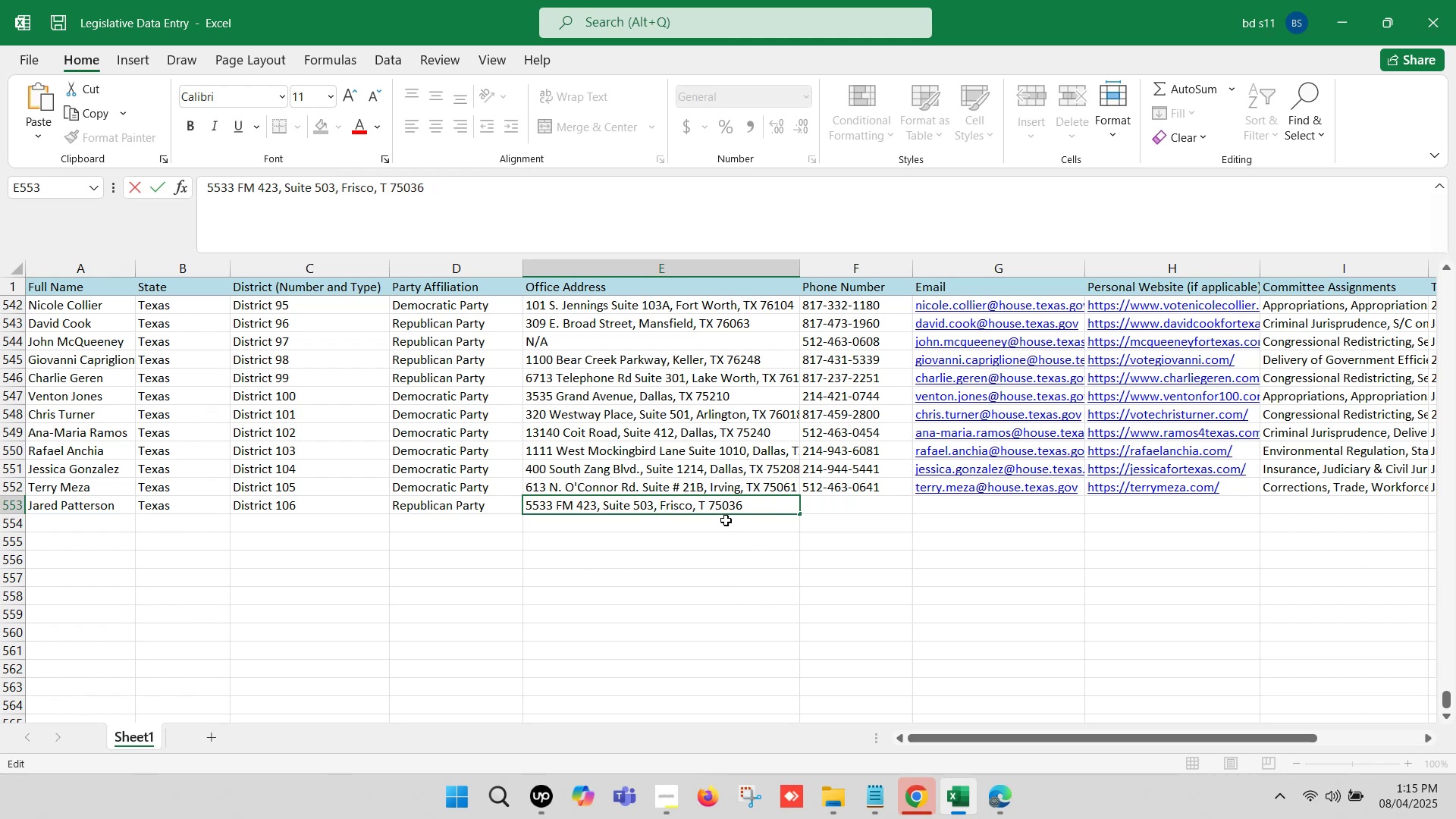 
key(Shift+X)
 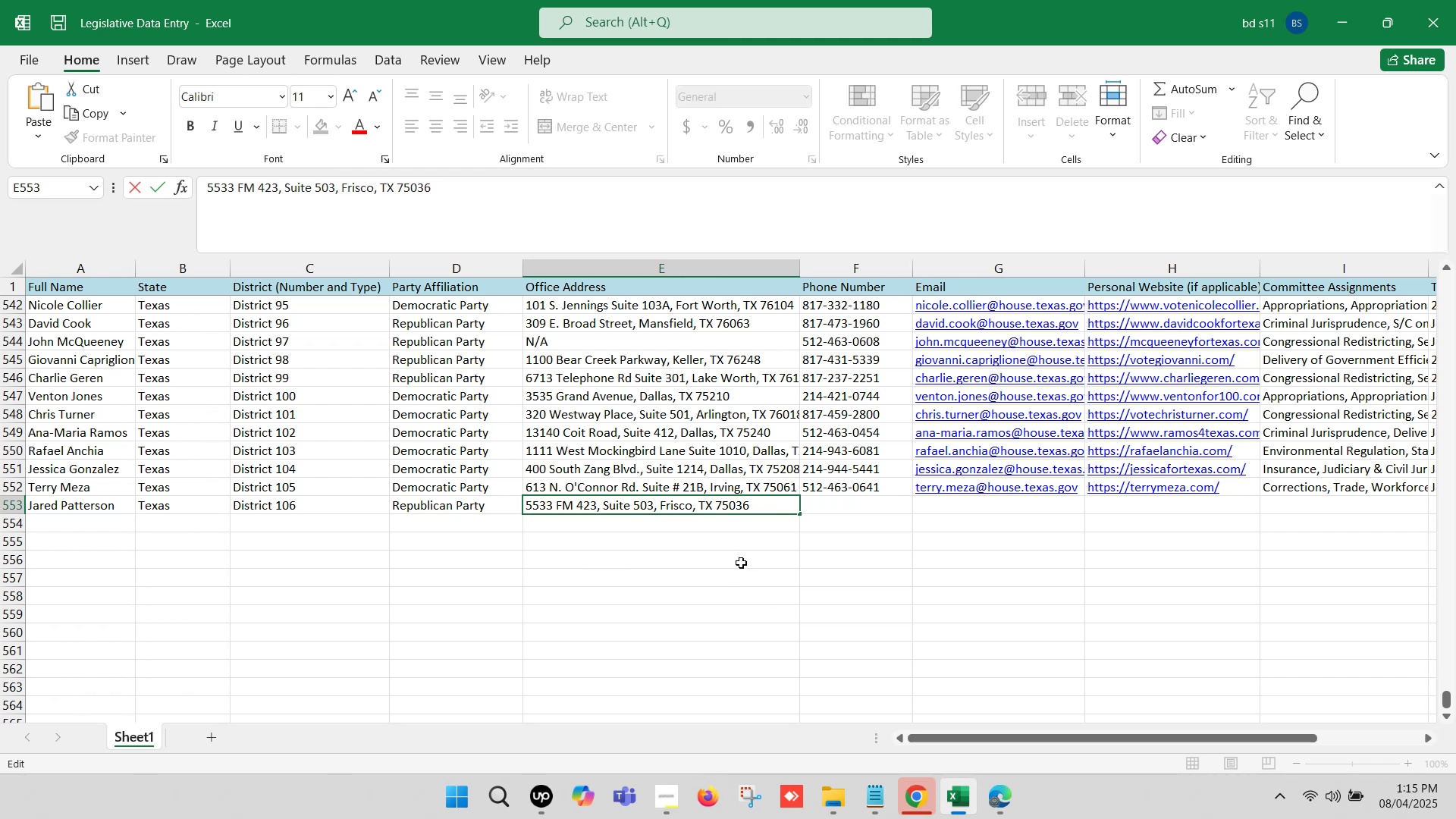 
left_click([741, 563])
 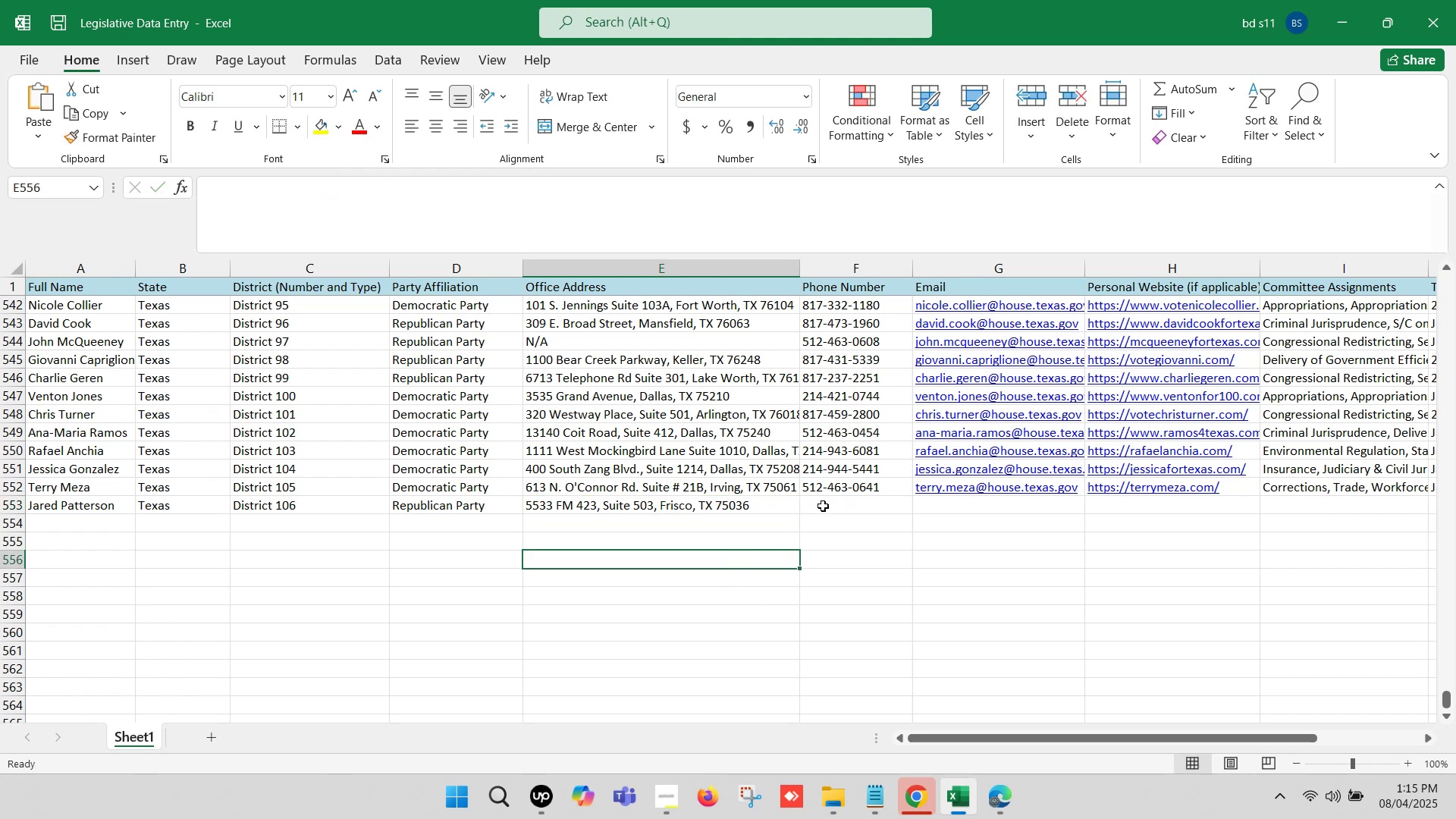 
left_click([823, 506])
 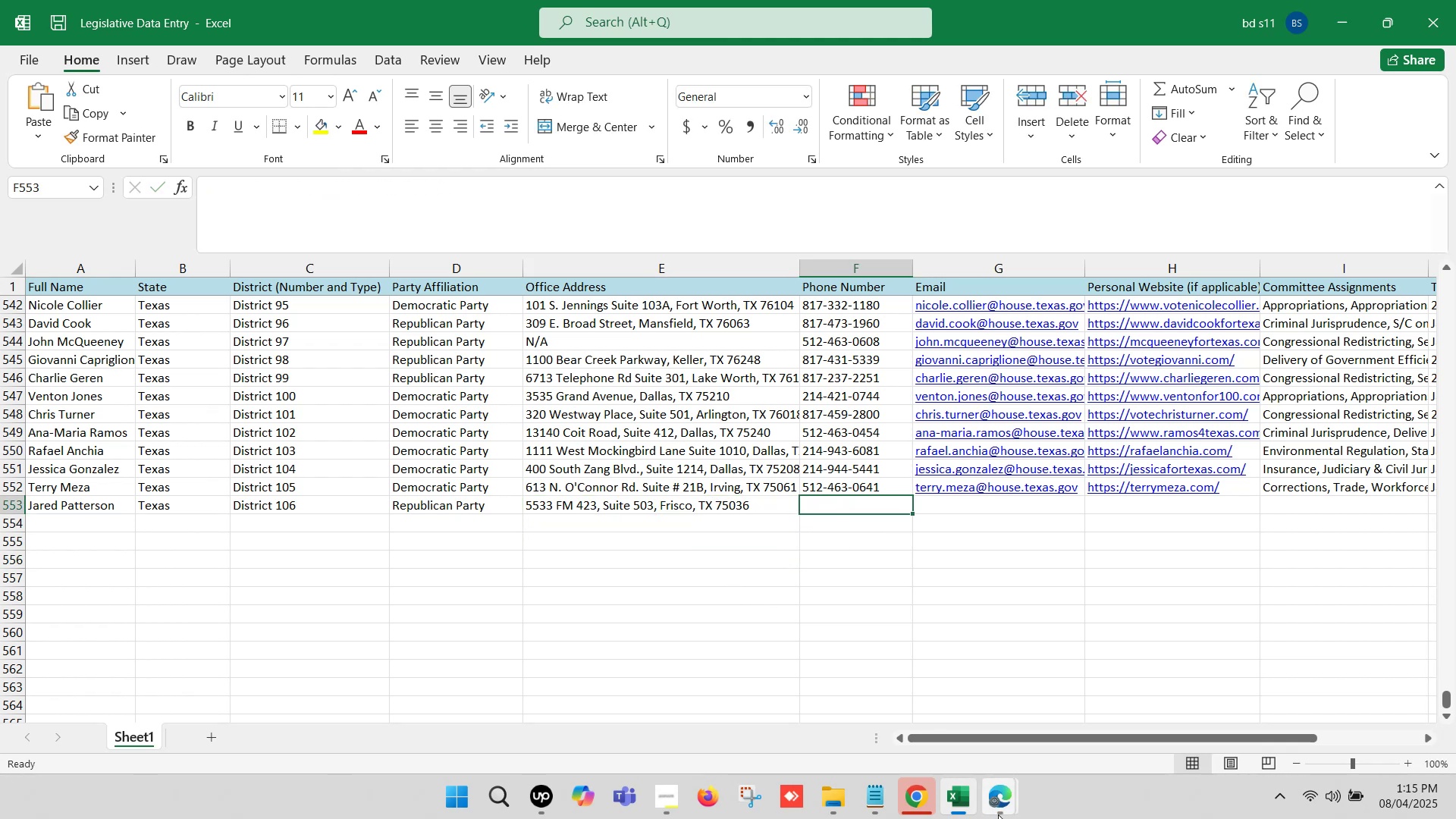 
left_click([1000, 808])
 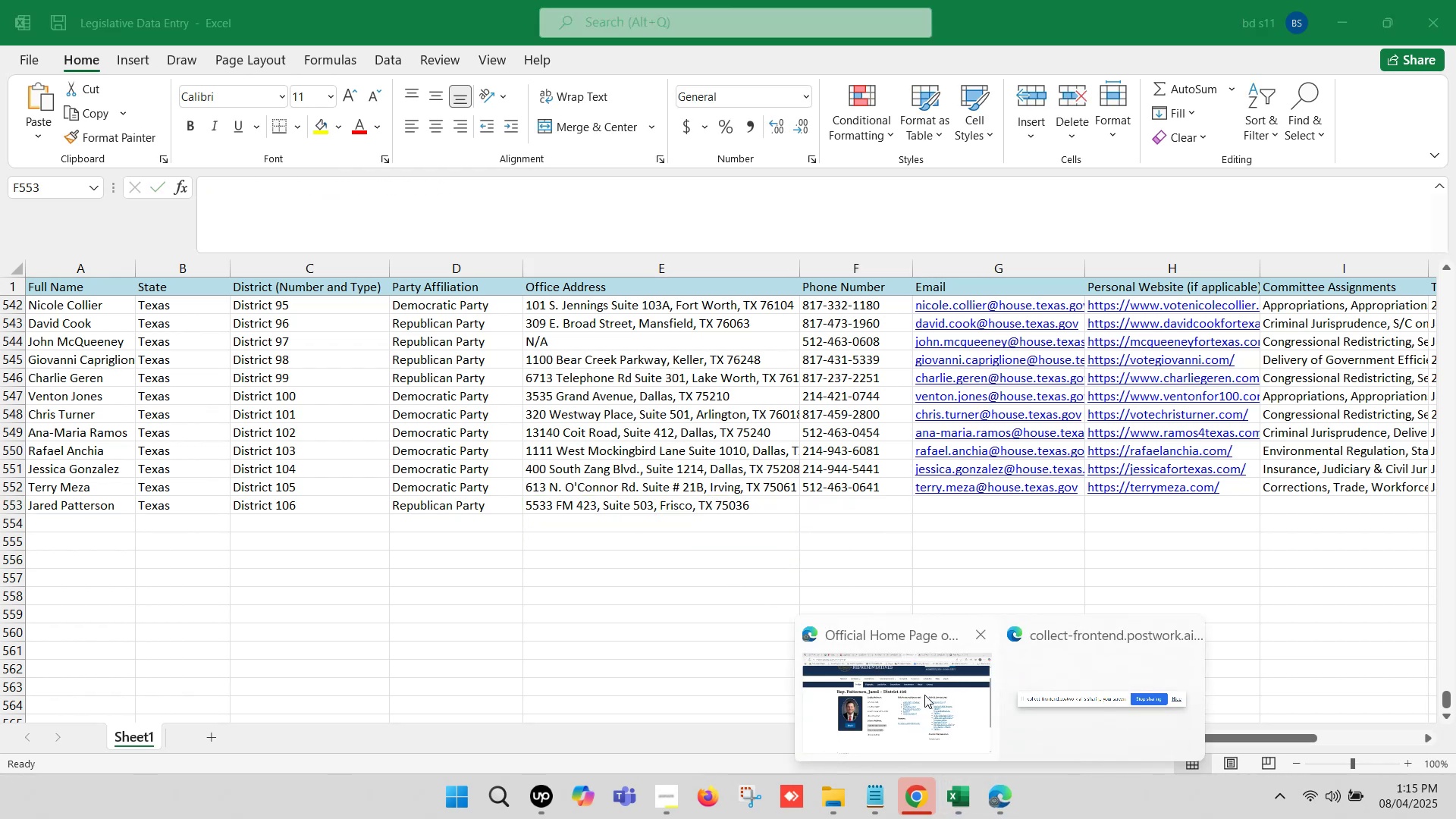 
left_click([924, 695])
 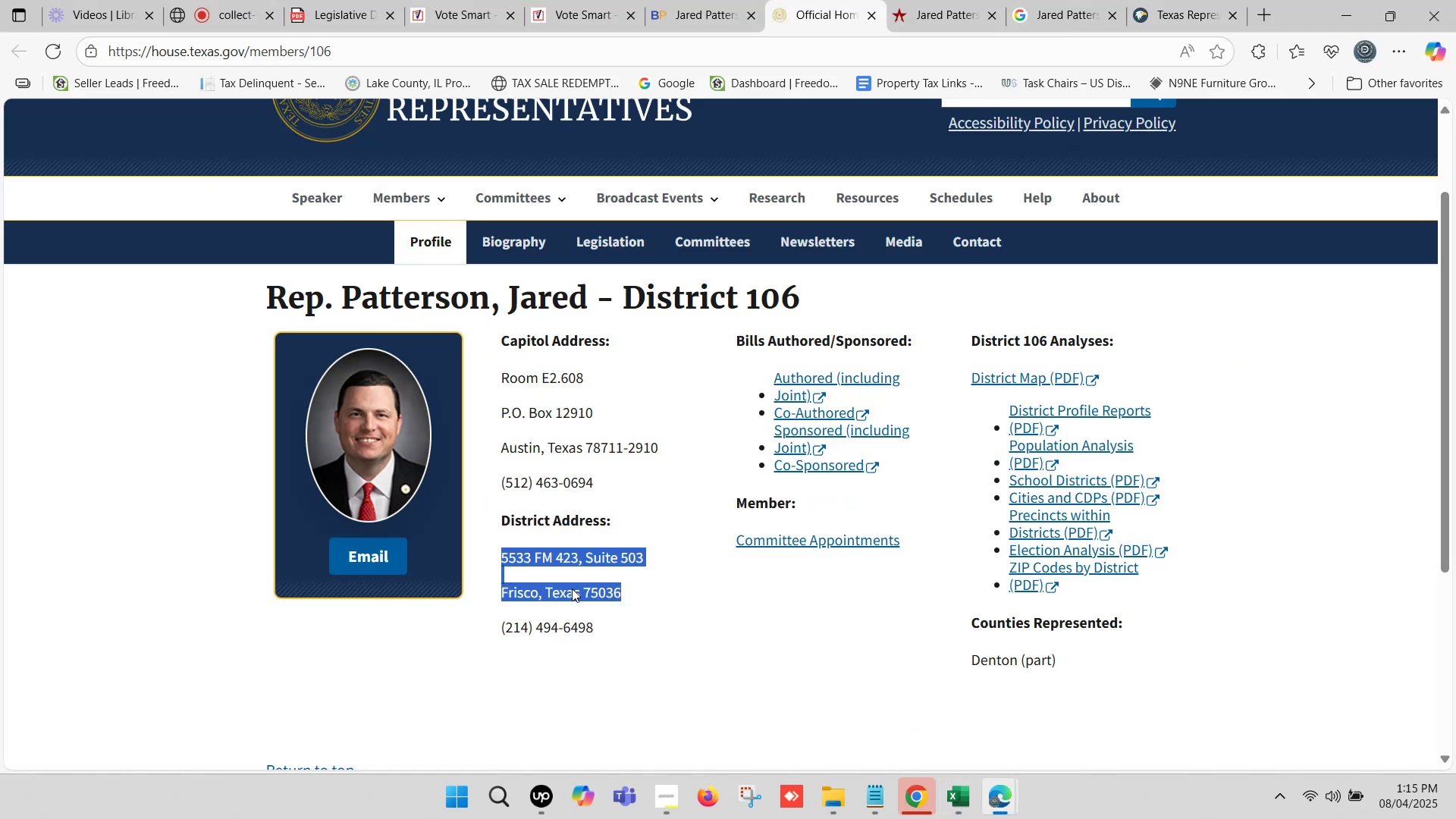 
scroll: coordinate [569, 597], scroll_direction: down, amount: 1.0
 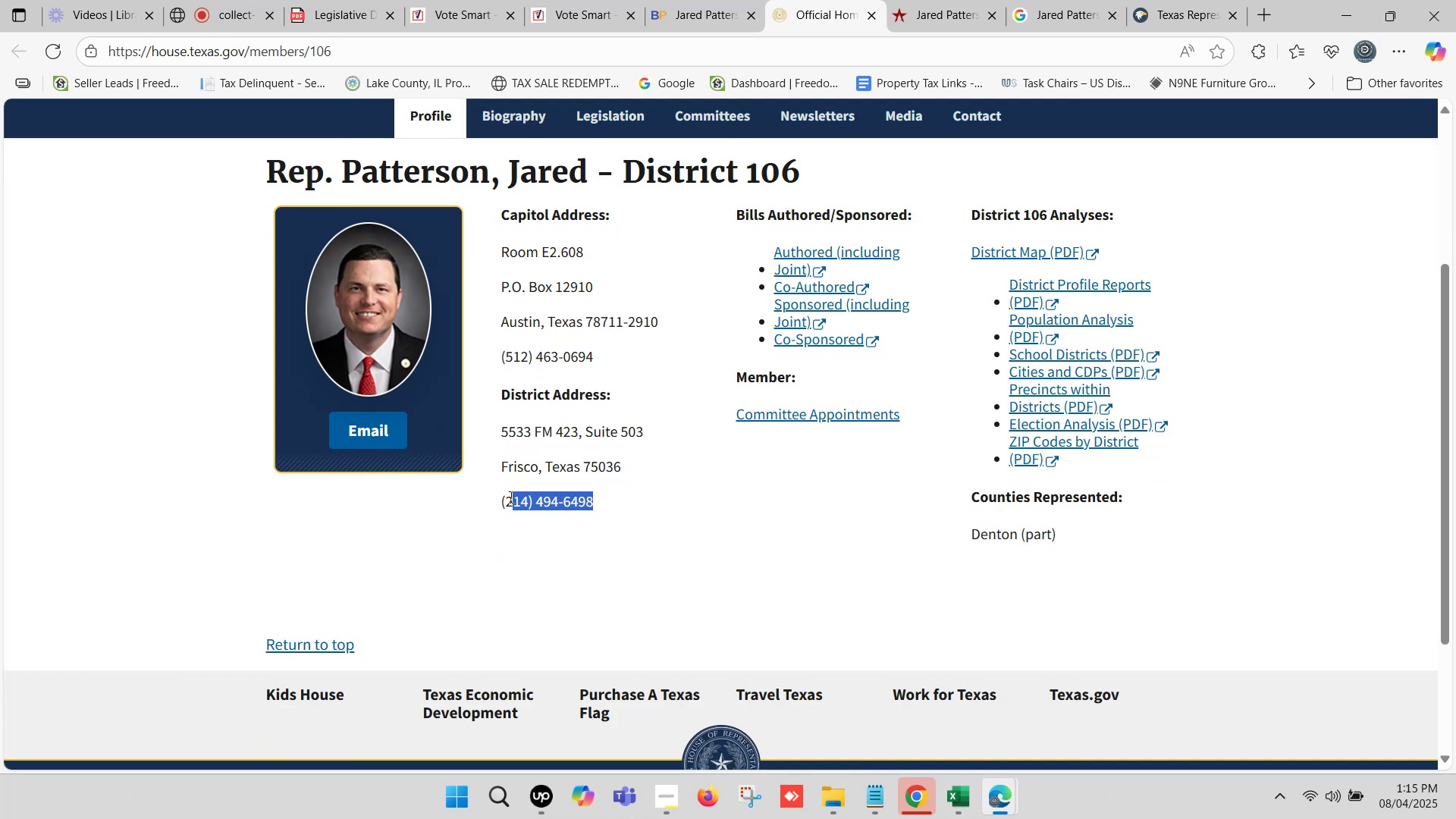 
key(Control+C)
 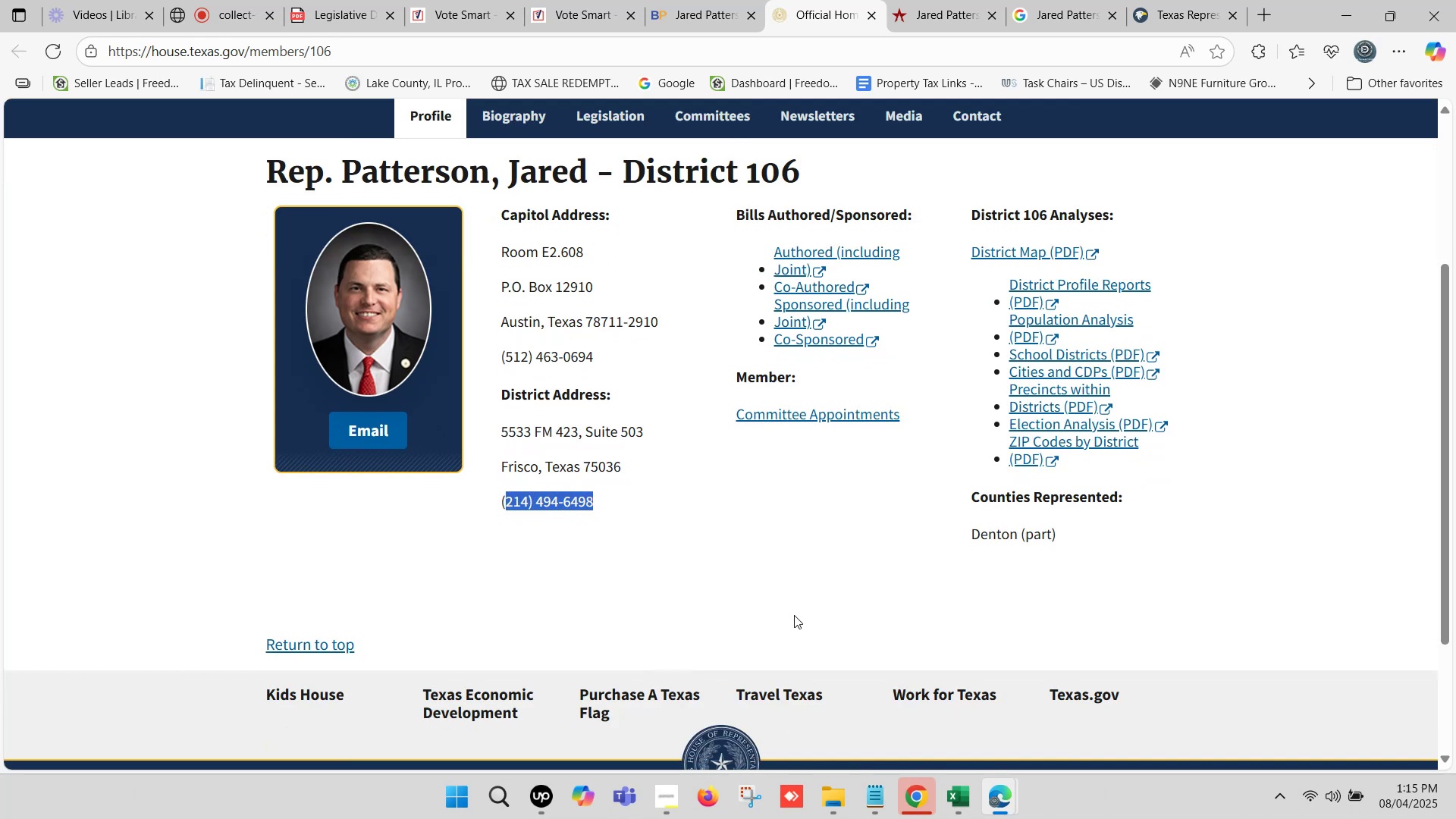 
wait(6.16)
 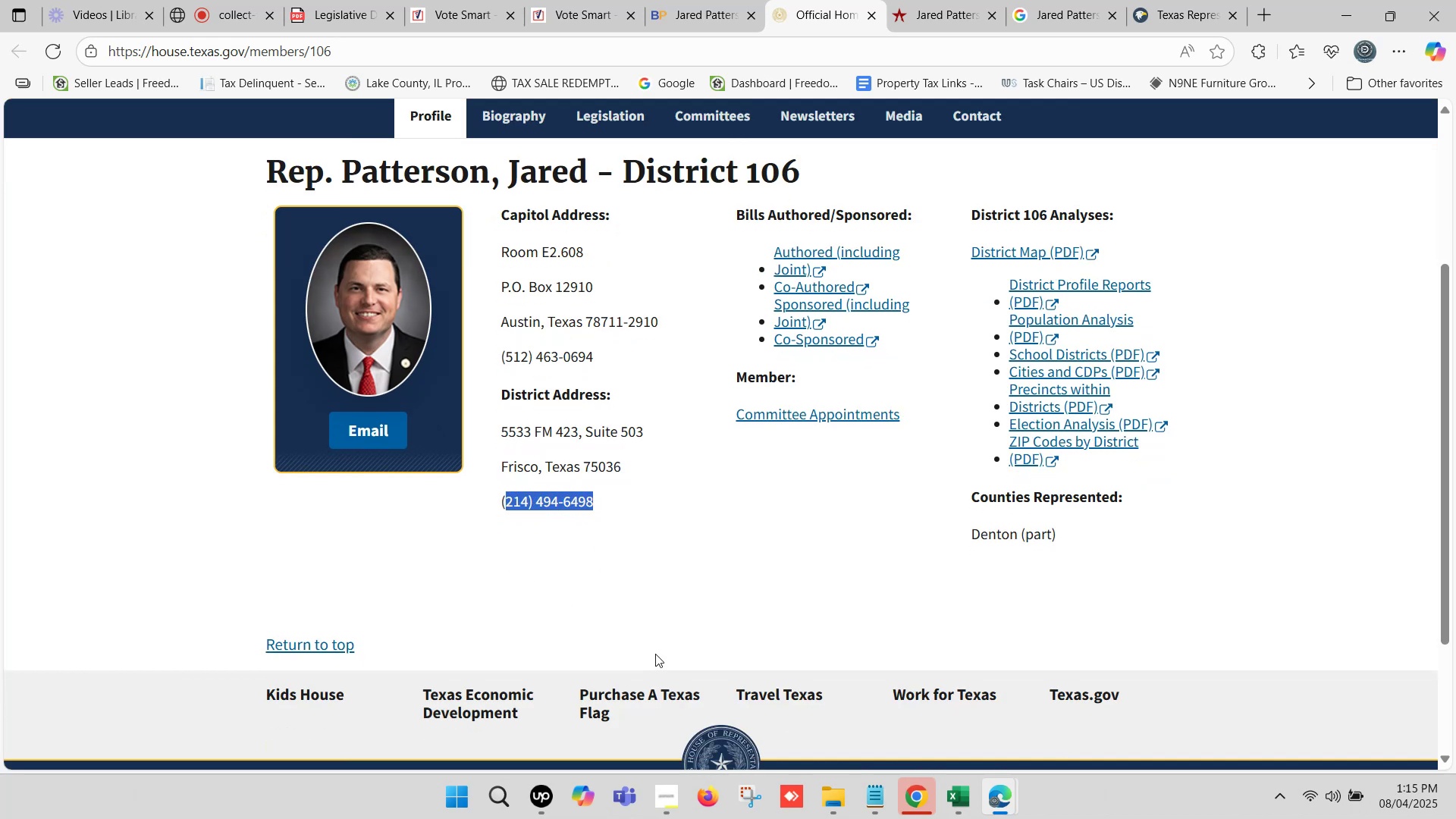 
left_click([950, 806])
 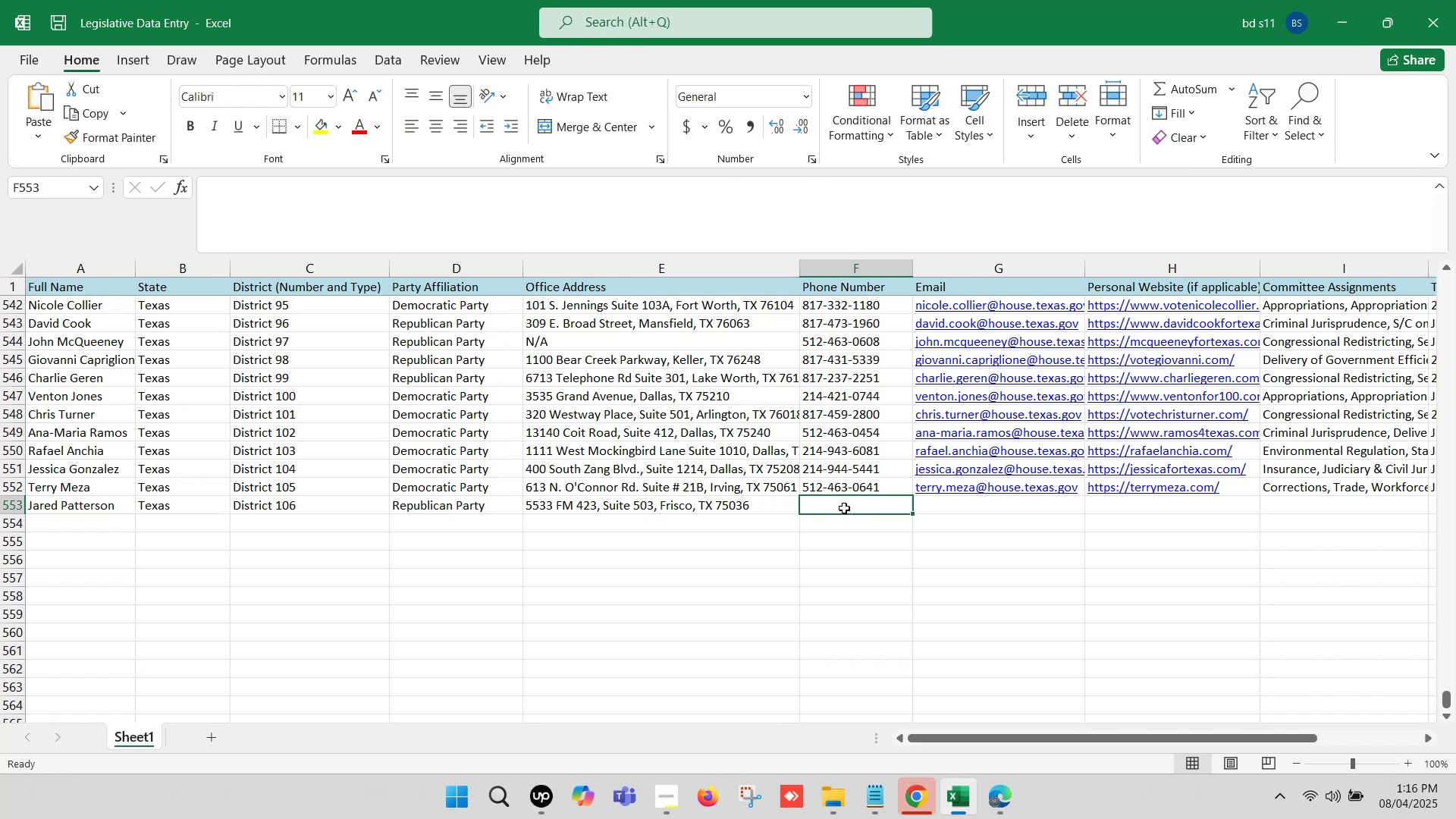 
double_click([844, 508])
 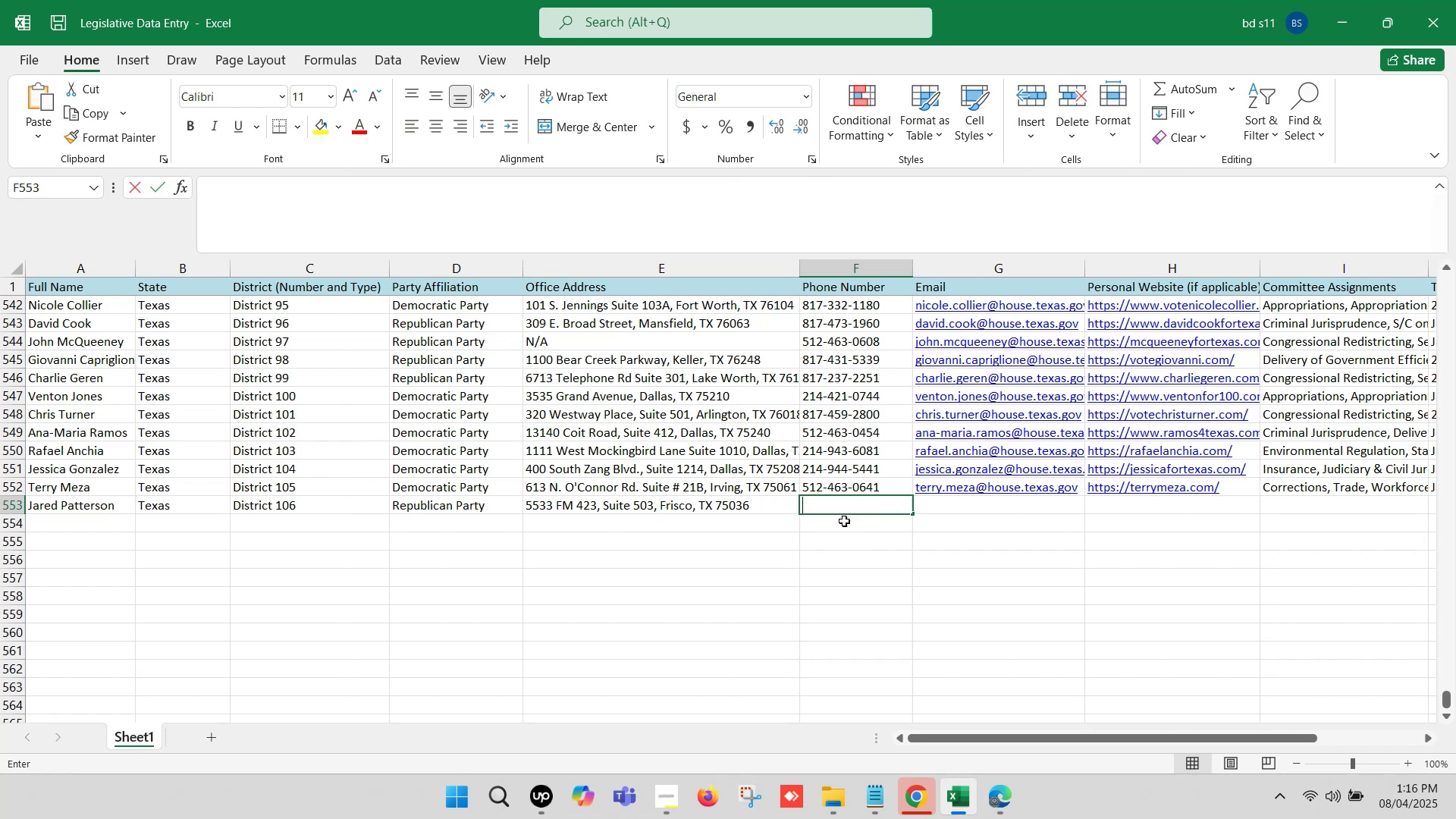 
key(Control+ControlLeft)
 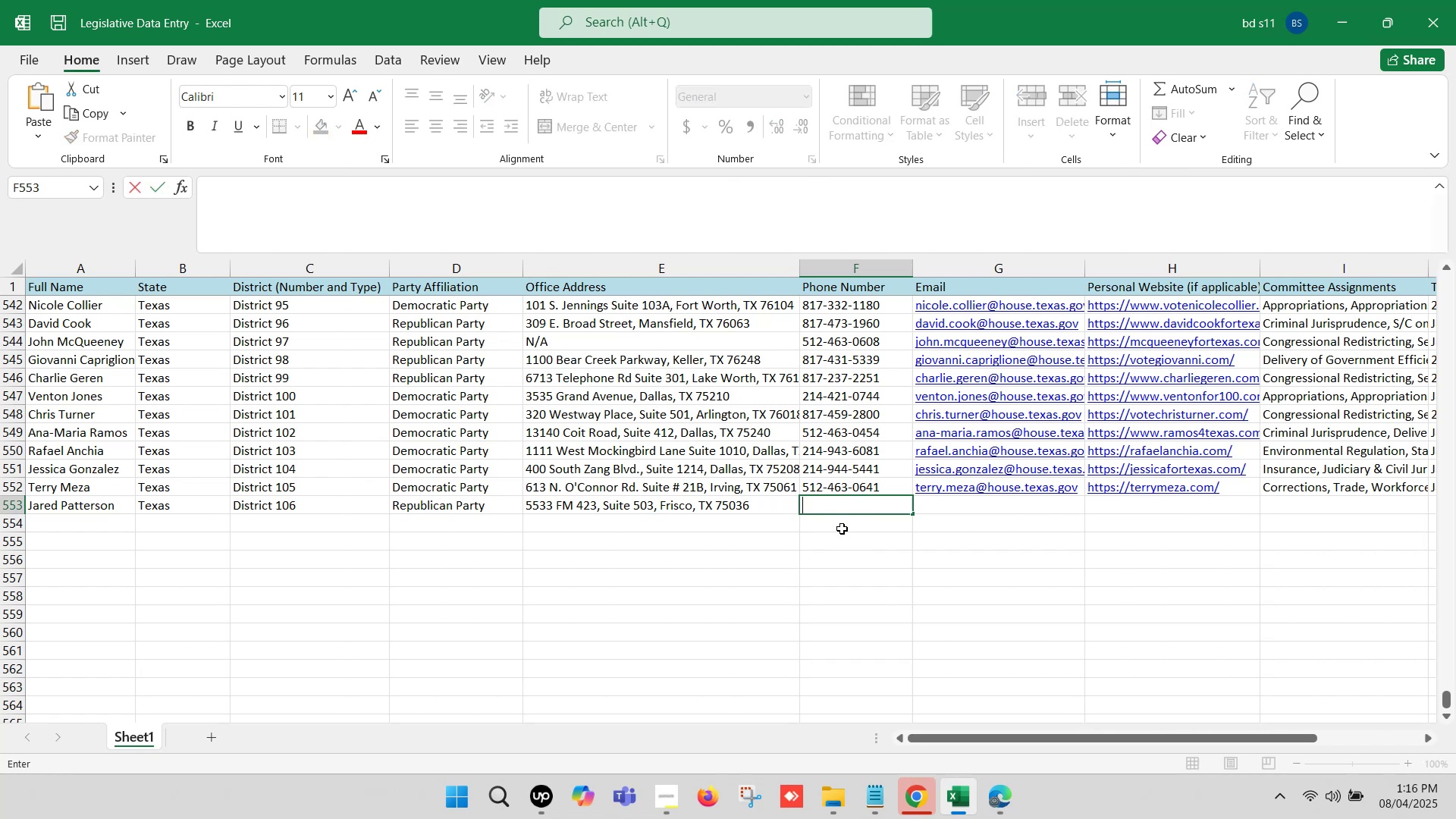 
key(Control+V)
 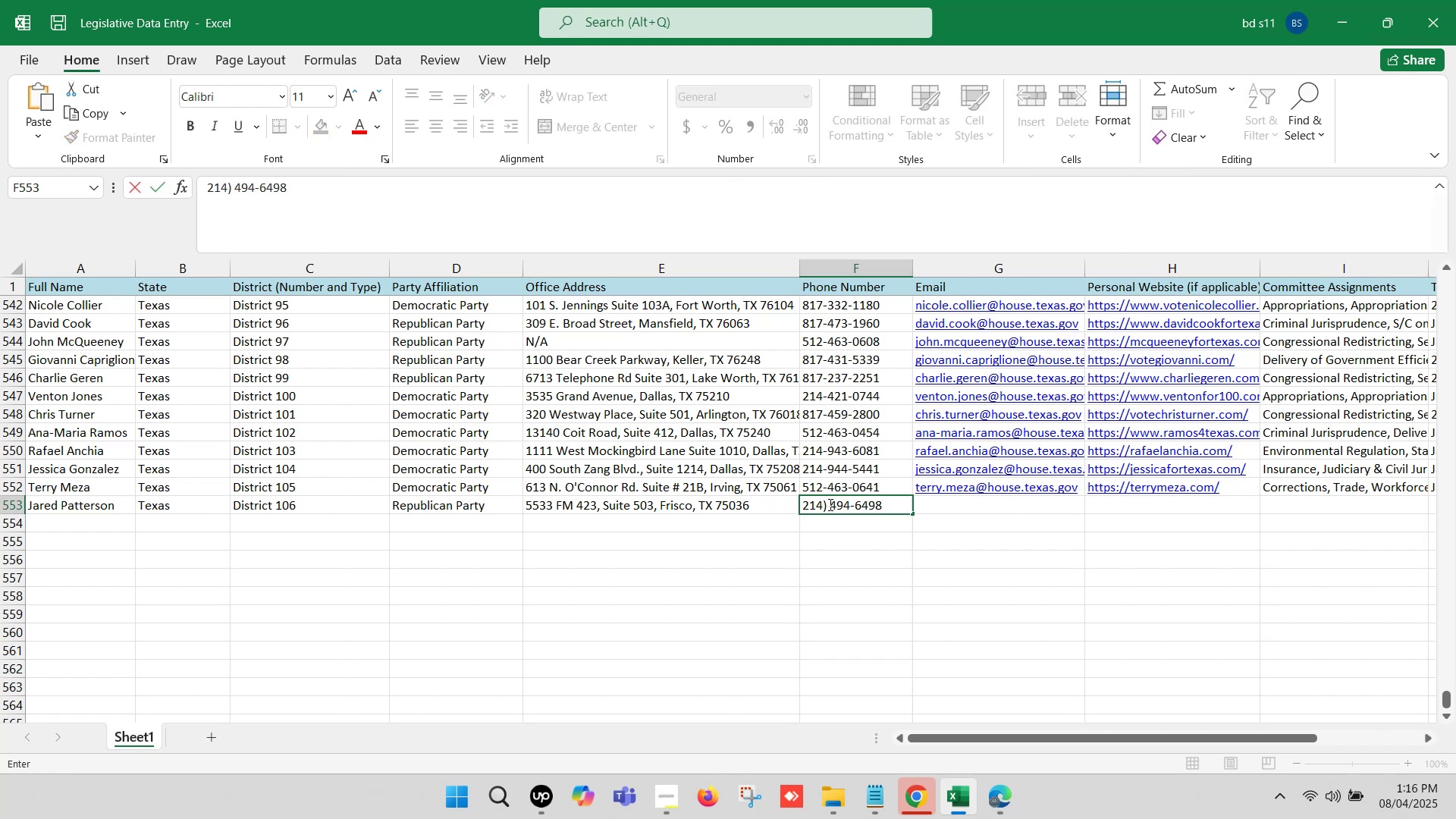 
left_click([829, 504])
 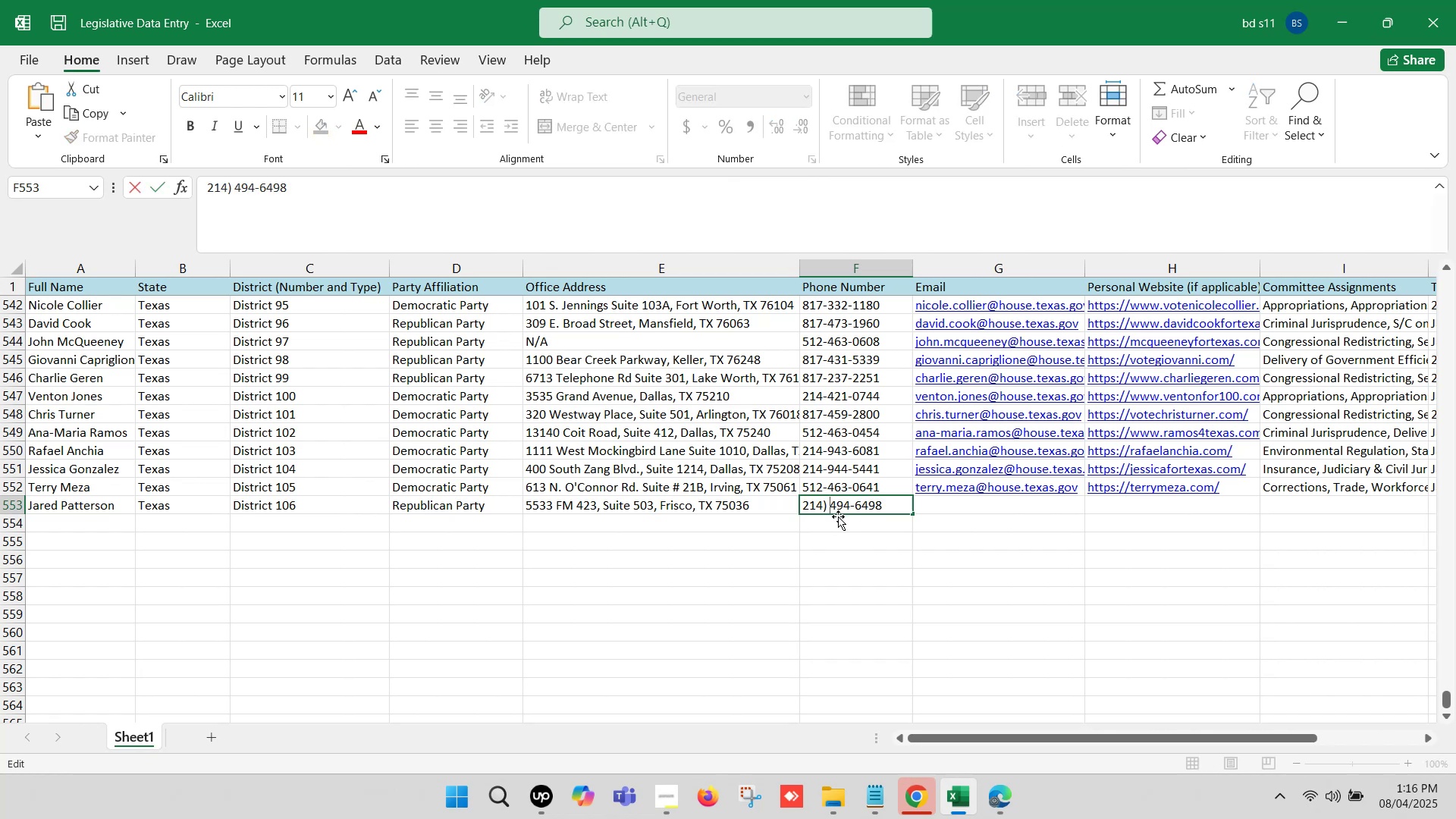 
key(Backspace)
 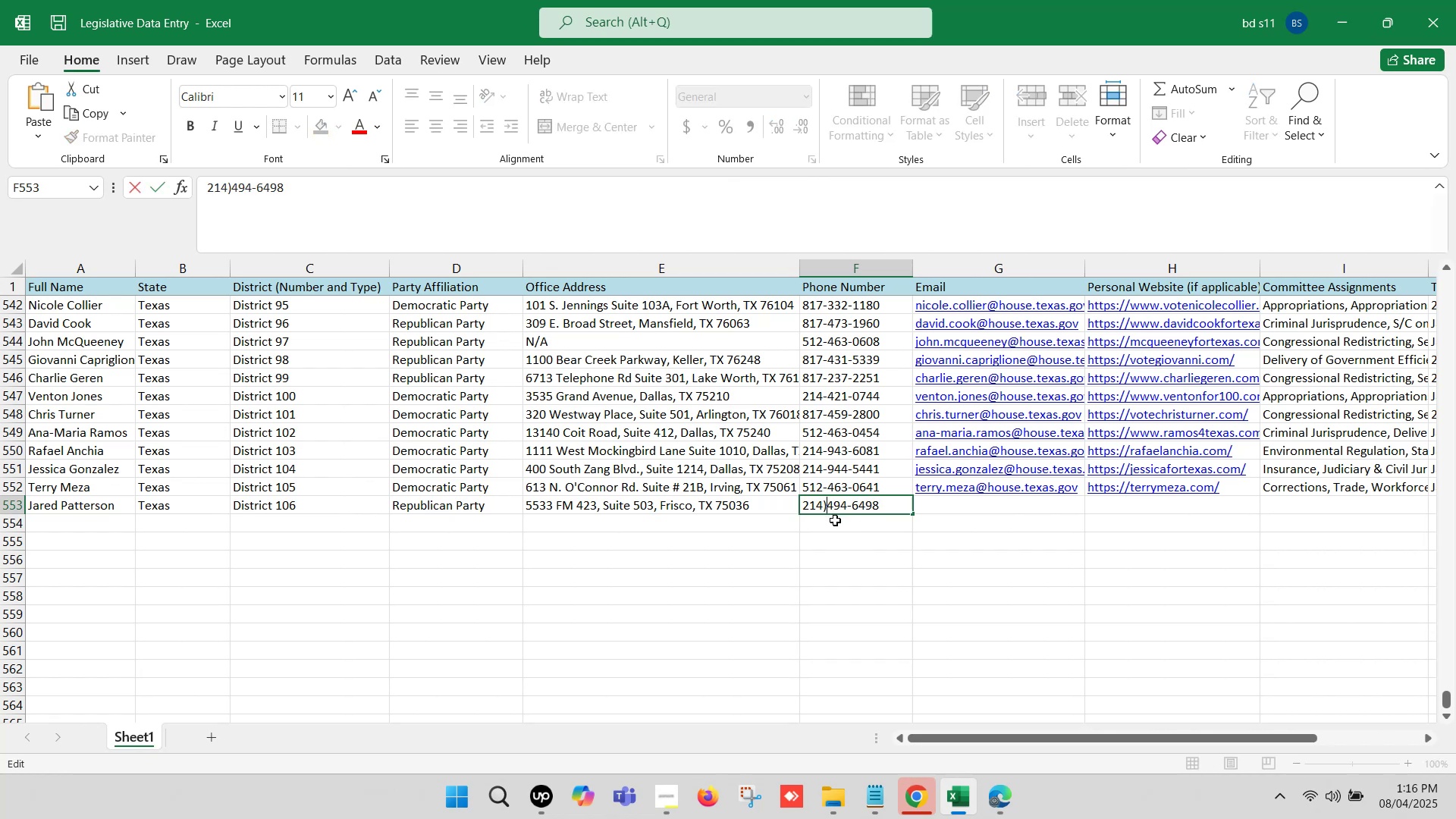 
key(Backspace)
 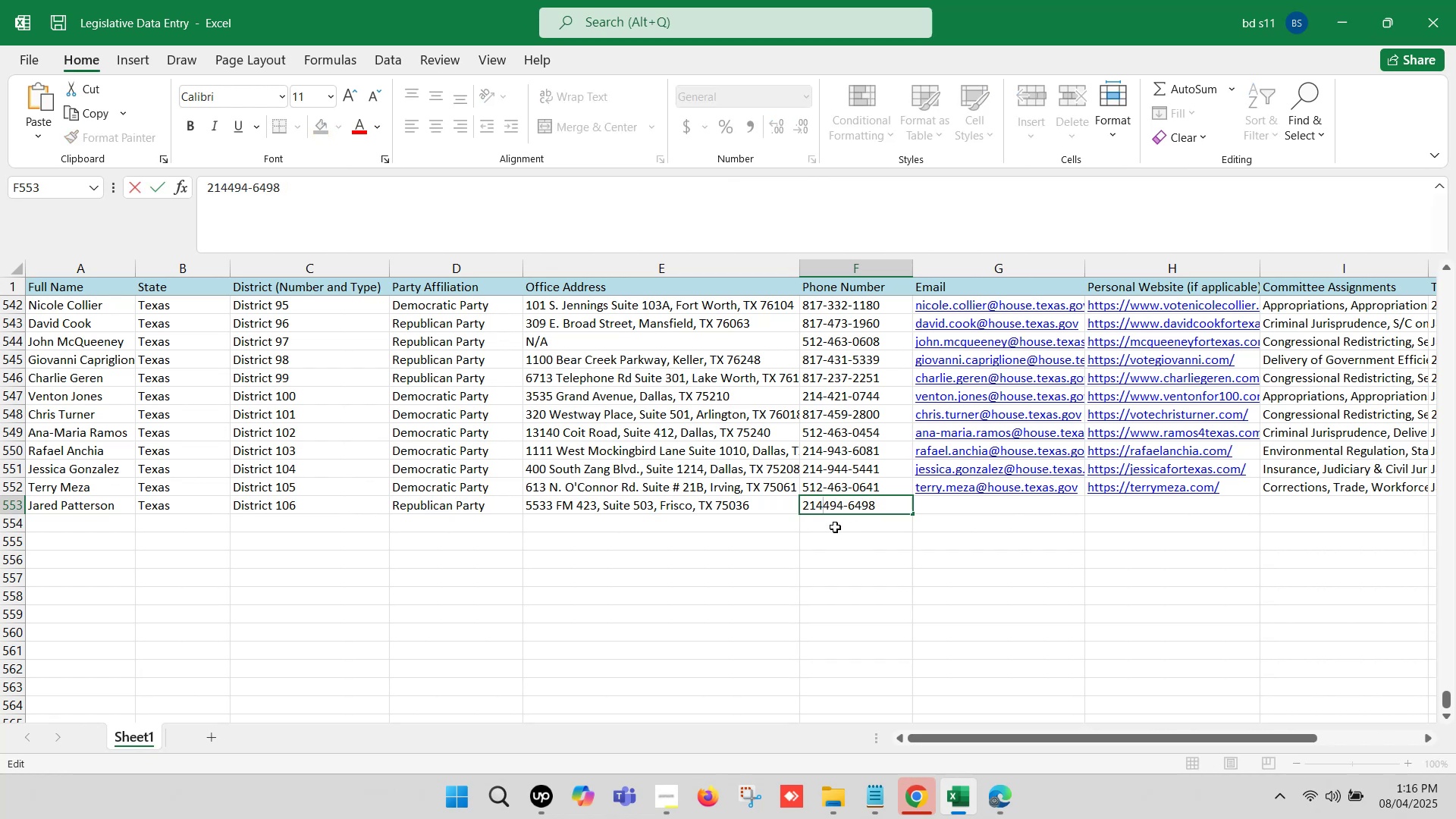 
key(Minus)
 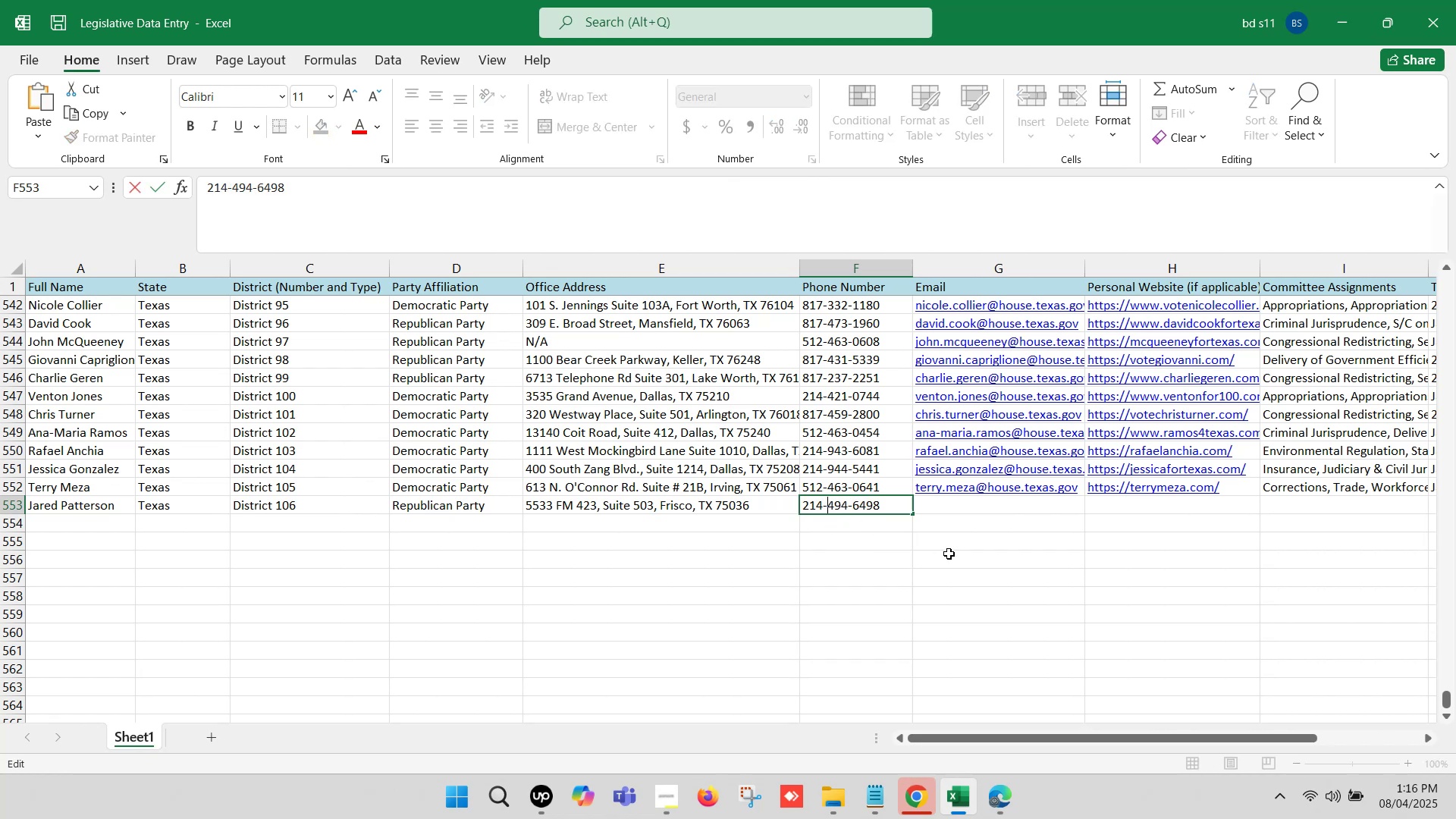 
left_click([949, 554])
 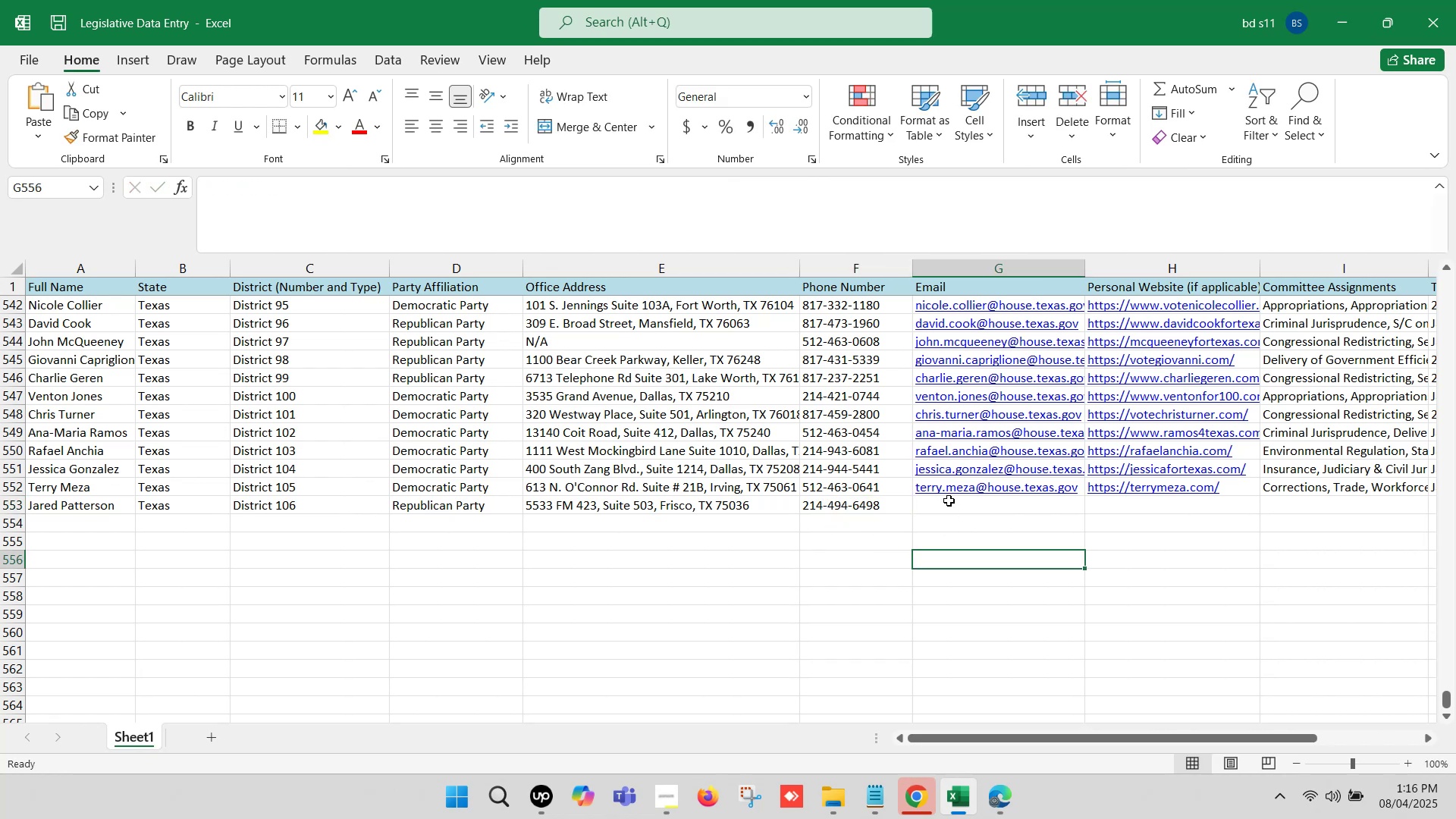 
left_click([949, 500])
 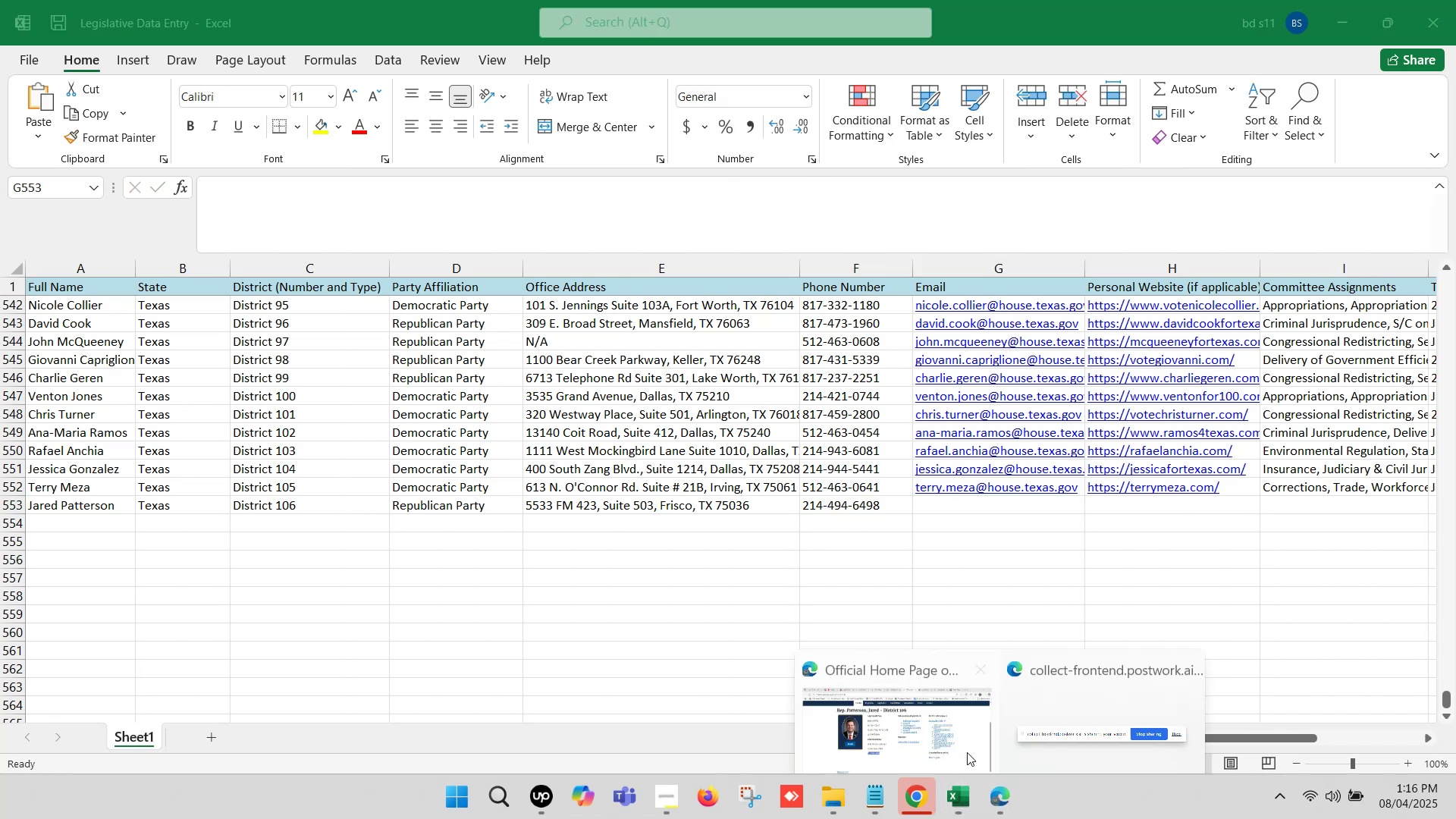 
left_click([912, 696])
 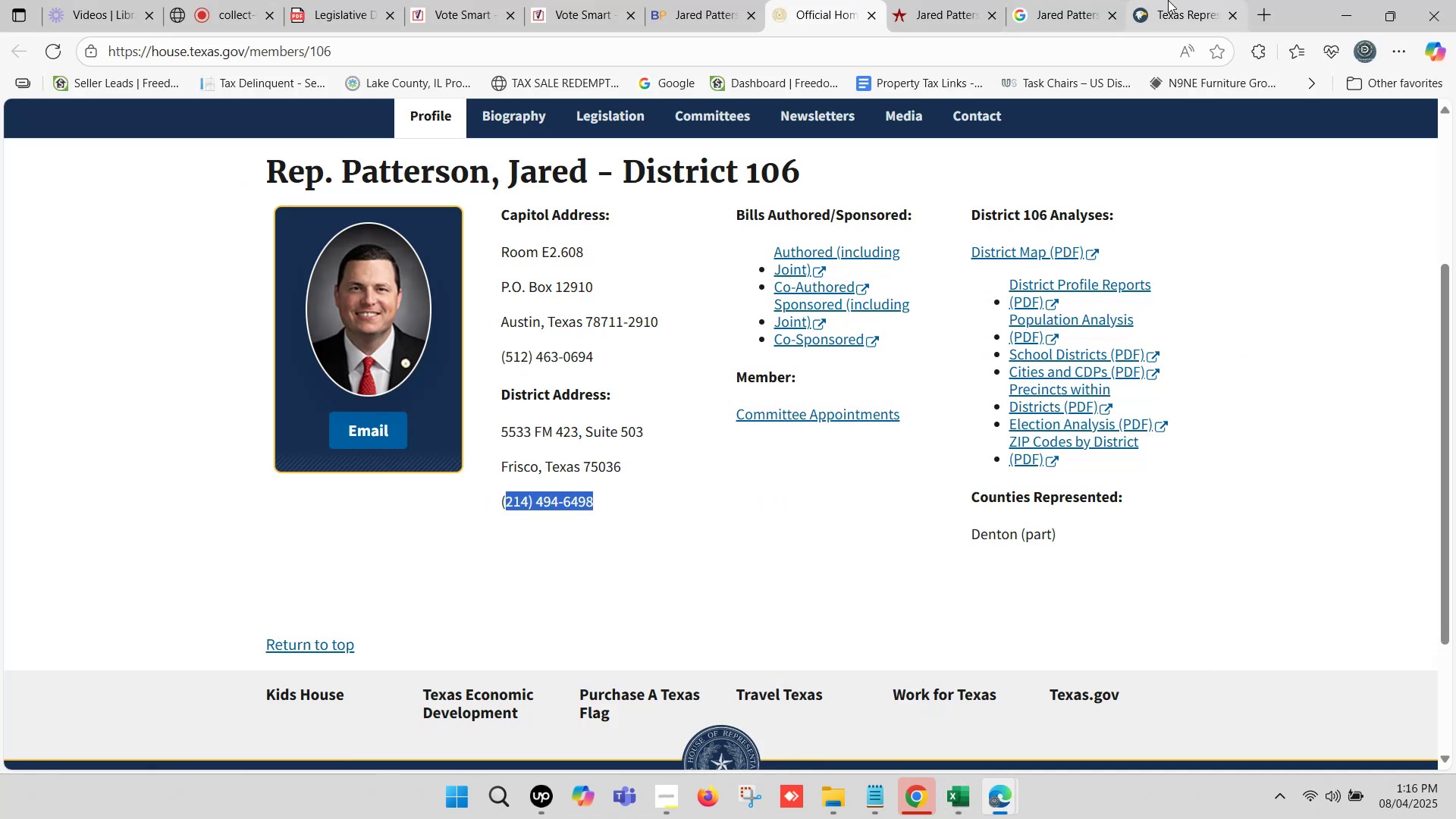 
left_click([1182, 0])
 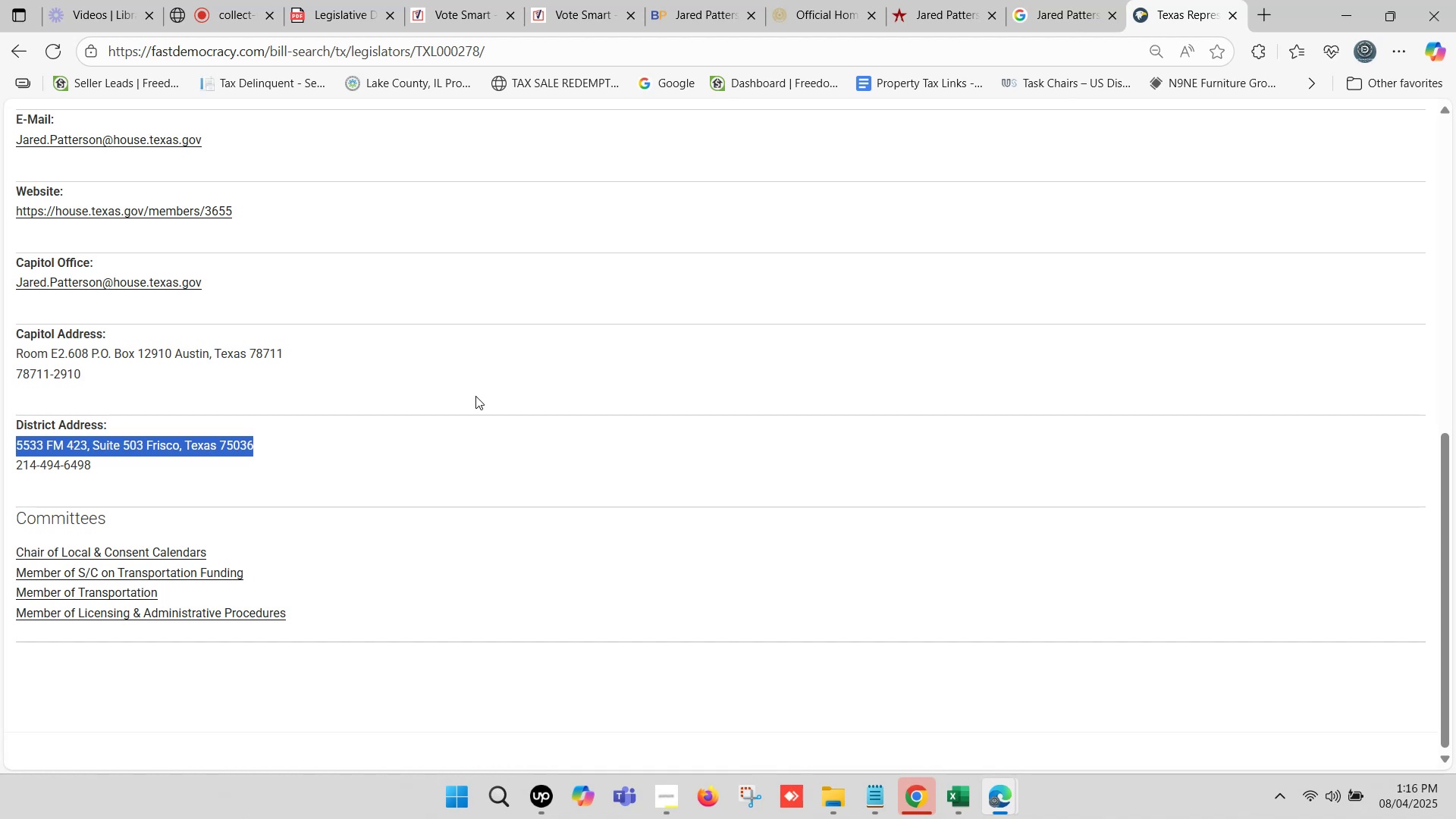 
wait(21.48)
 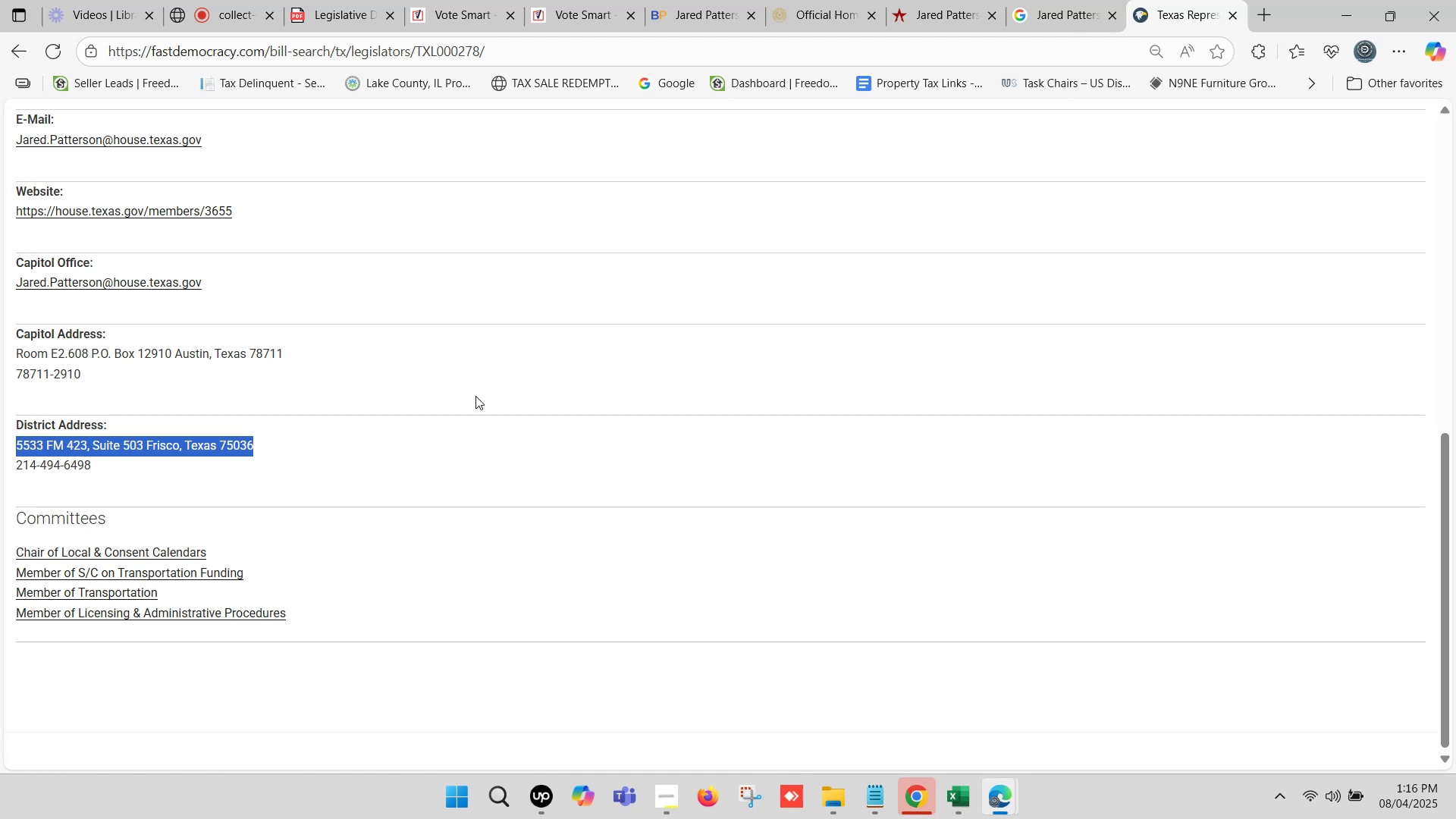 
scroll: coordinate [331, 501], scroll_direction: down, amount: 1.0
 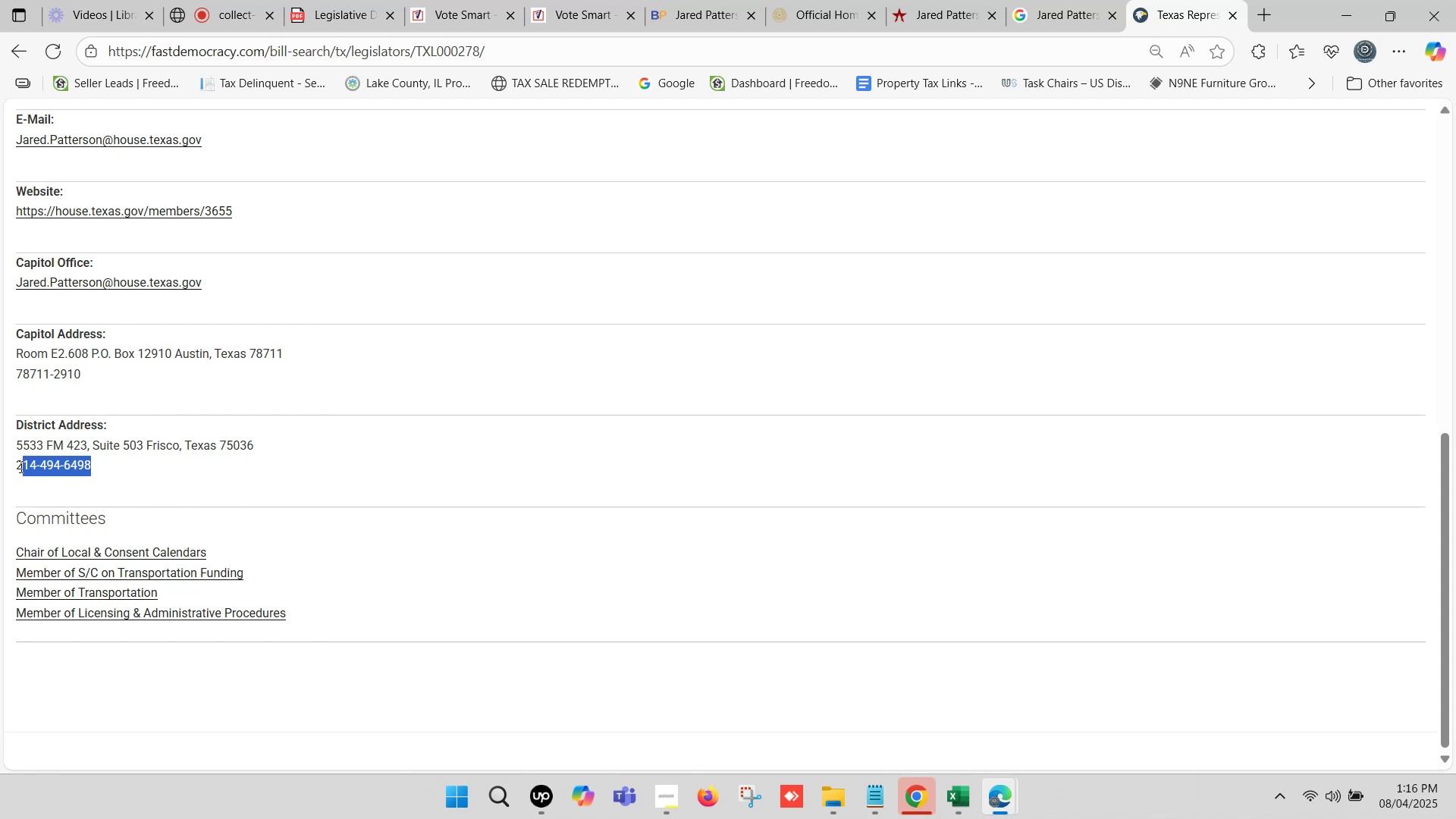 
key(Control+ControlLeft)
 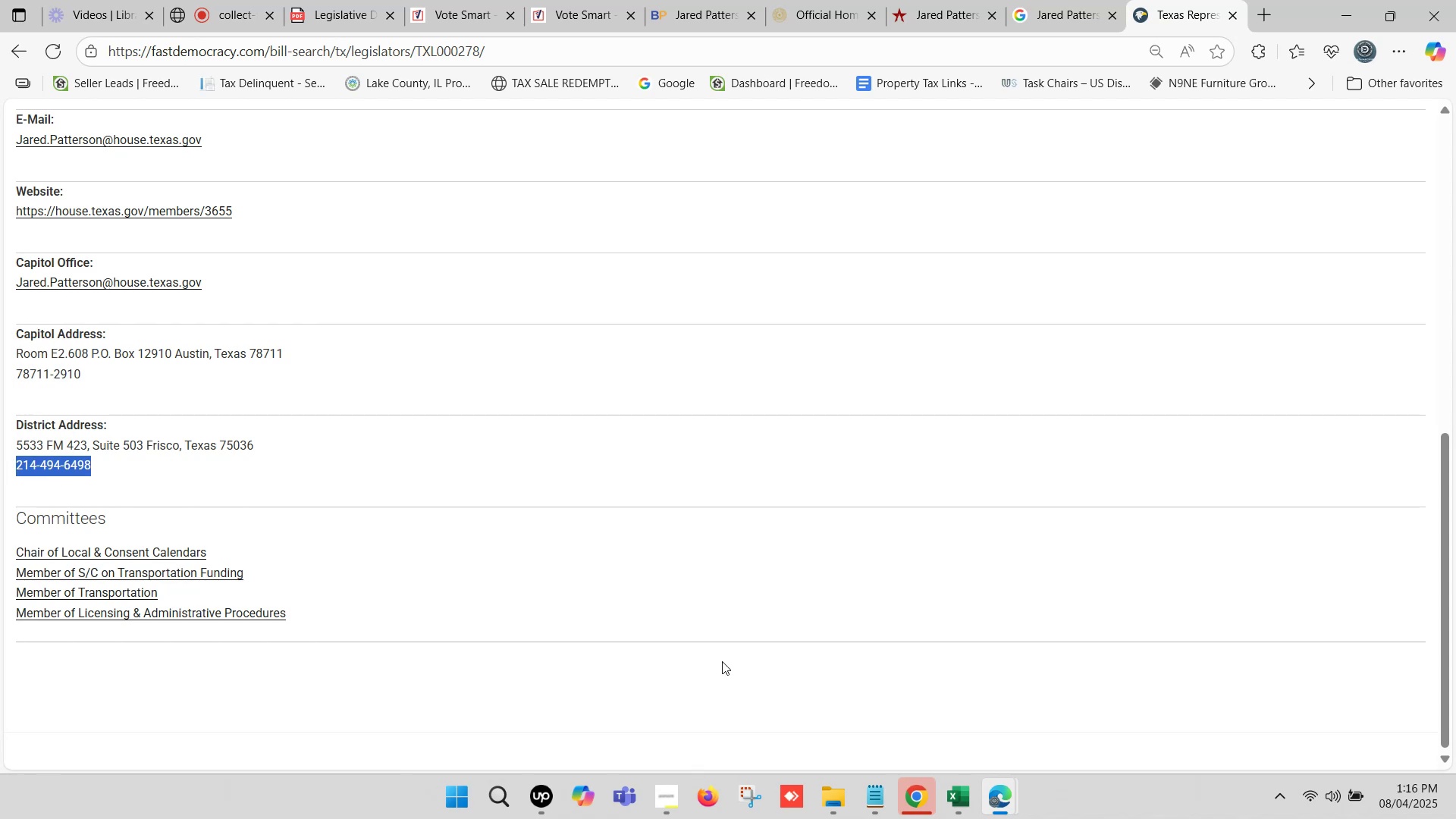 
key(Control+C)
 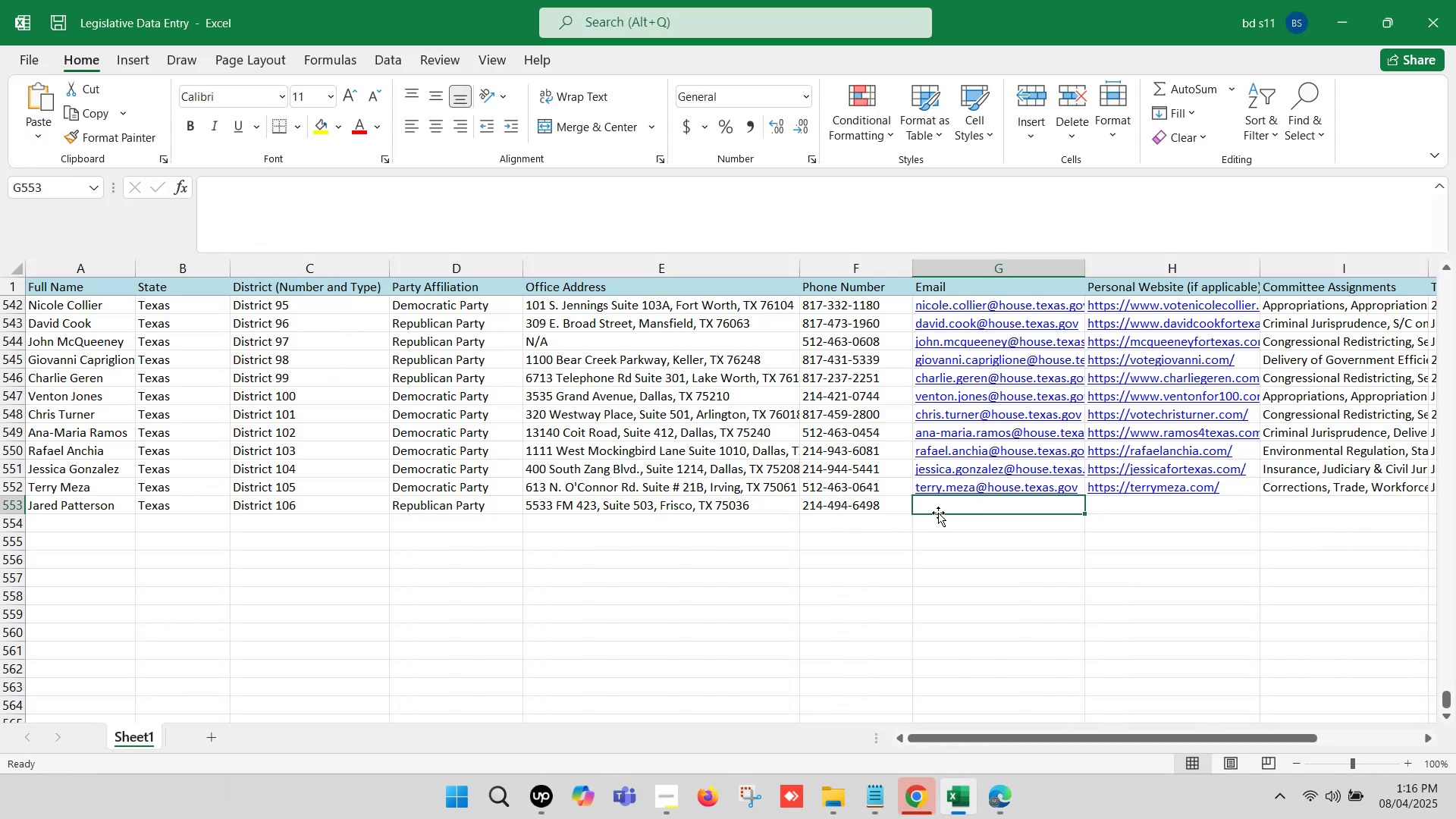 
left_click([941, 507])
 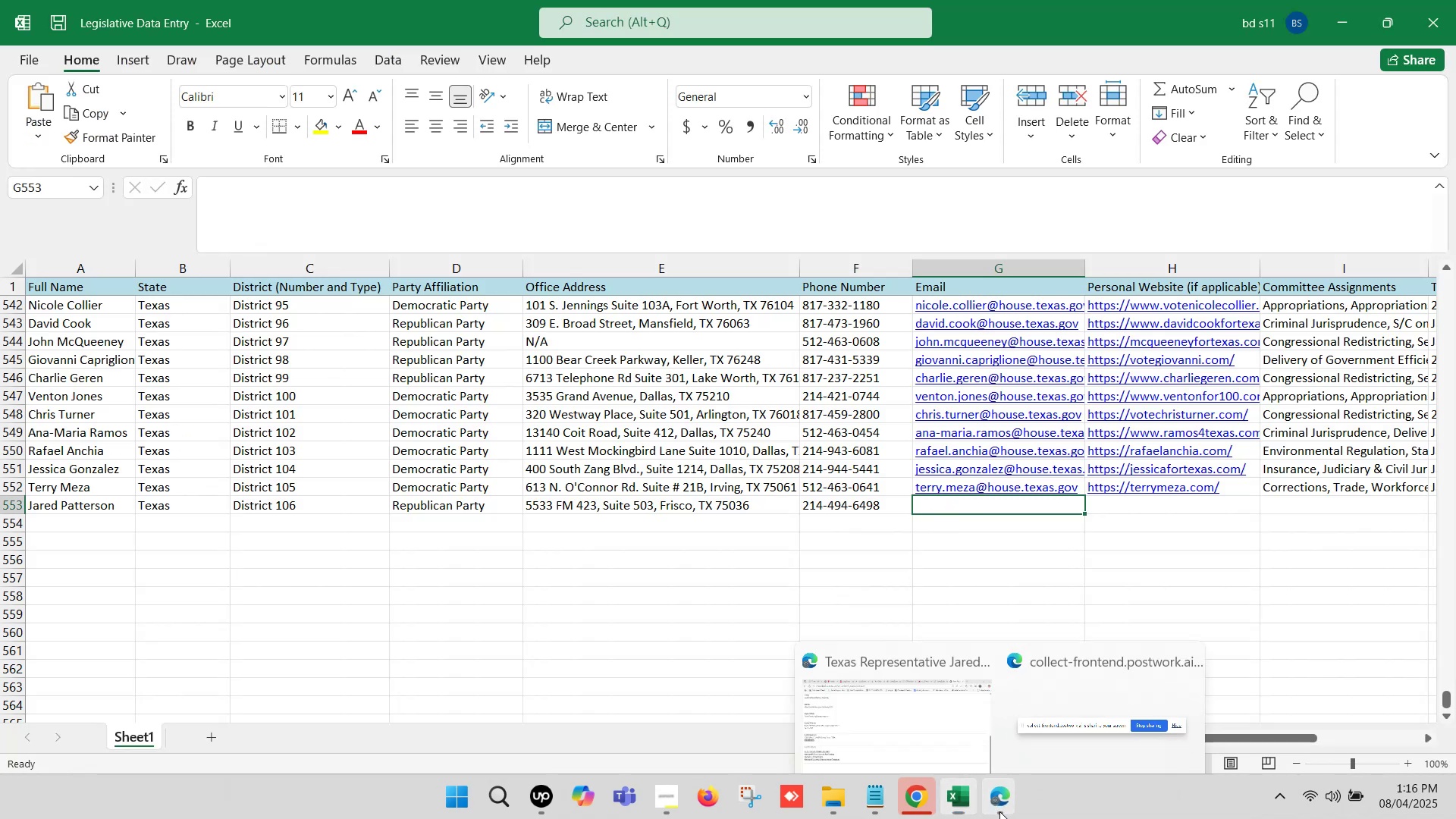 
left_click([905, 710])
 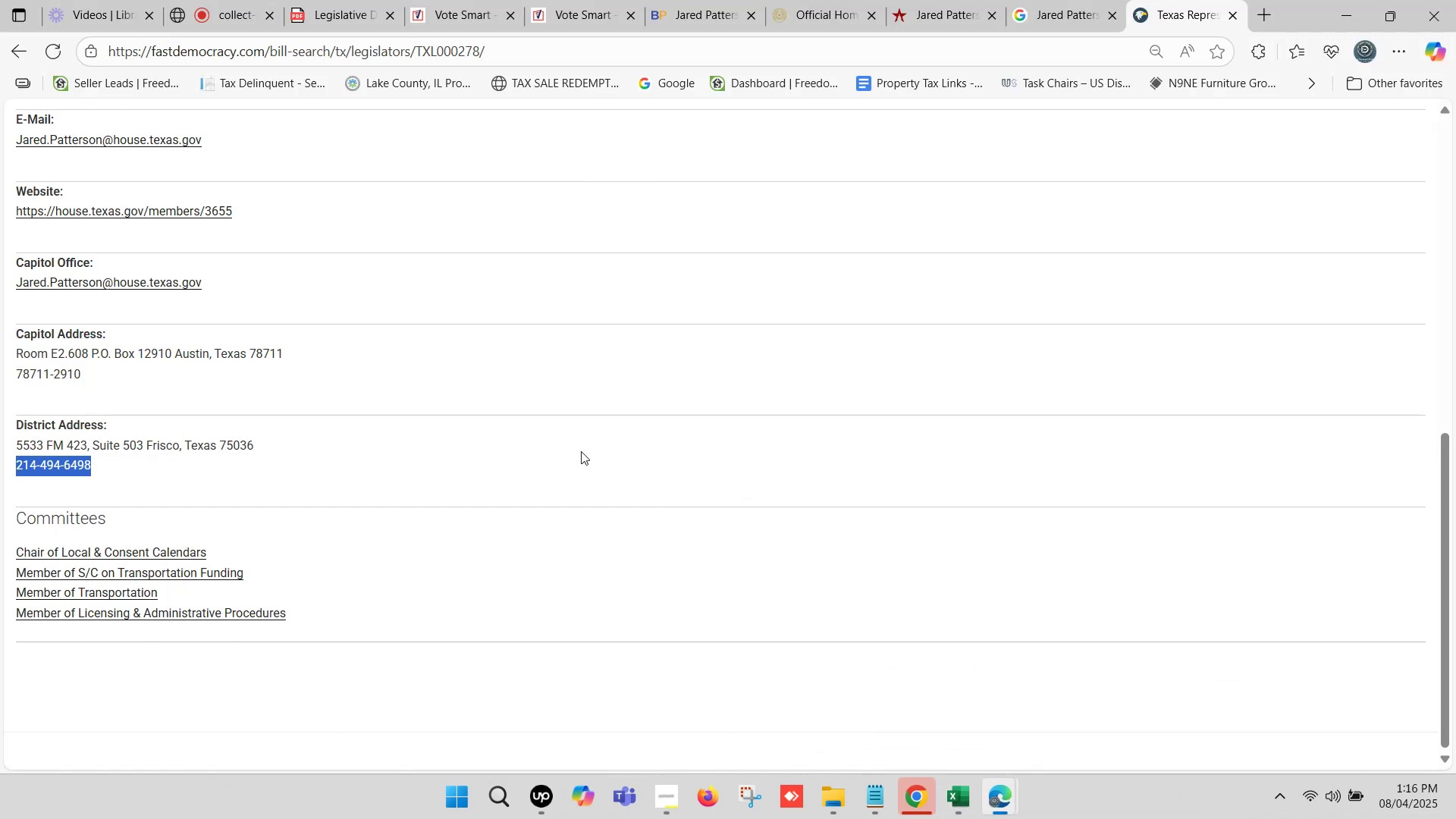 
scroll: coordinate [205, 390], scroll_direction: up, amount: 2.0
 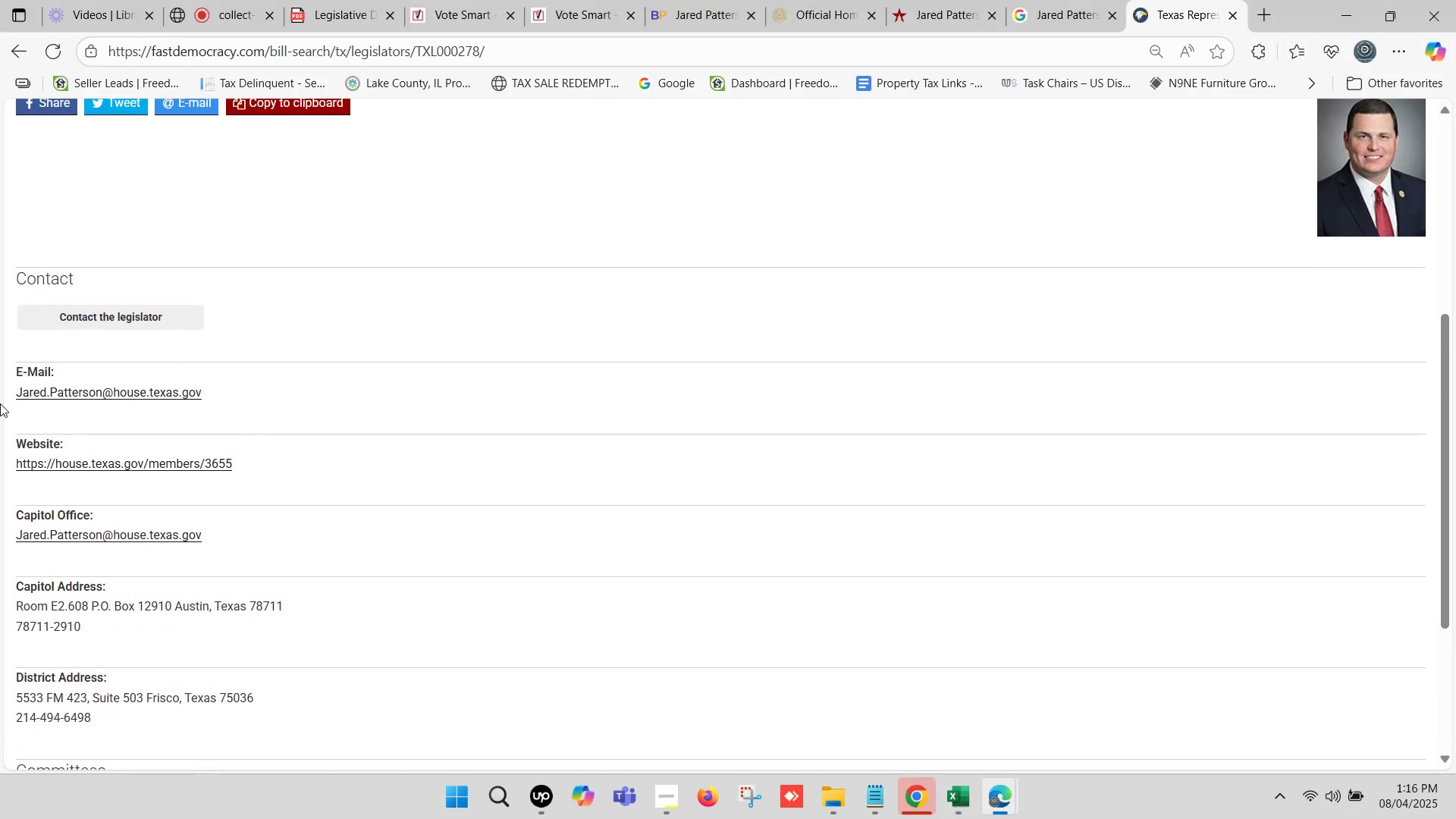 
key(Control+C)
 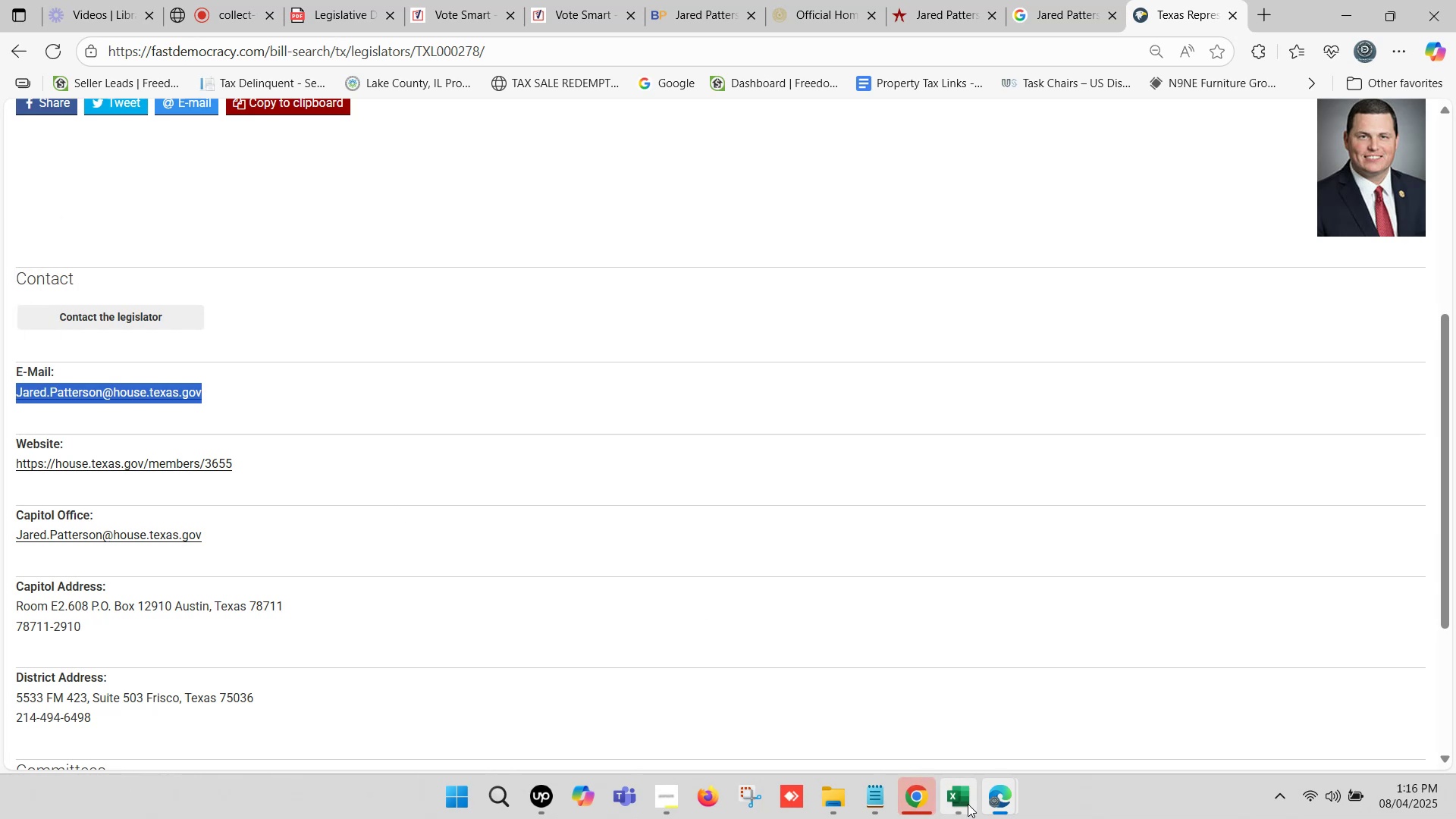 
left_click([968, 804])
 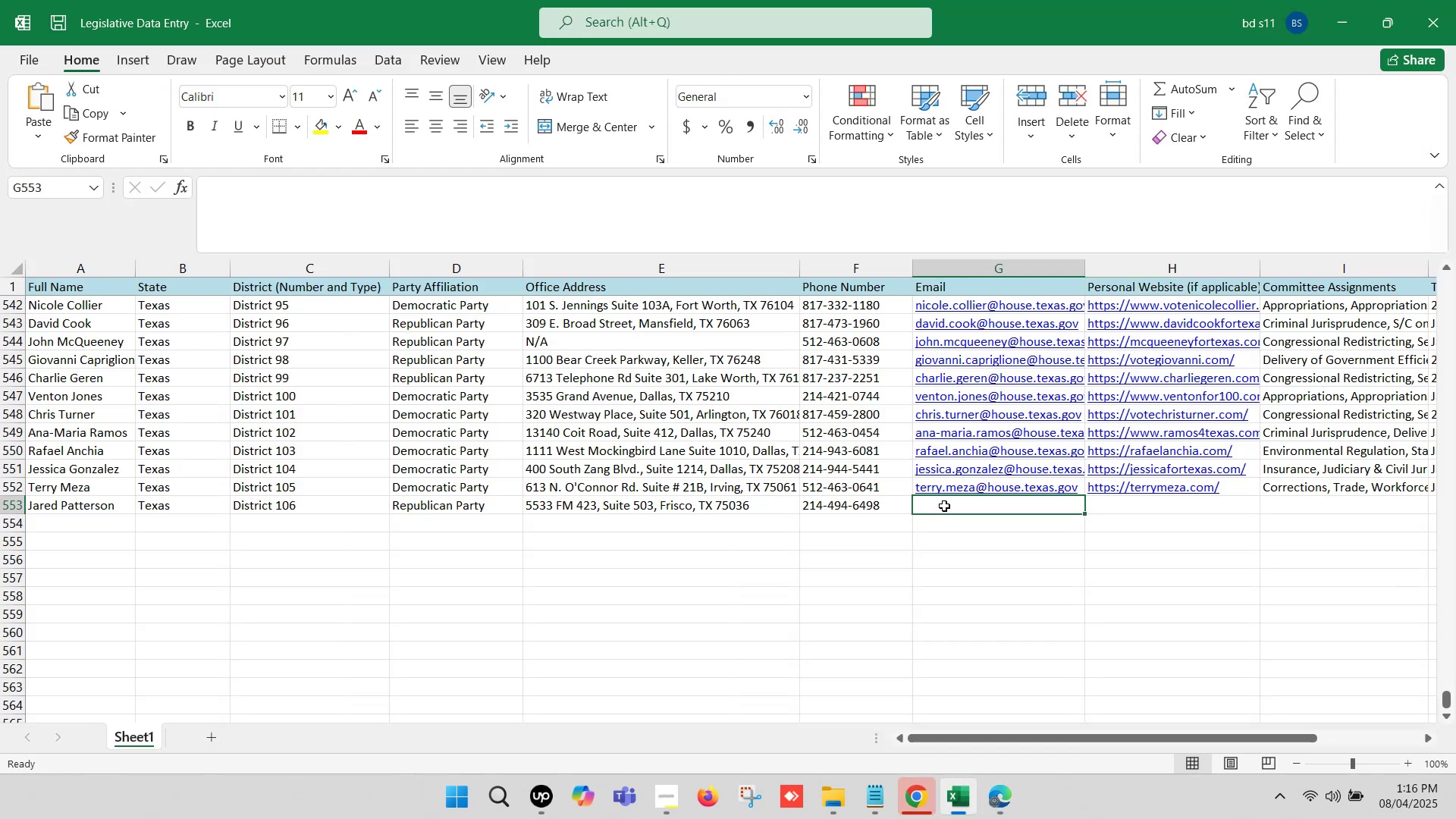 
double_click([944, 506])
 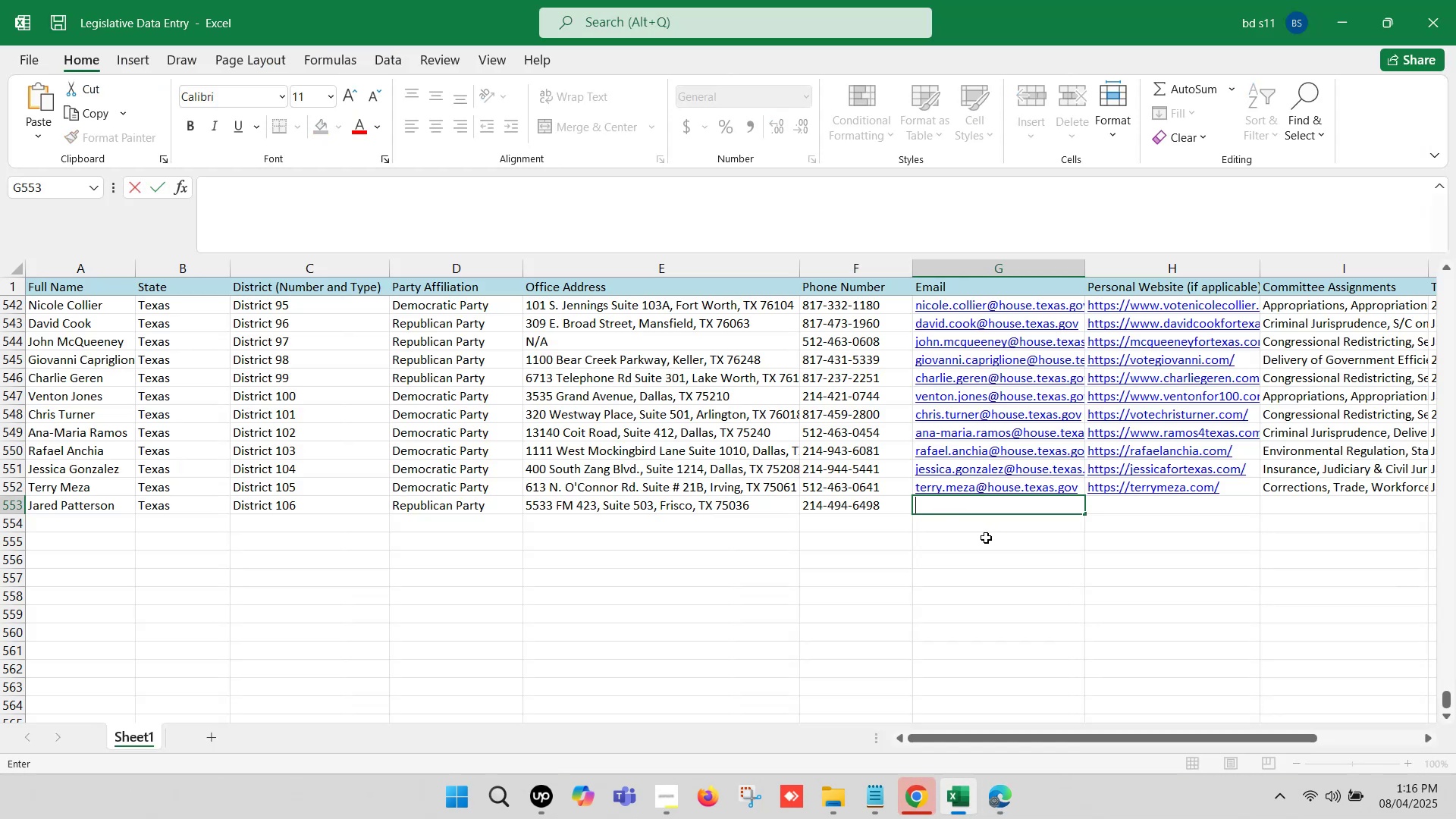 
key(Control+ControlLeft)
 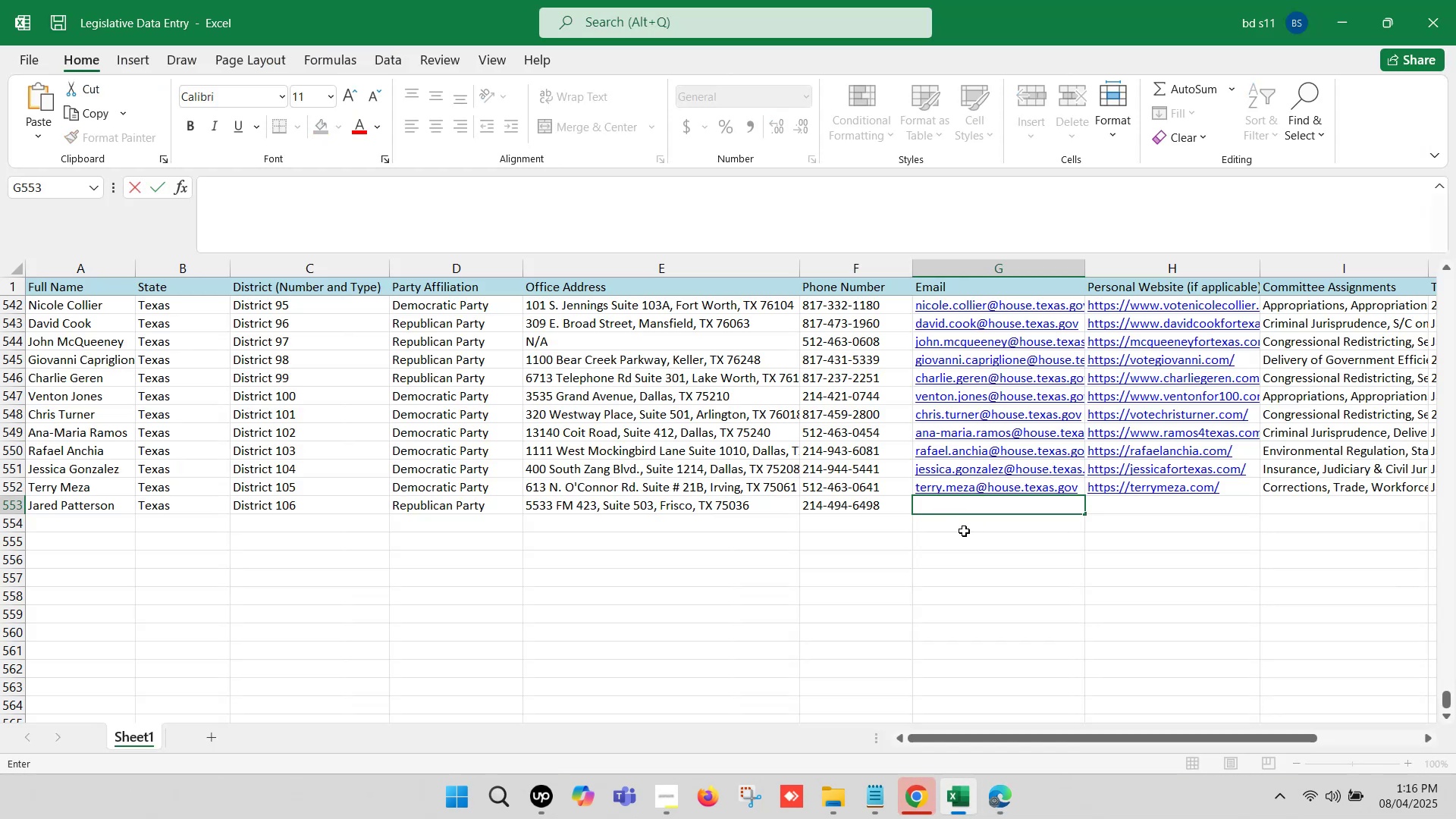 
key(Control+V)
 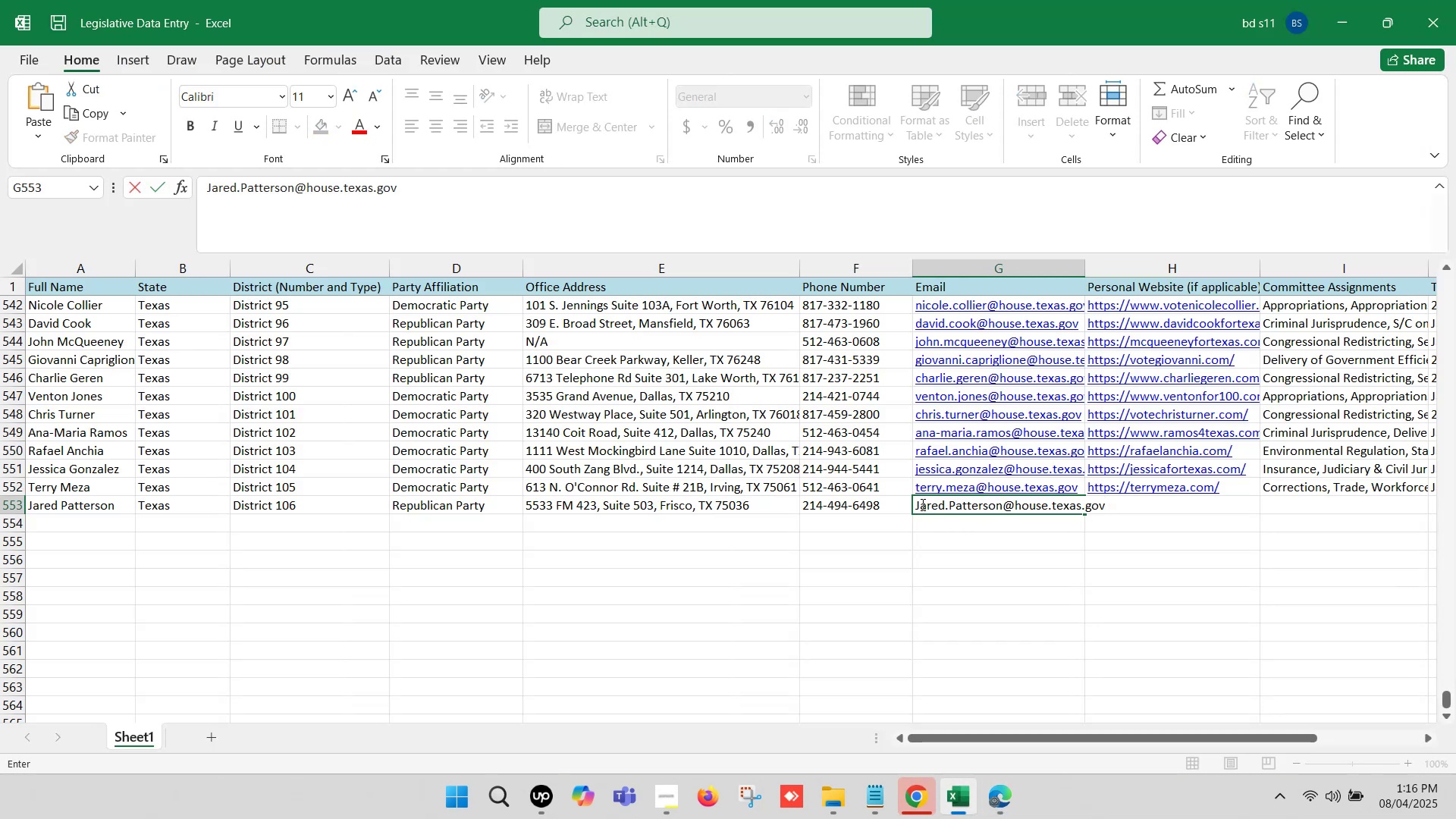 
left_click([921, 504])
 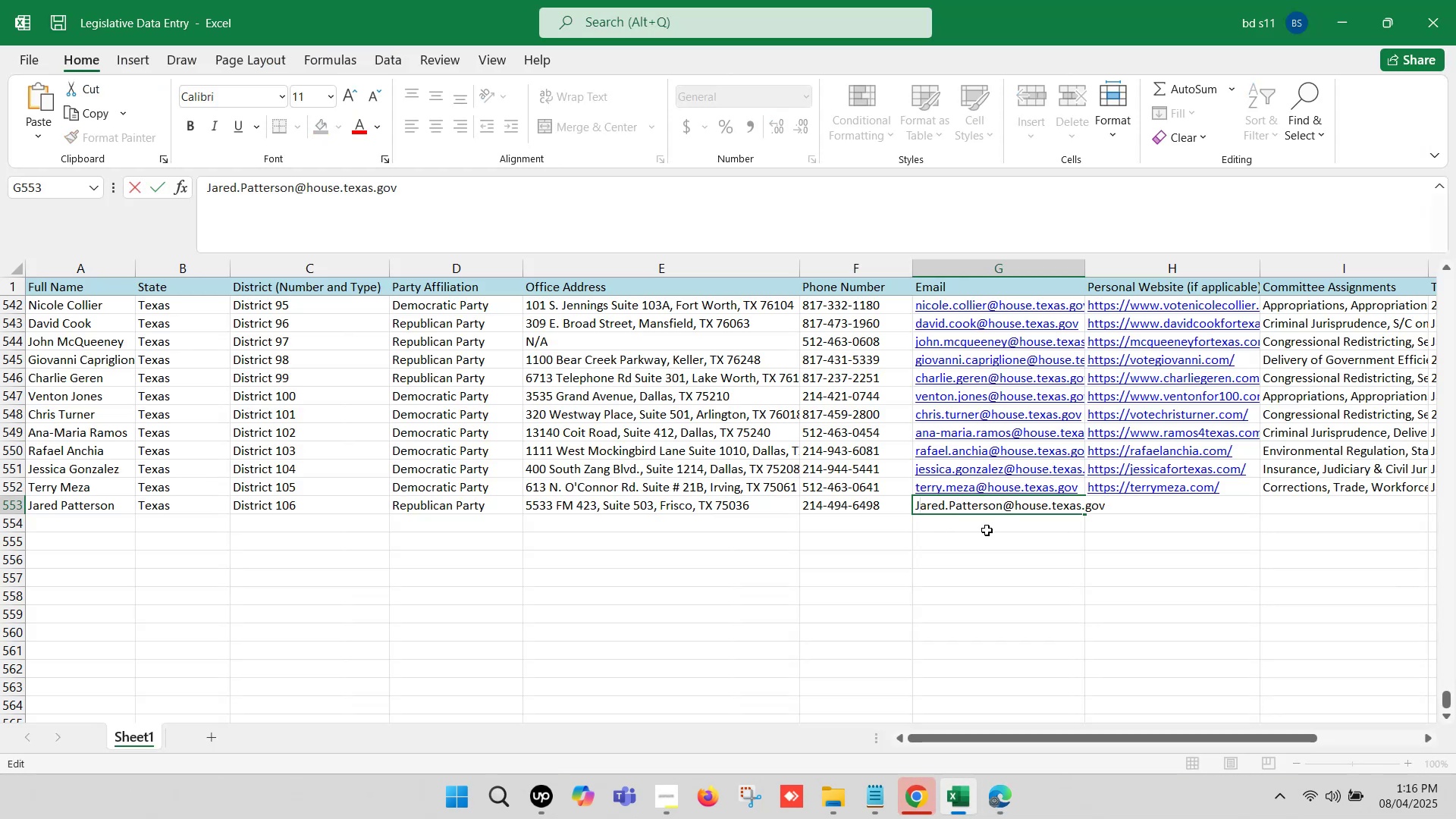 
key(Backspace)
 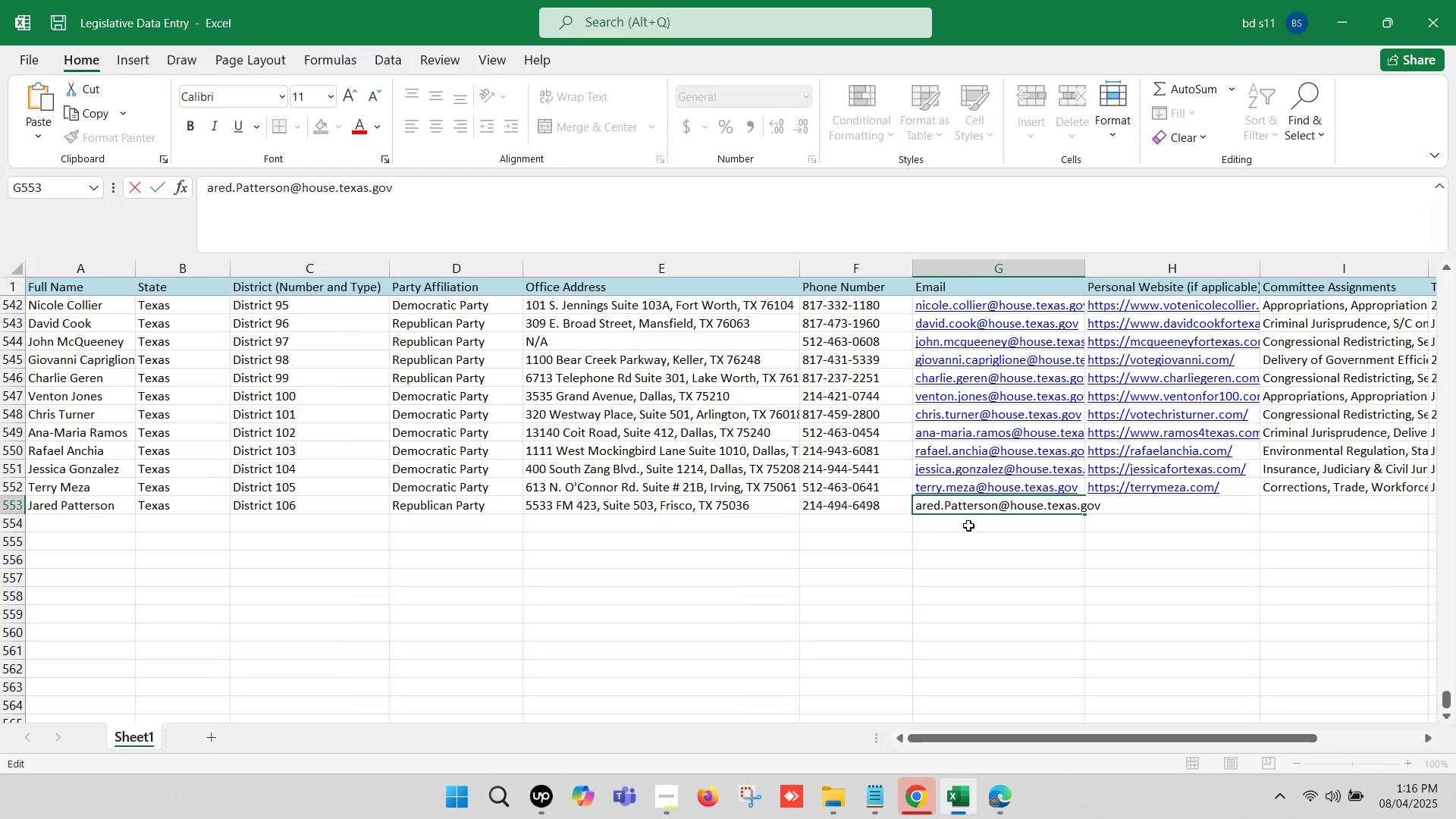 
key(J)
 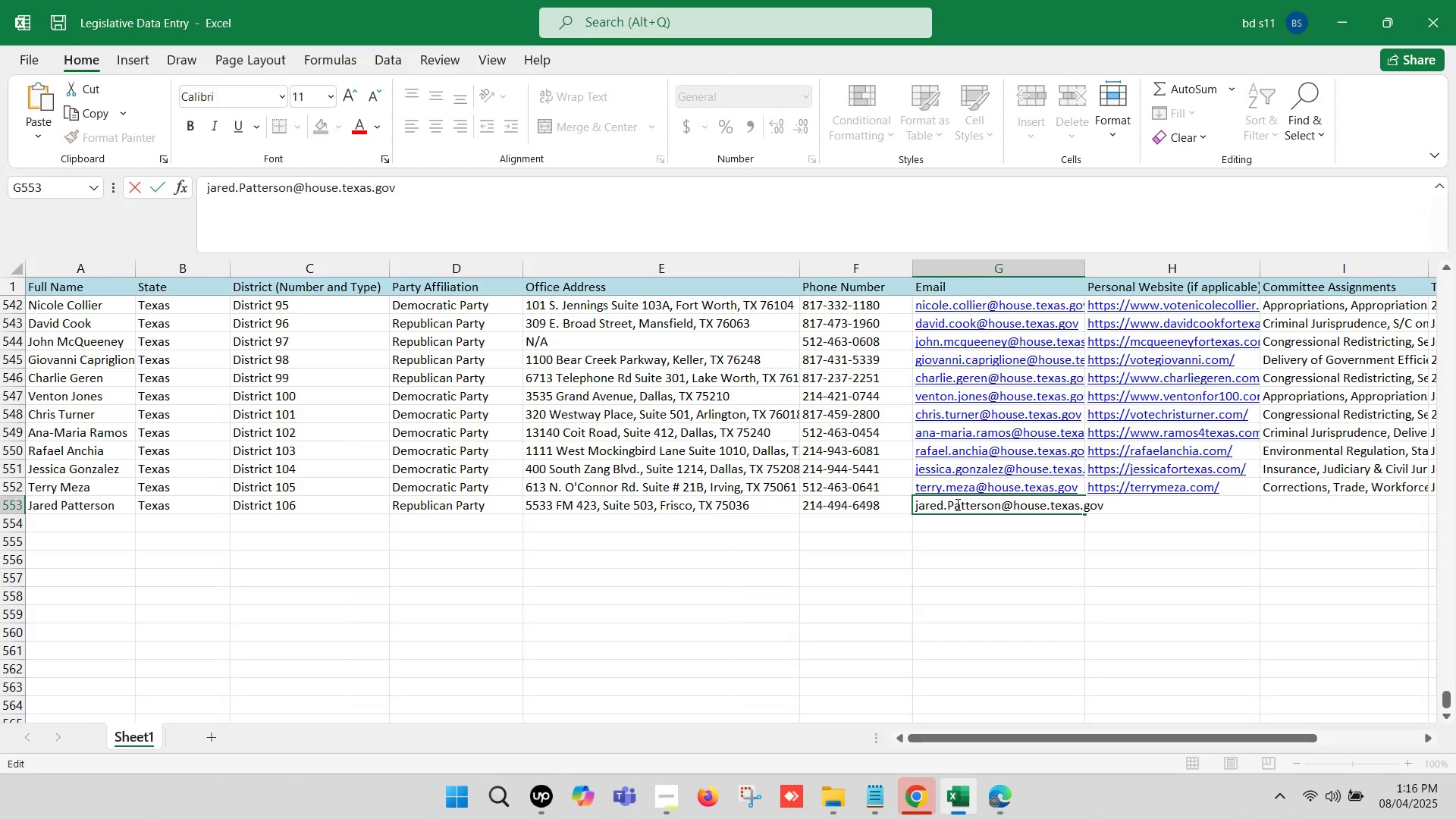 
left_click([953, 501])
 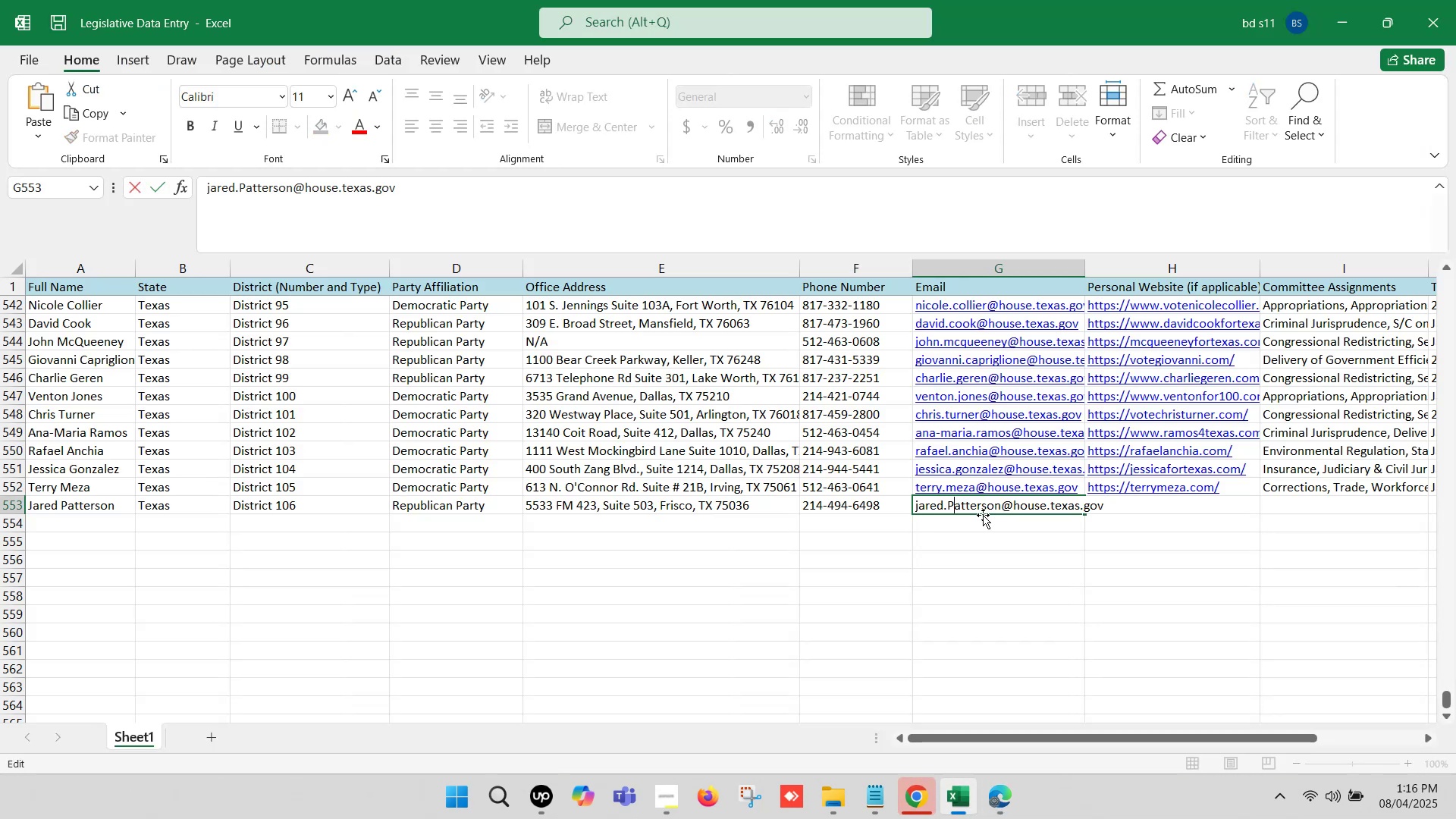 
key(Backspace)
 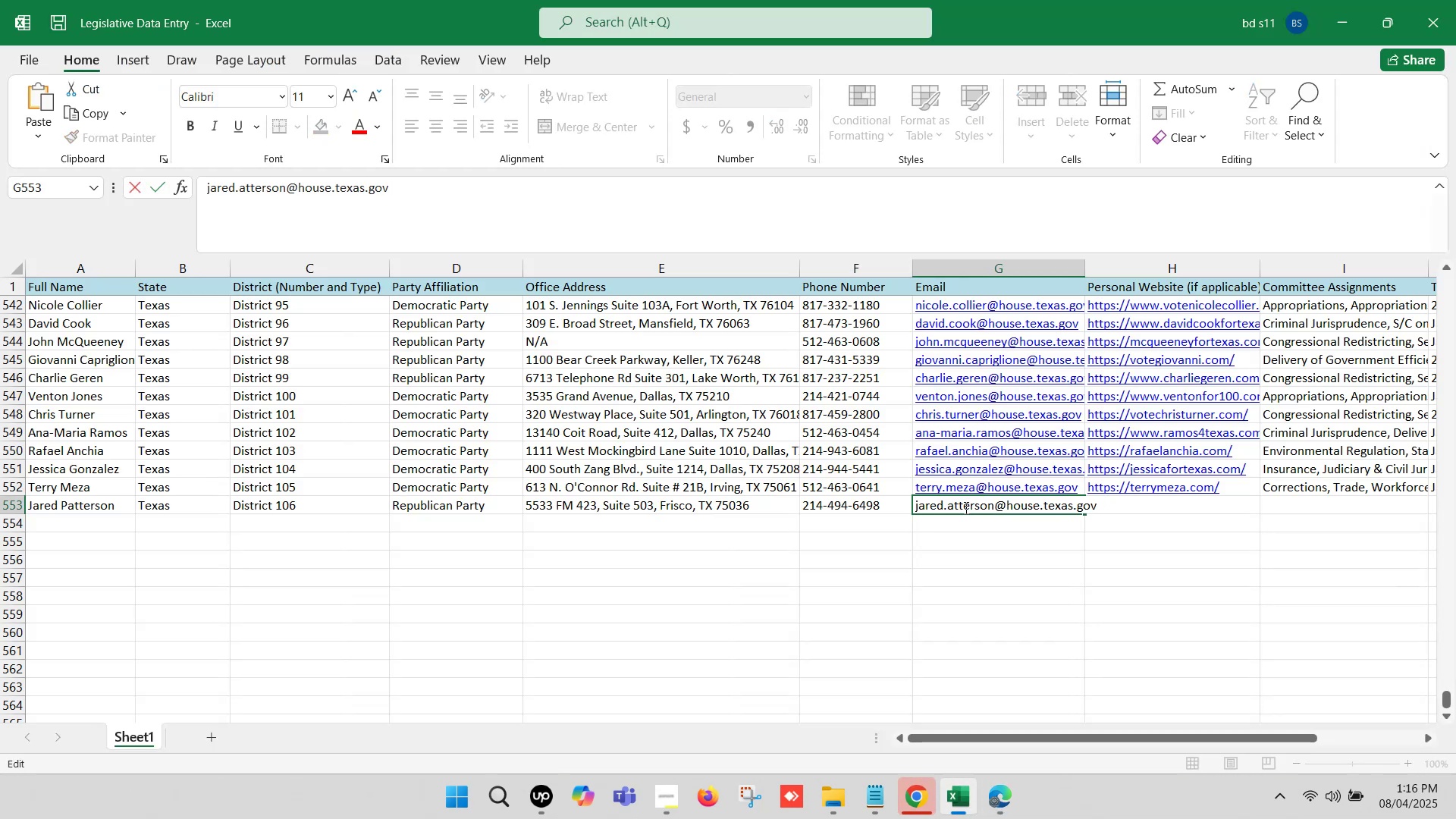 
key(P)
 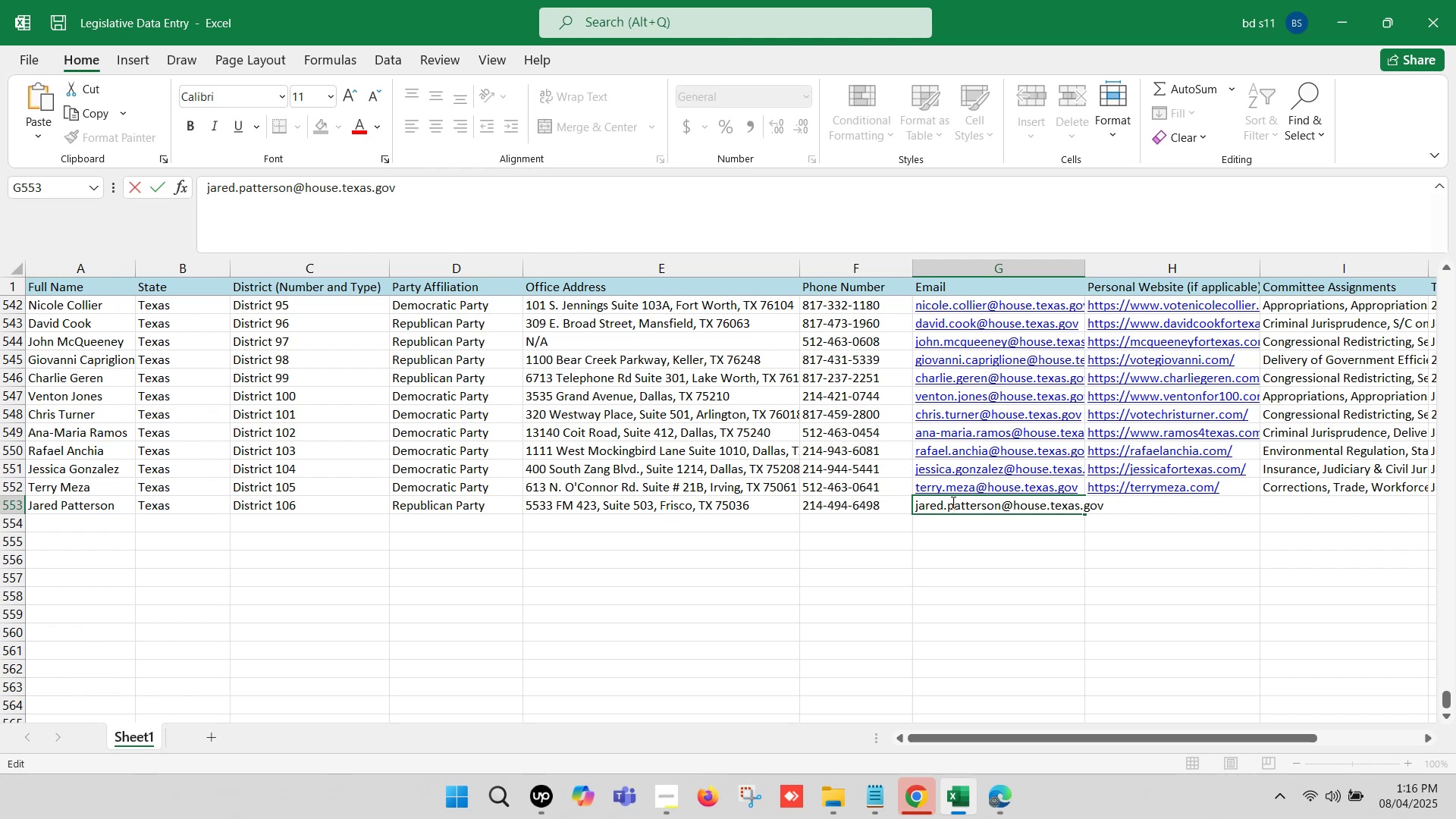 
wait(11.3)
 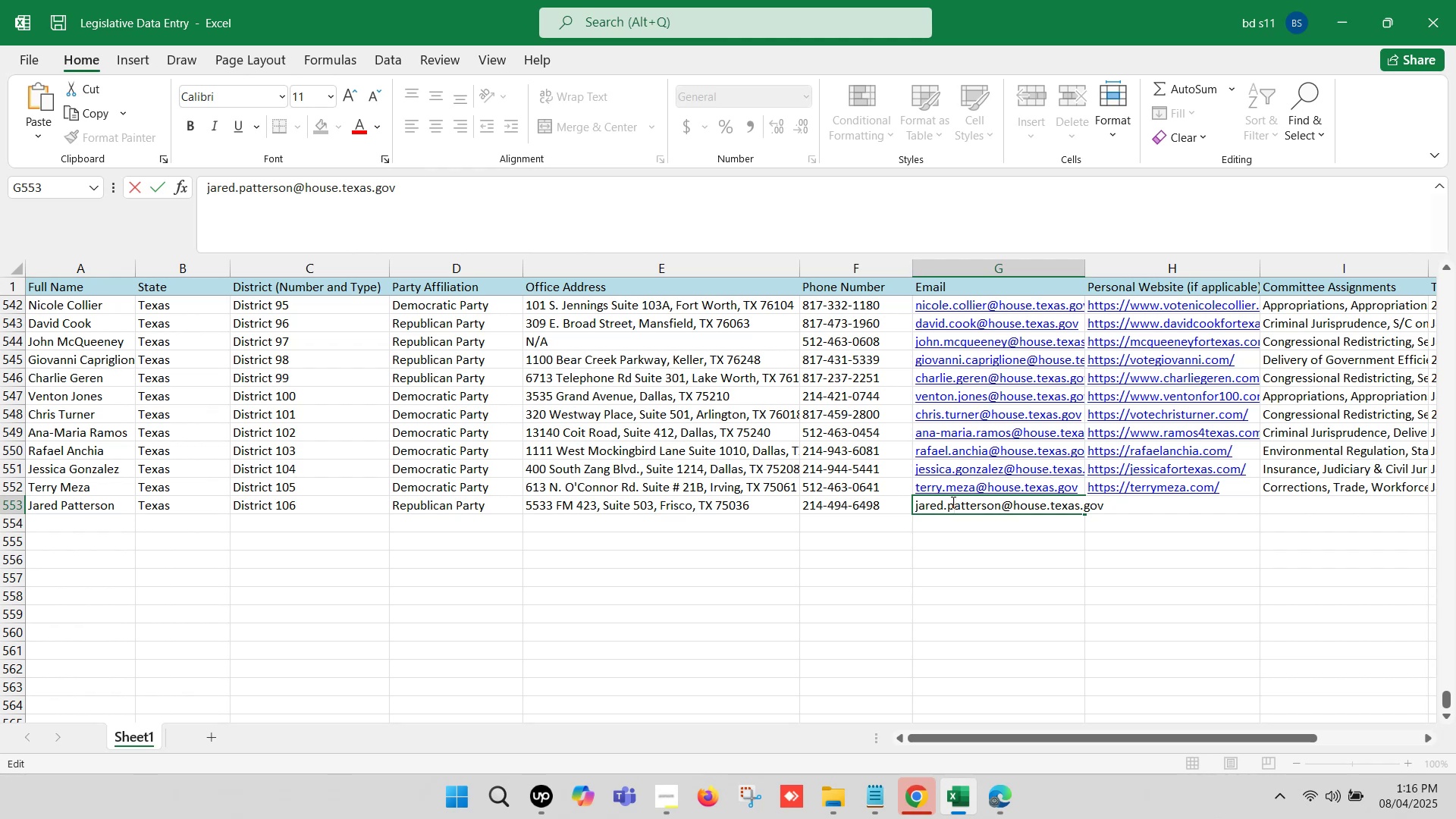 
left_click([1168, 610])
 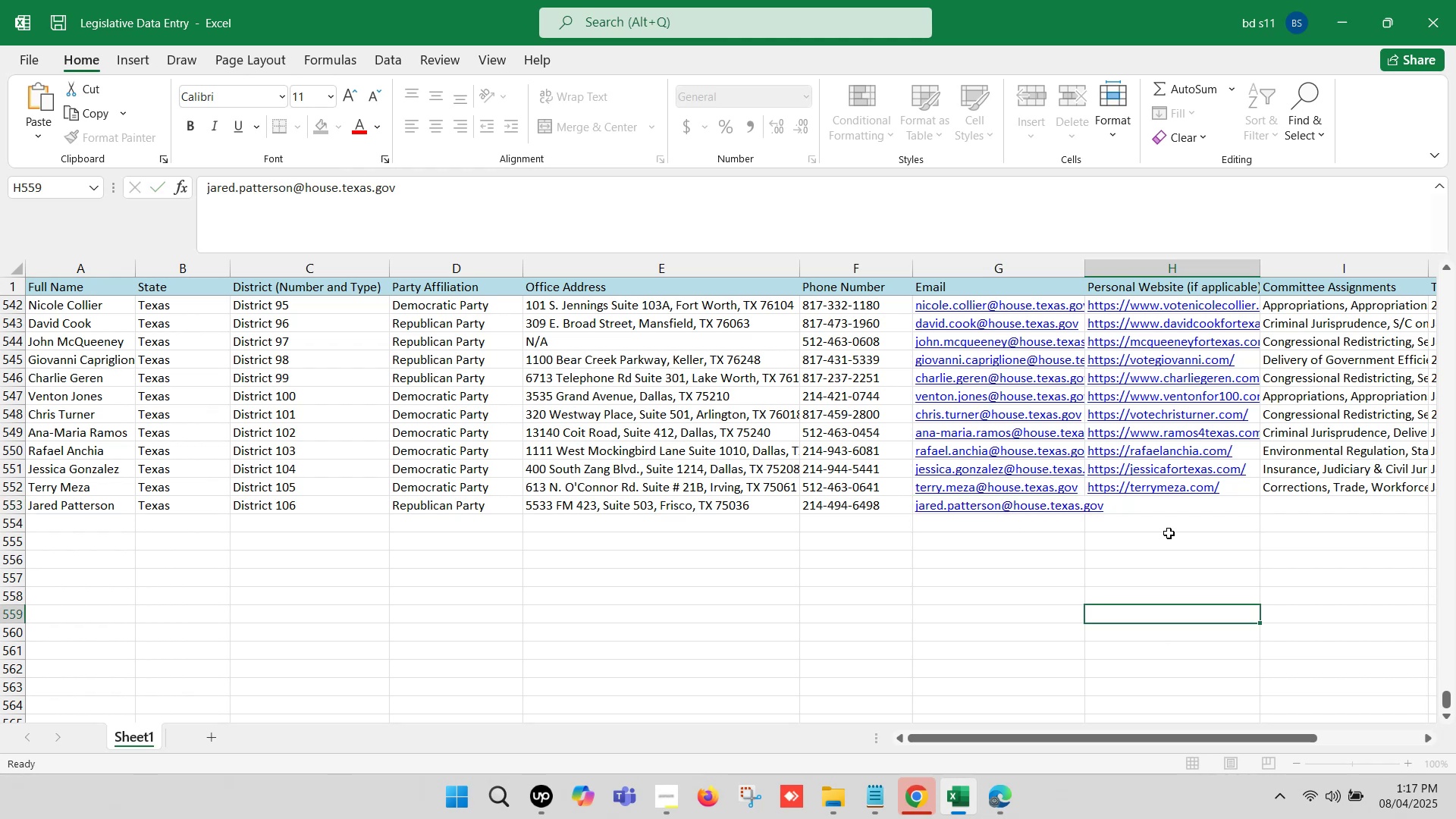 
left_click([1171, 504])
 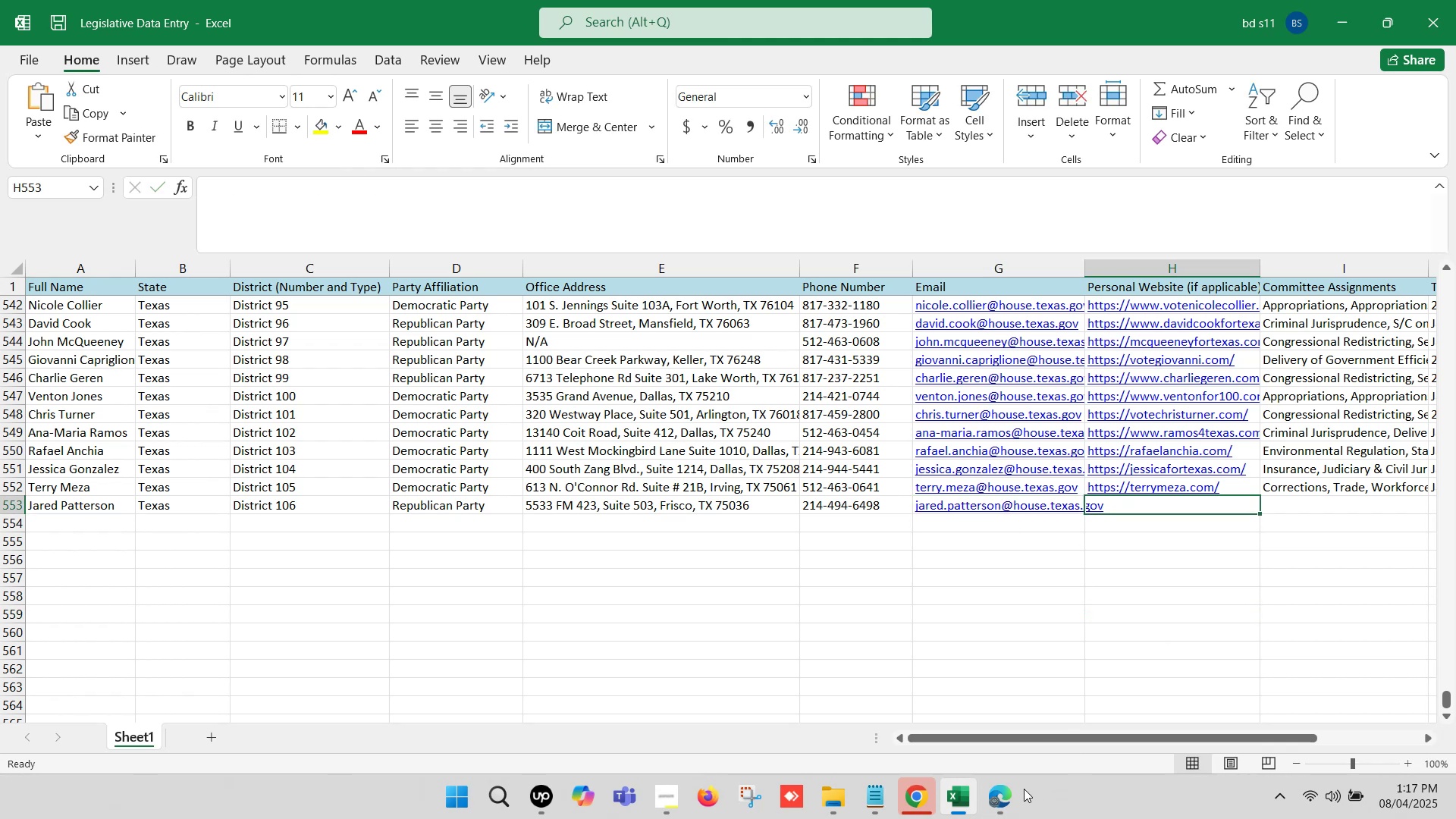 
left_click([1010, 789])
 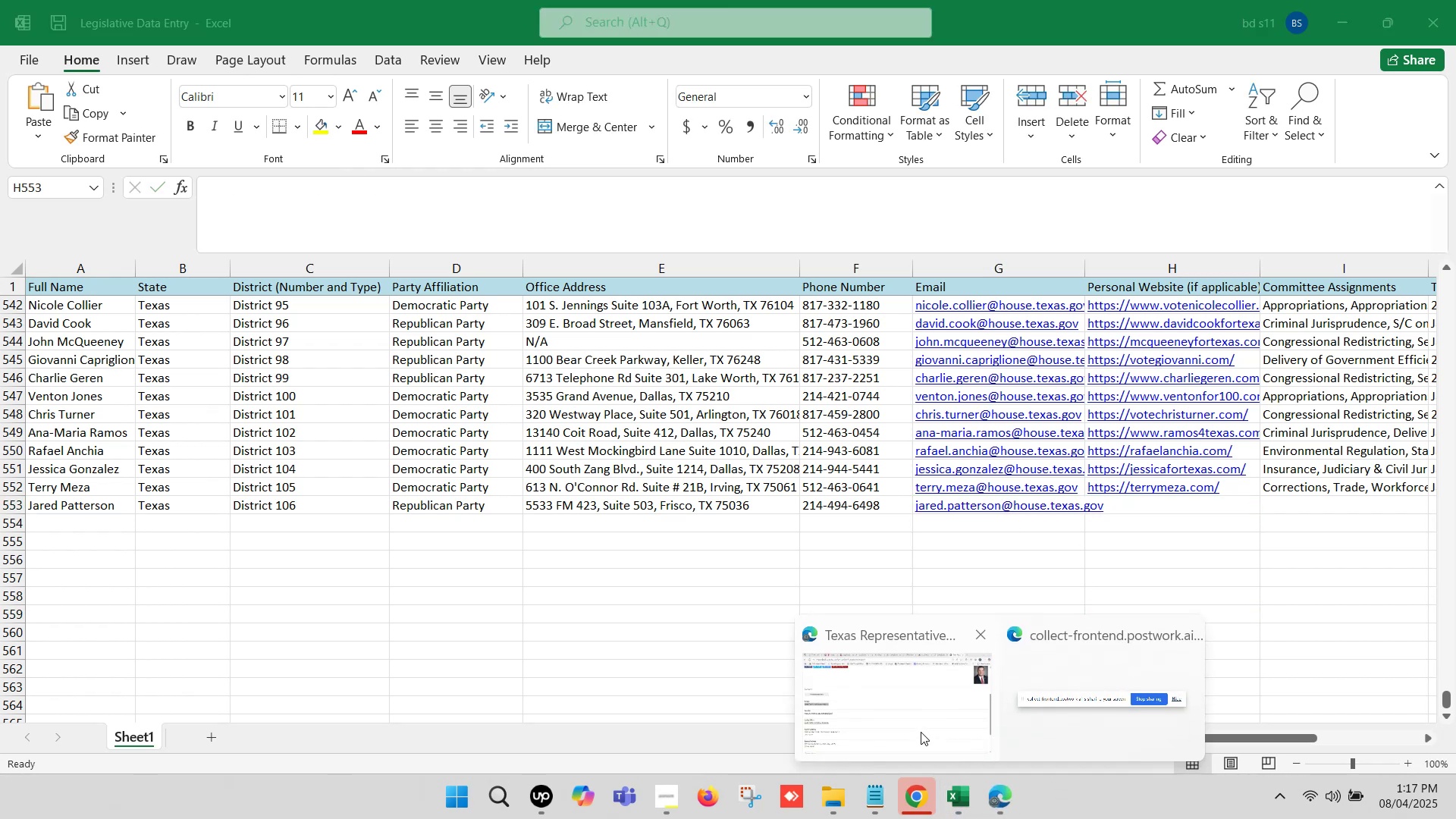 
left_click([919, 730])
 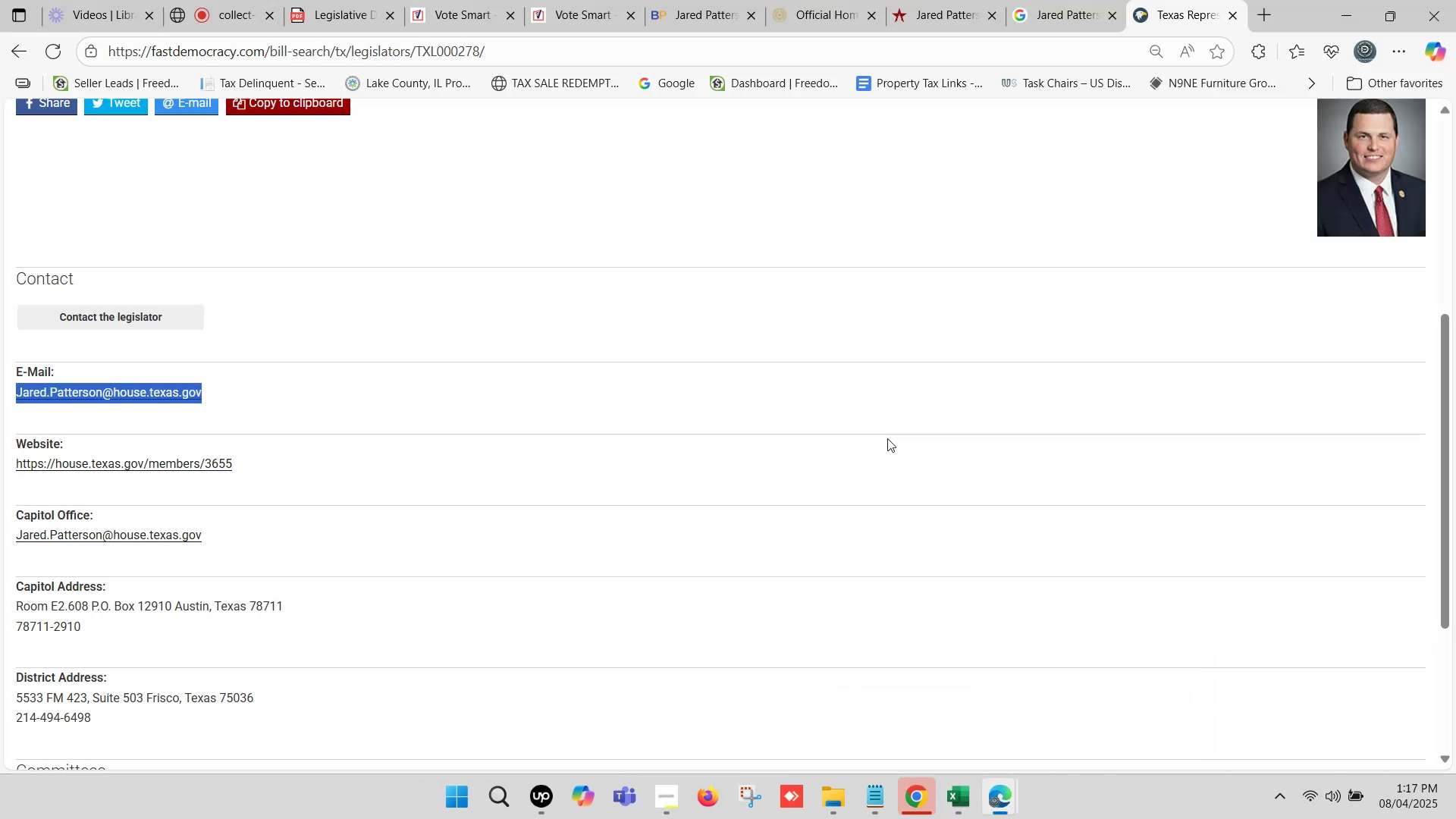 
left_click([918, 0])
 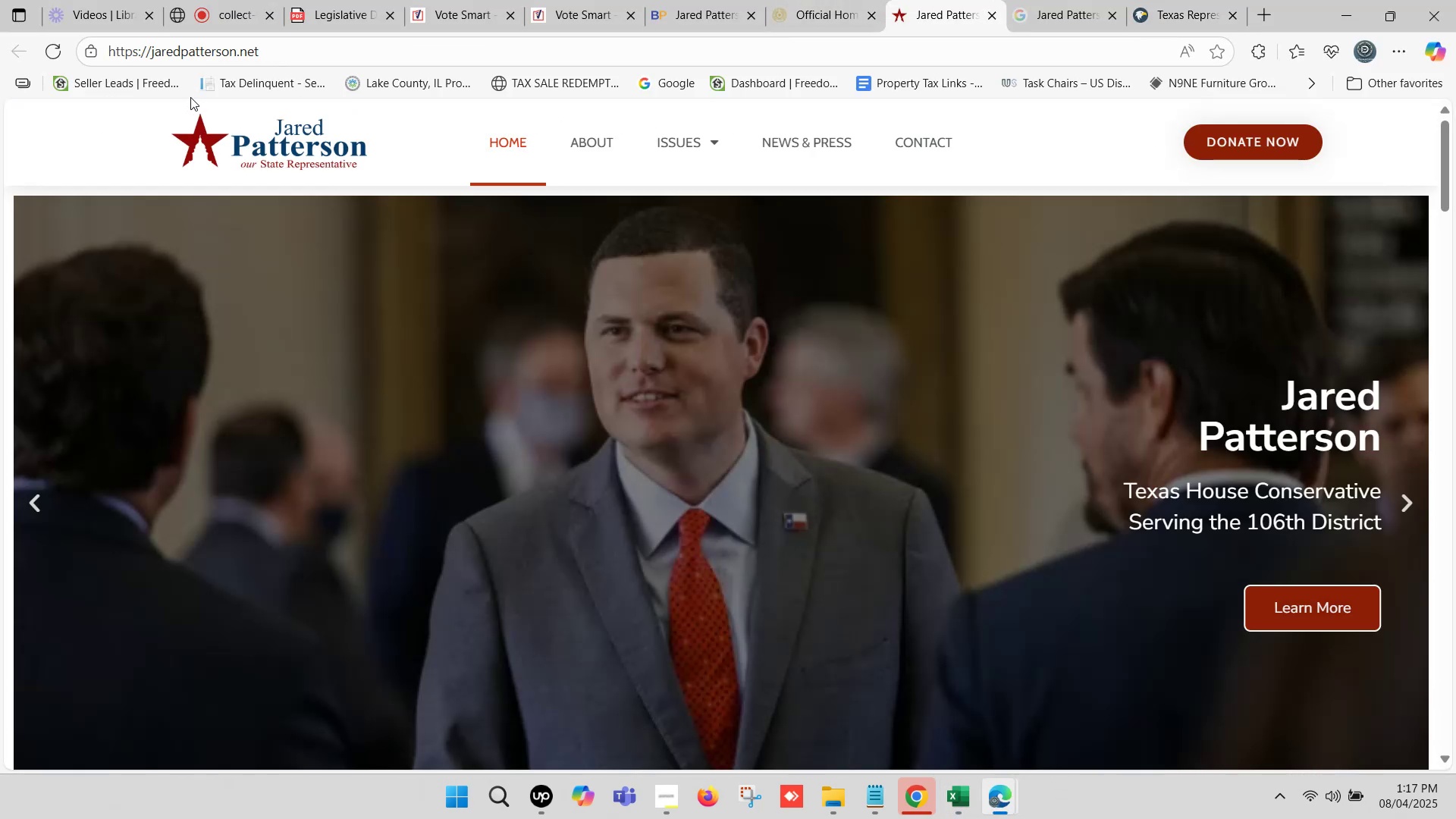 
left_click([238, 55])
 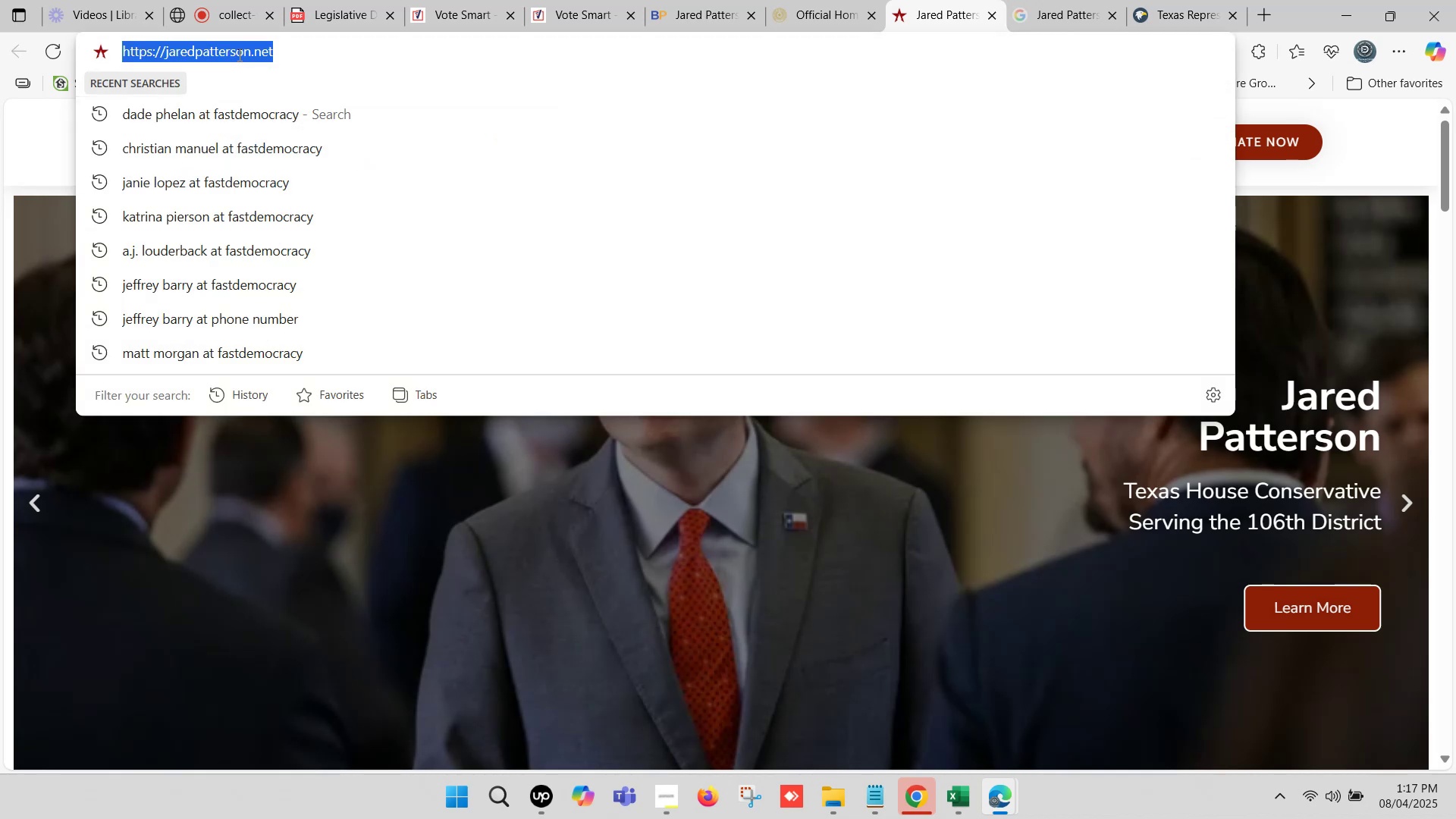 
key(Control+C)
 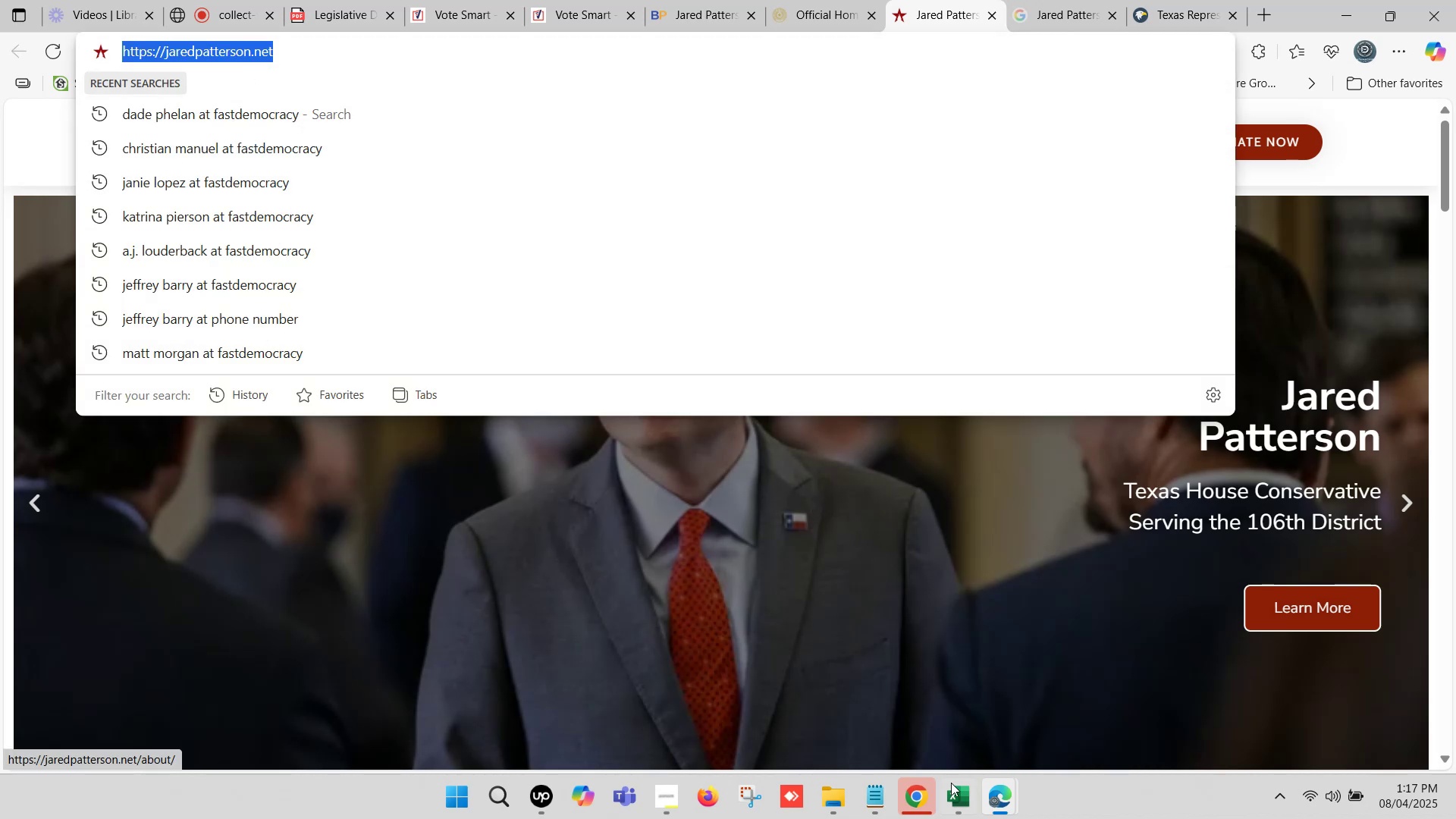 
left_click([954, 794])
 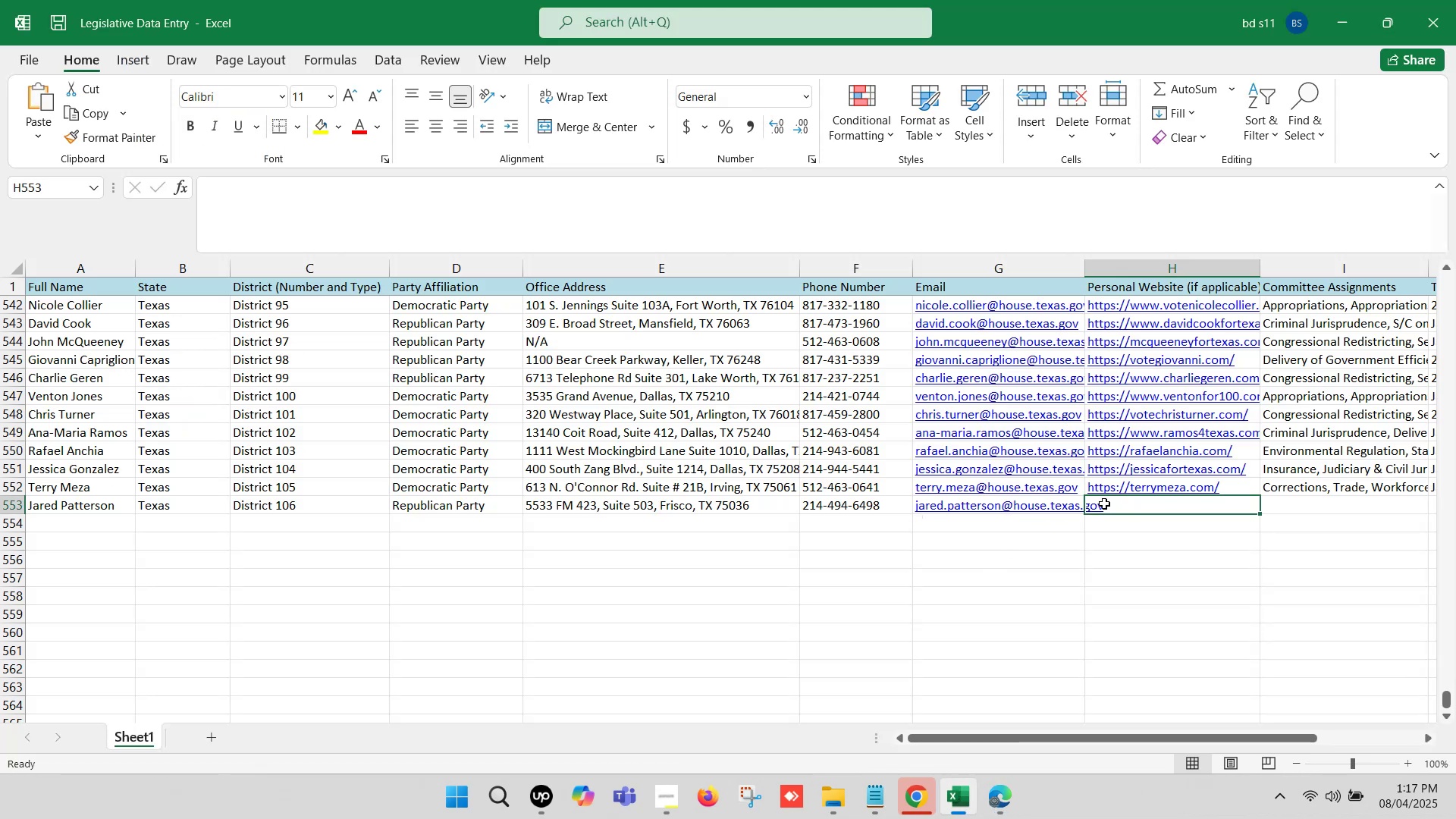 
double_click([1104, 504])
 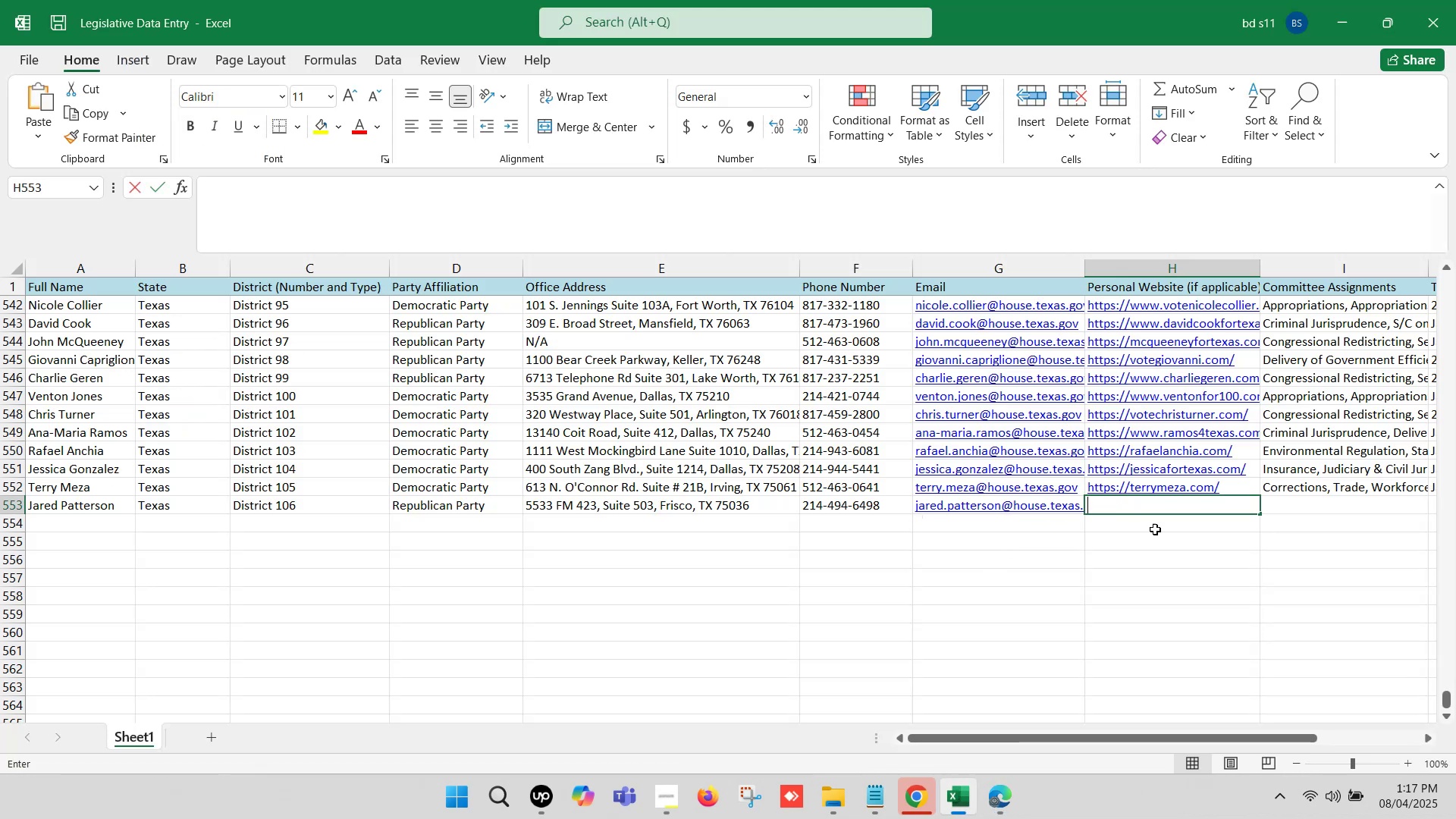 
key(Control+ControlLeft)
 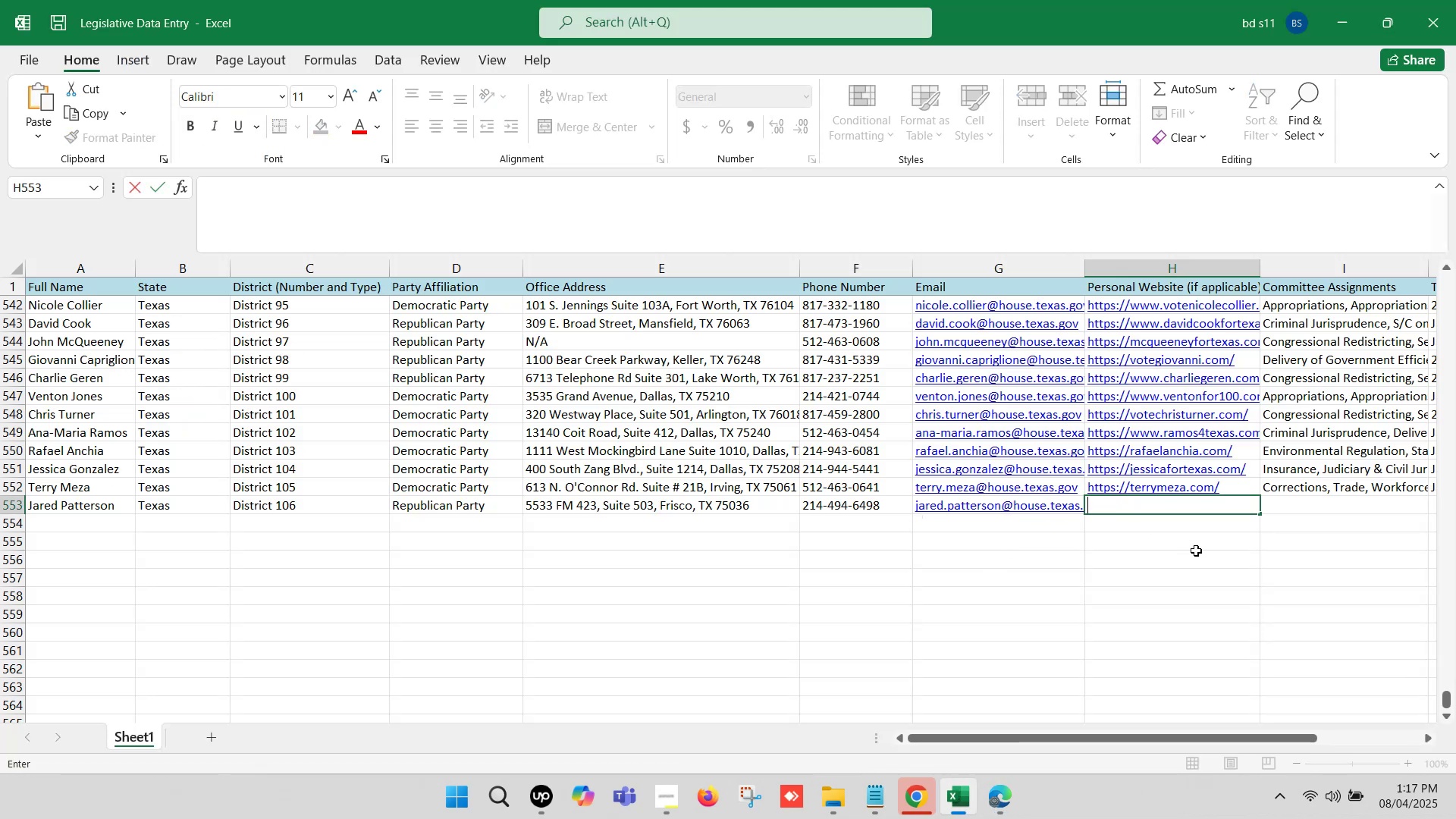 
key(Control+V)
 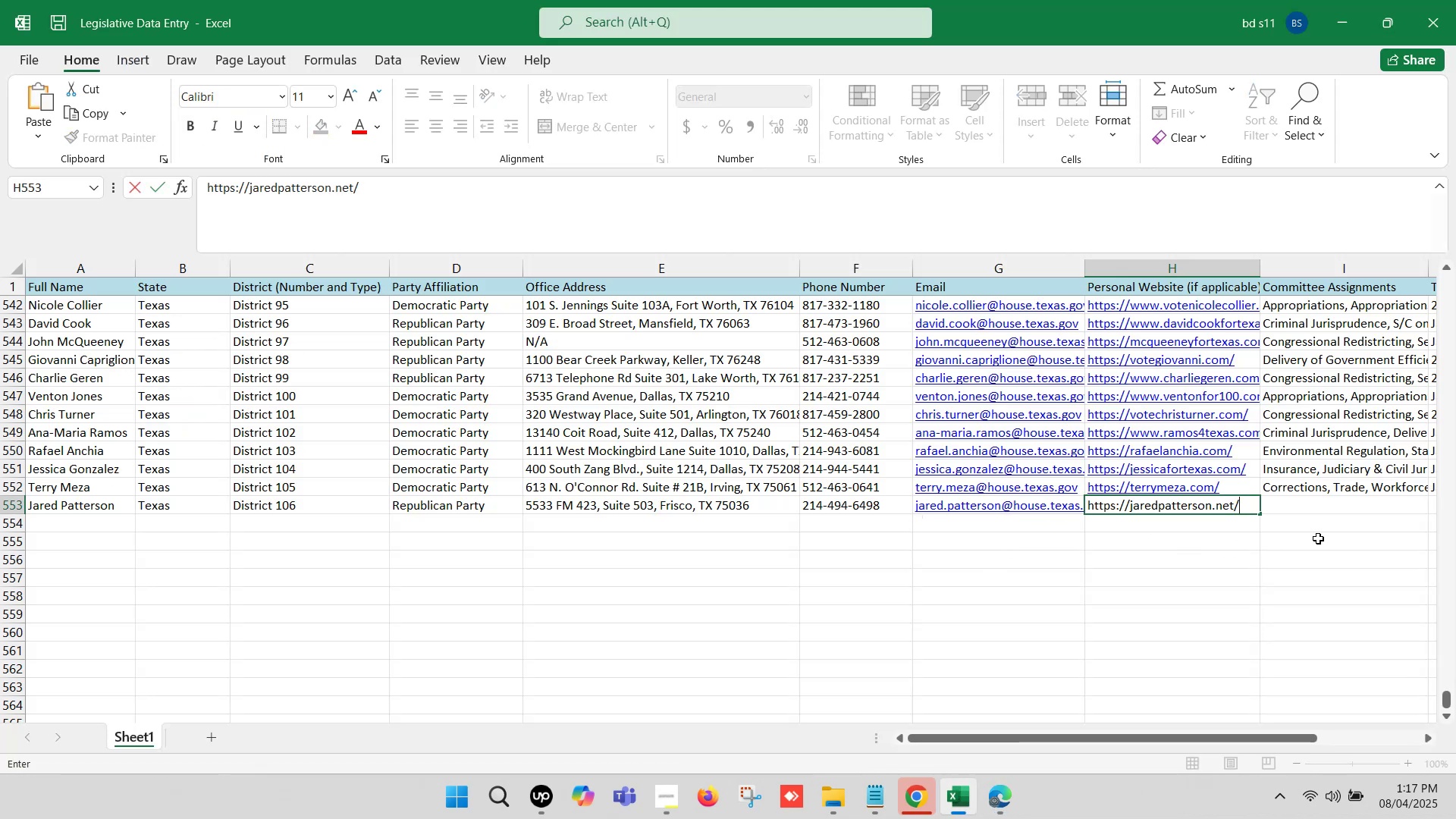 
left_click([1318, 538])
 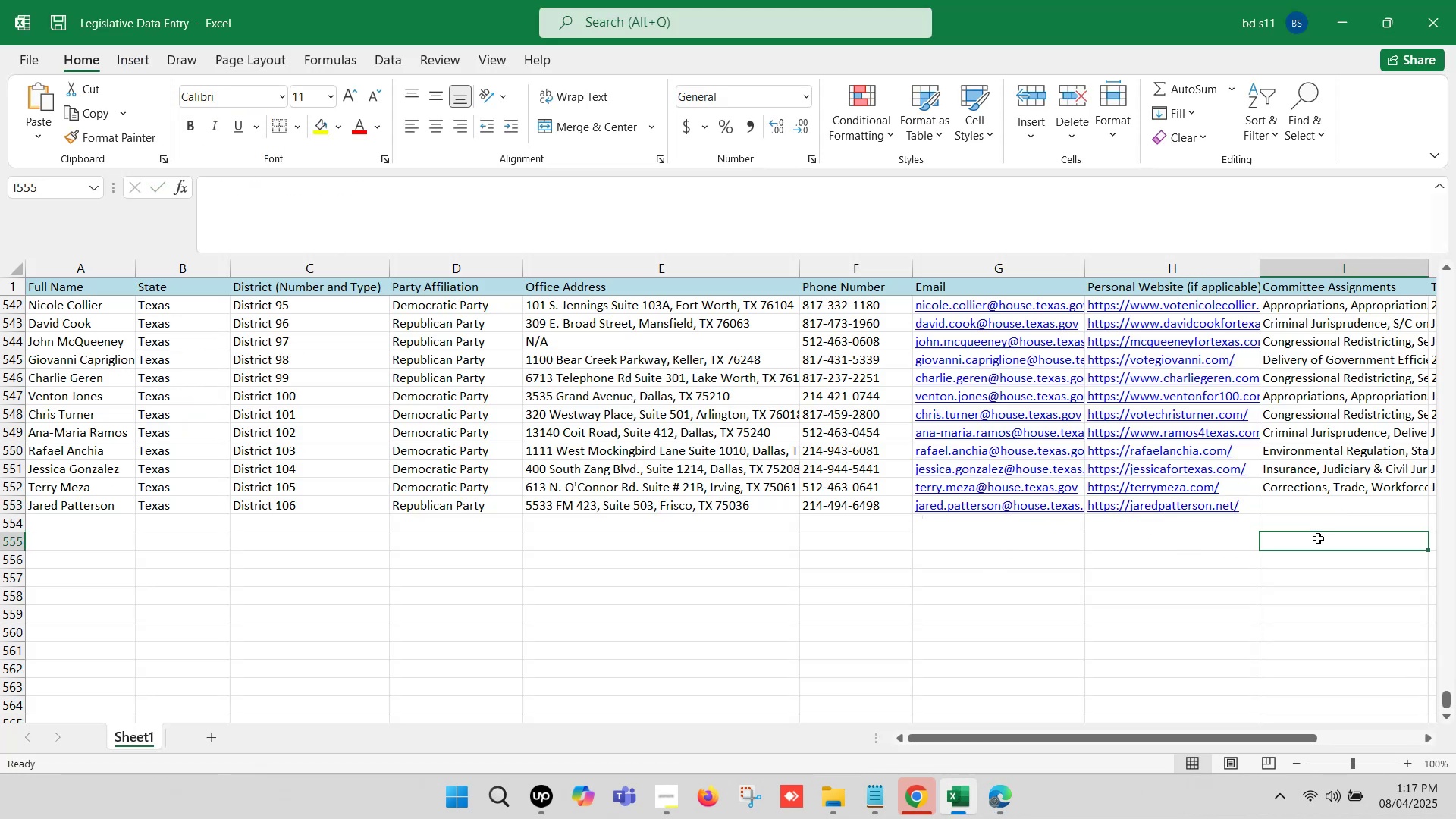 
key(ArrowRight)
 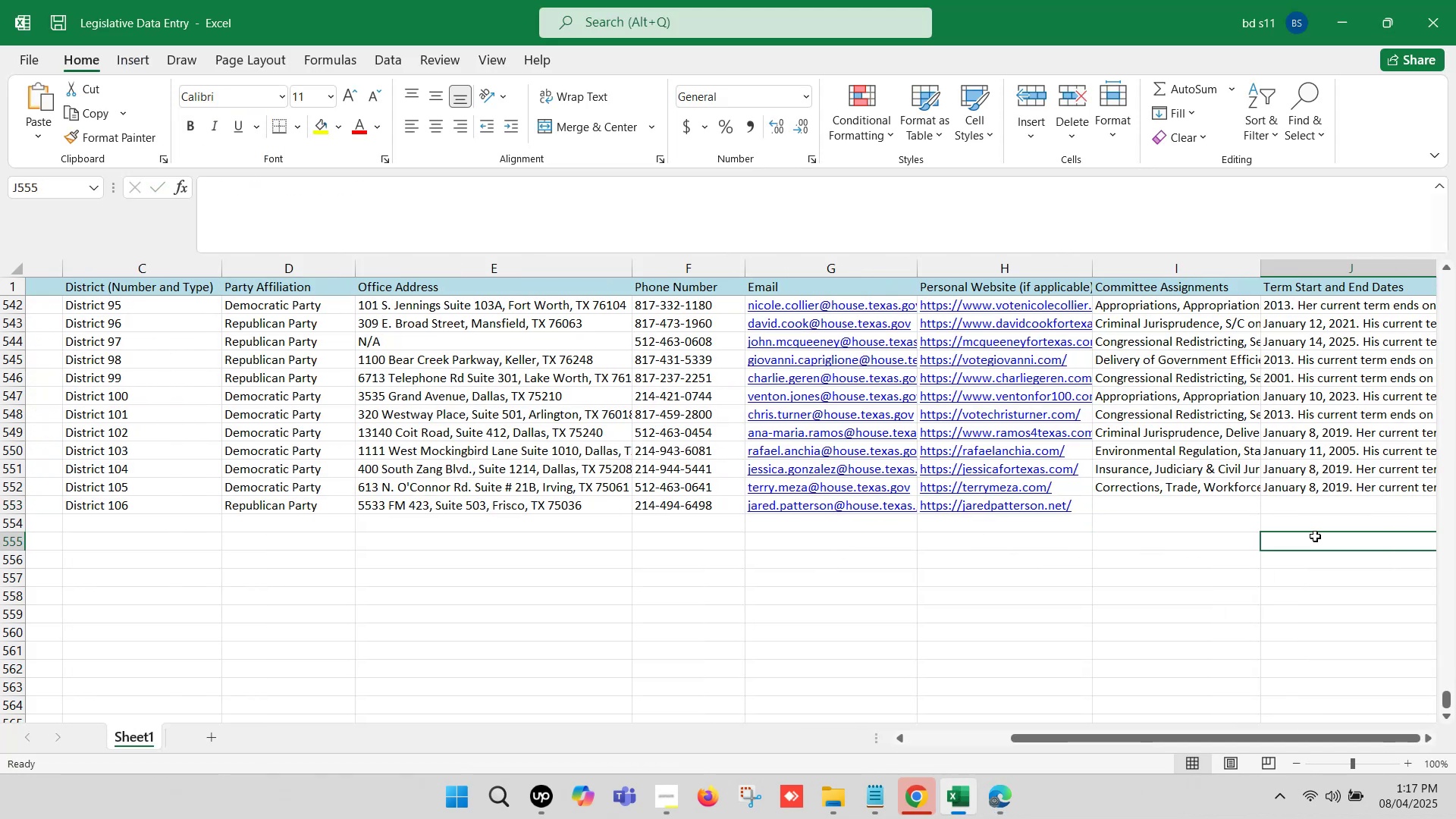 
key(ArrowRight)
 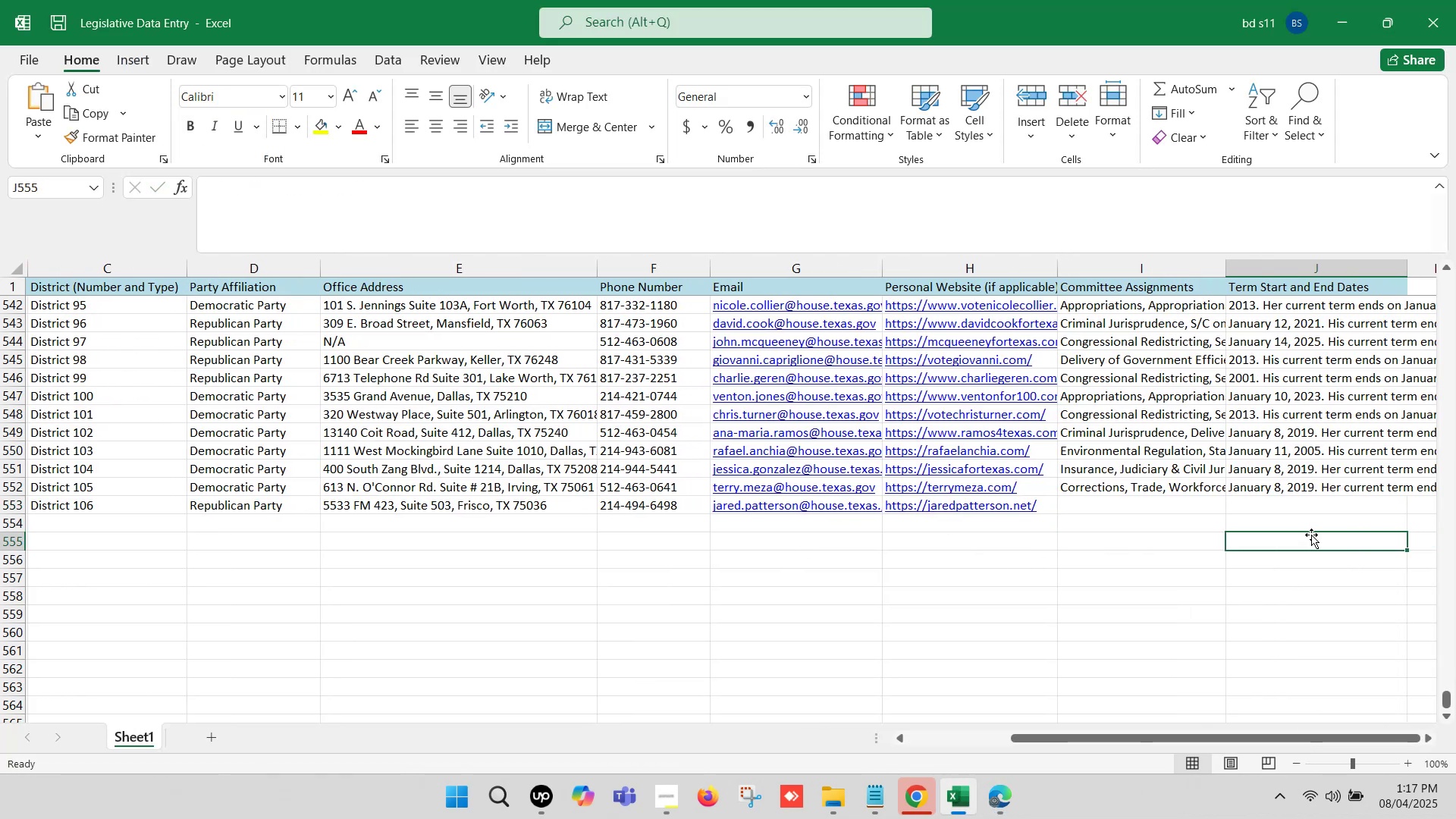 
key(ArrowRight)
 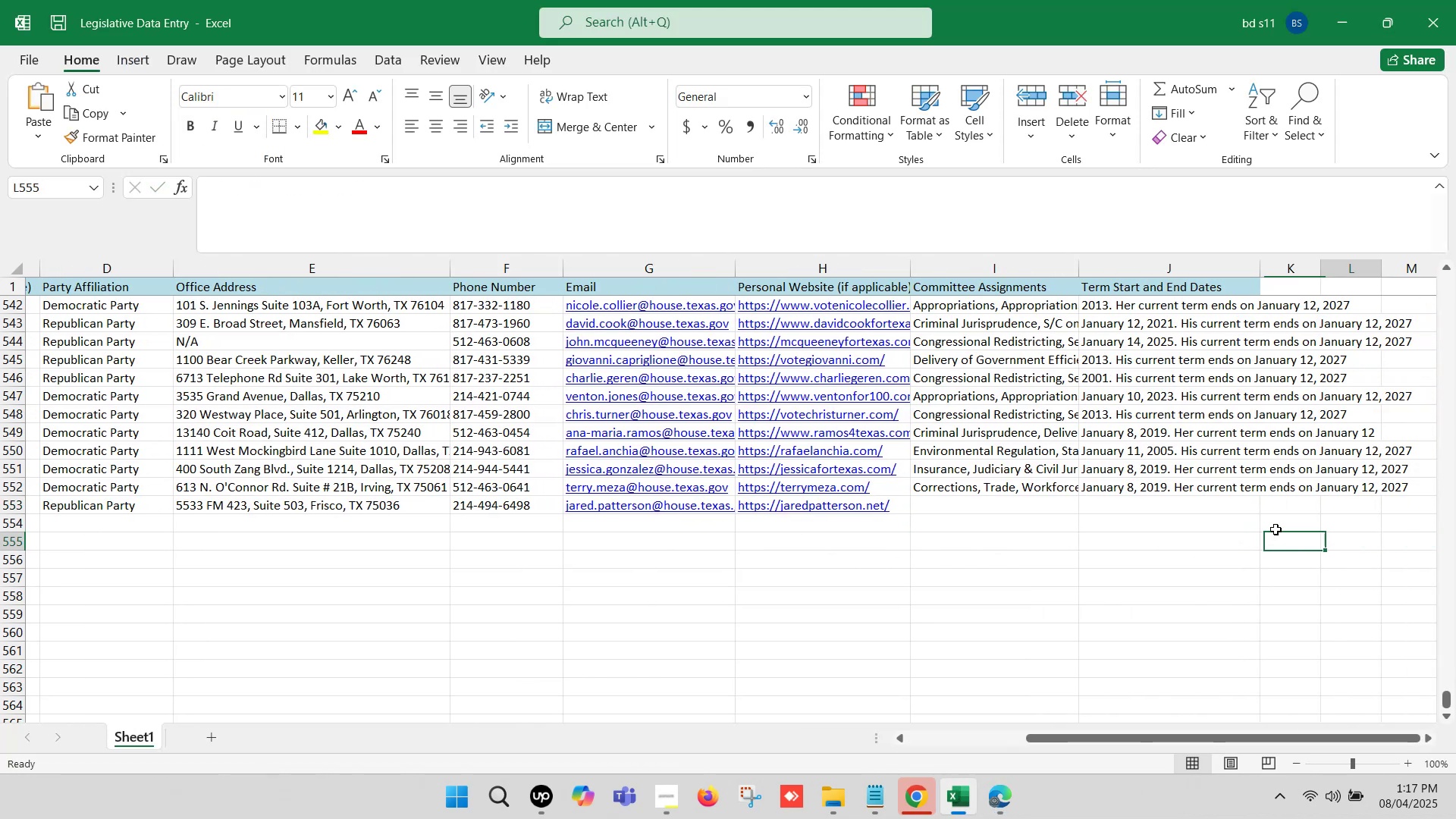 
key(ArrowRight)
 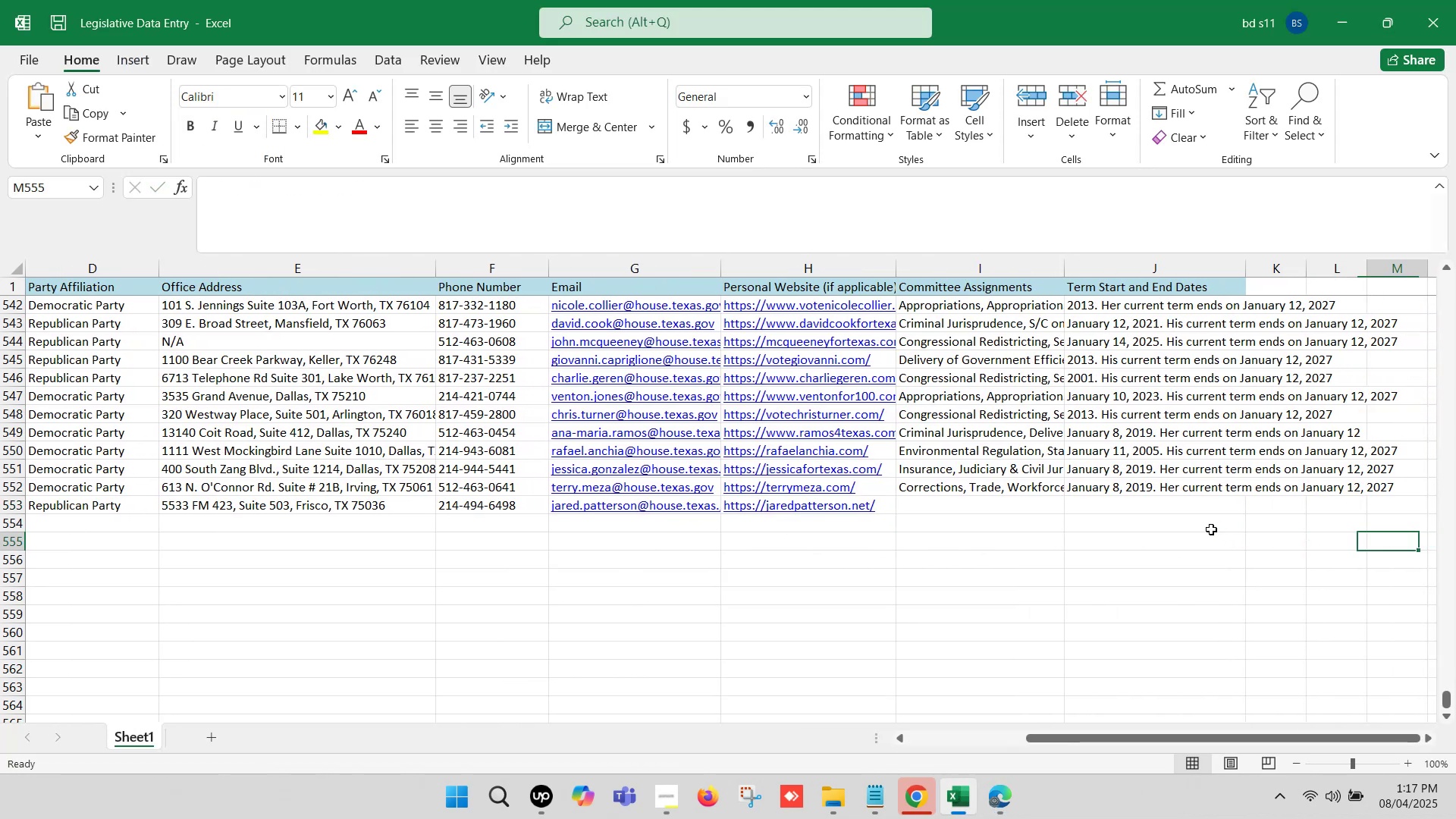 
key(ArrowRight)
 